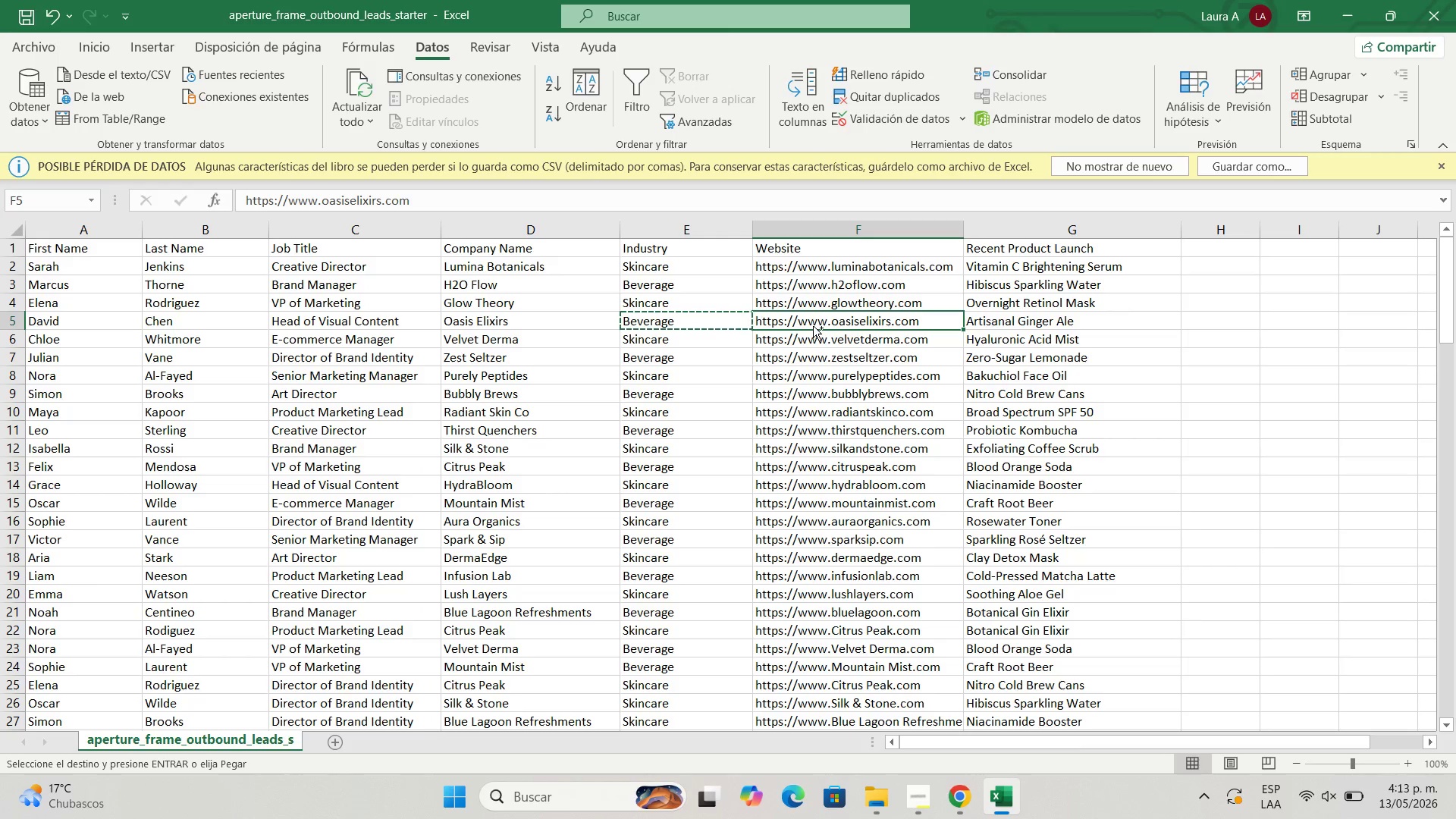 
key(Control+C)
 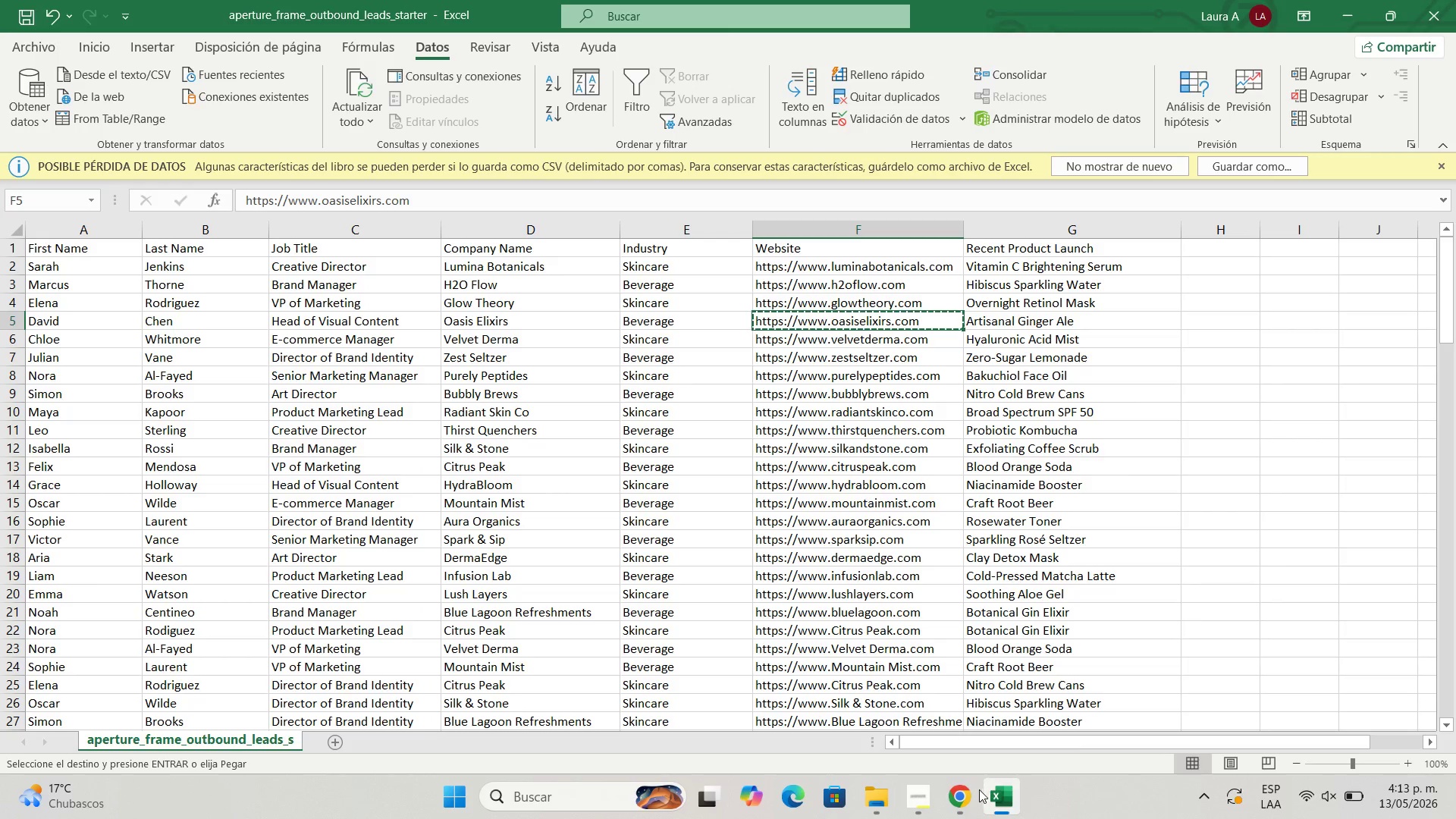 
left_click([967, 801])
 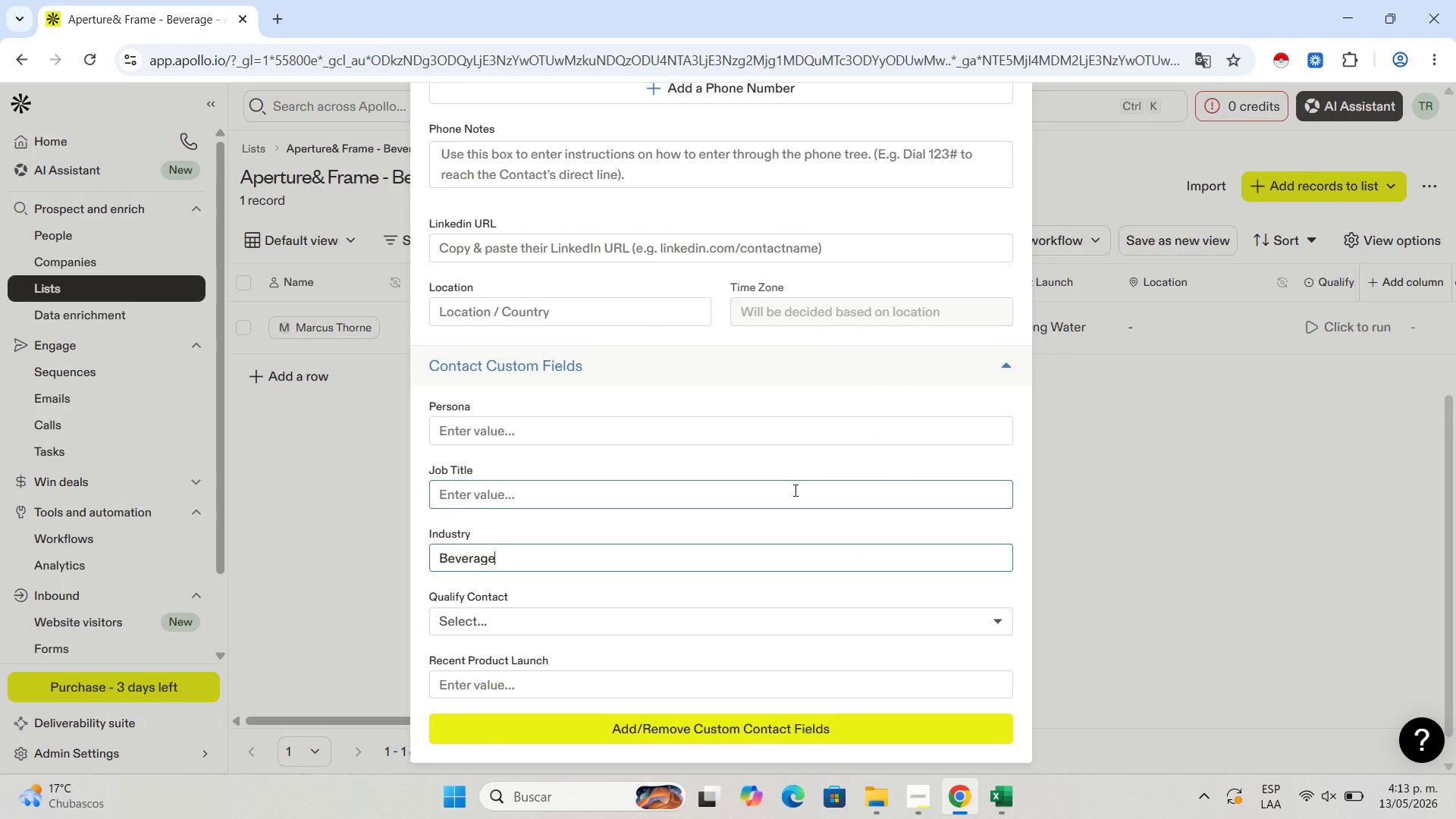 
scroll: coordinate [829, 501], scroll_direction: up, amount: 6.0
 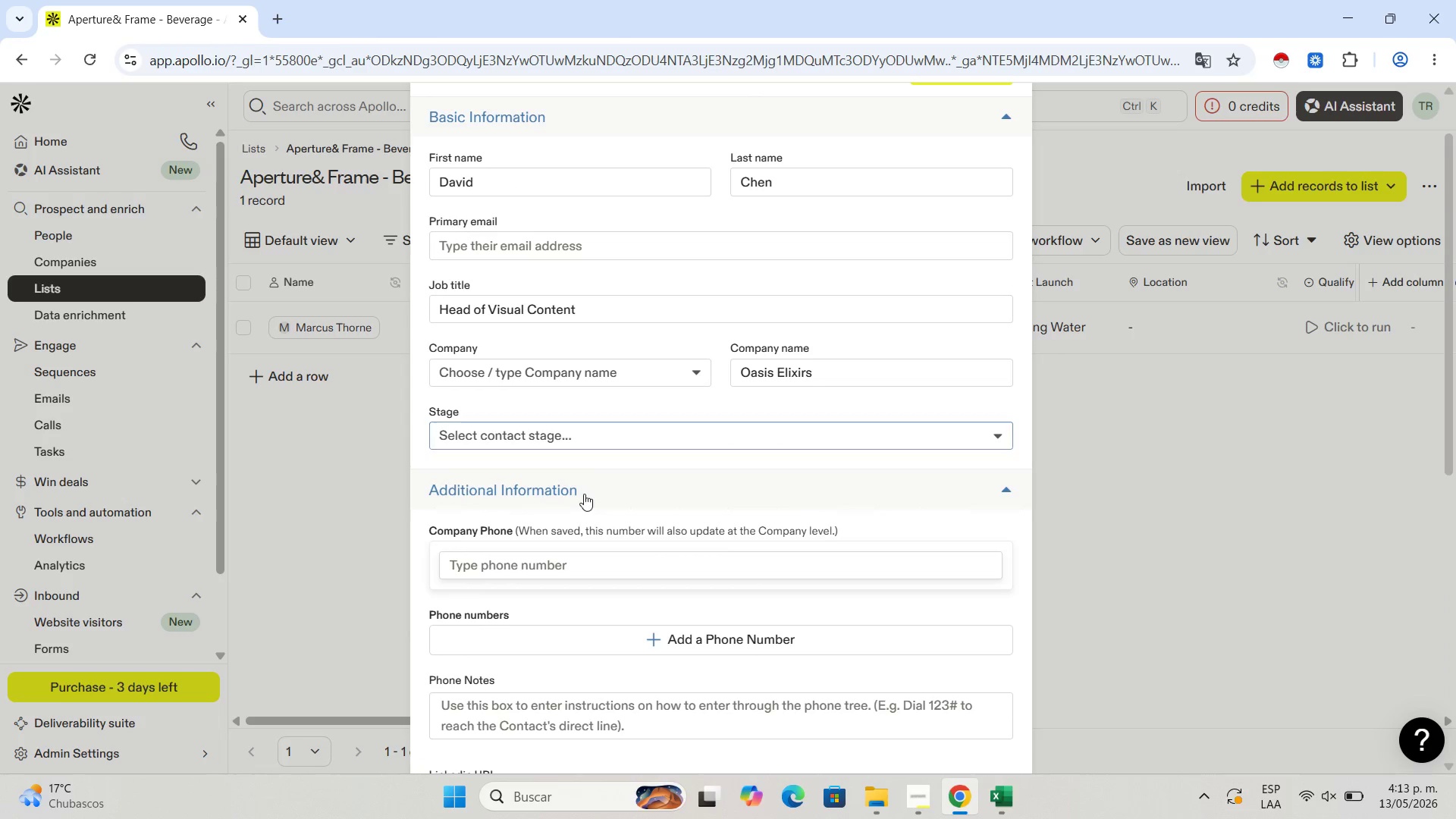 
scroll: coordinate [590, 494], scroll_direction: down, amount: 3.0
 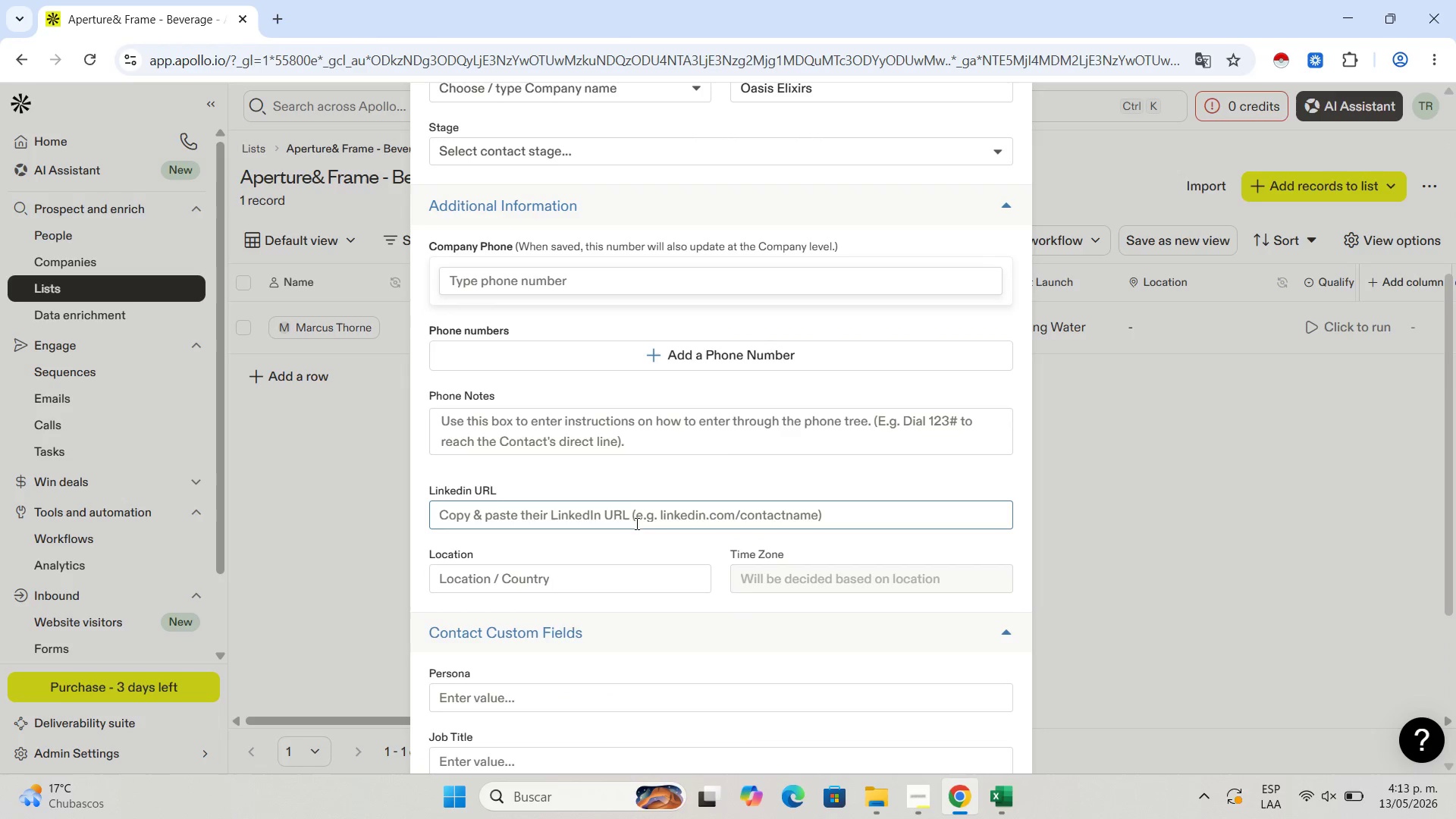 
left_click([635, 520])
 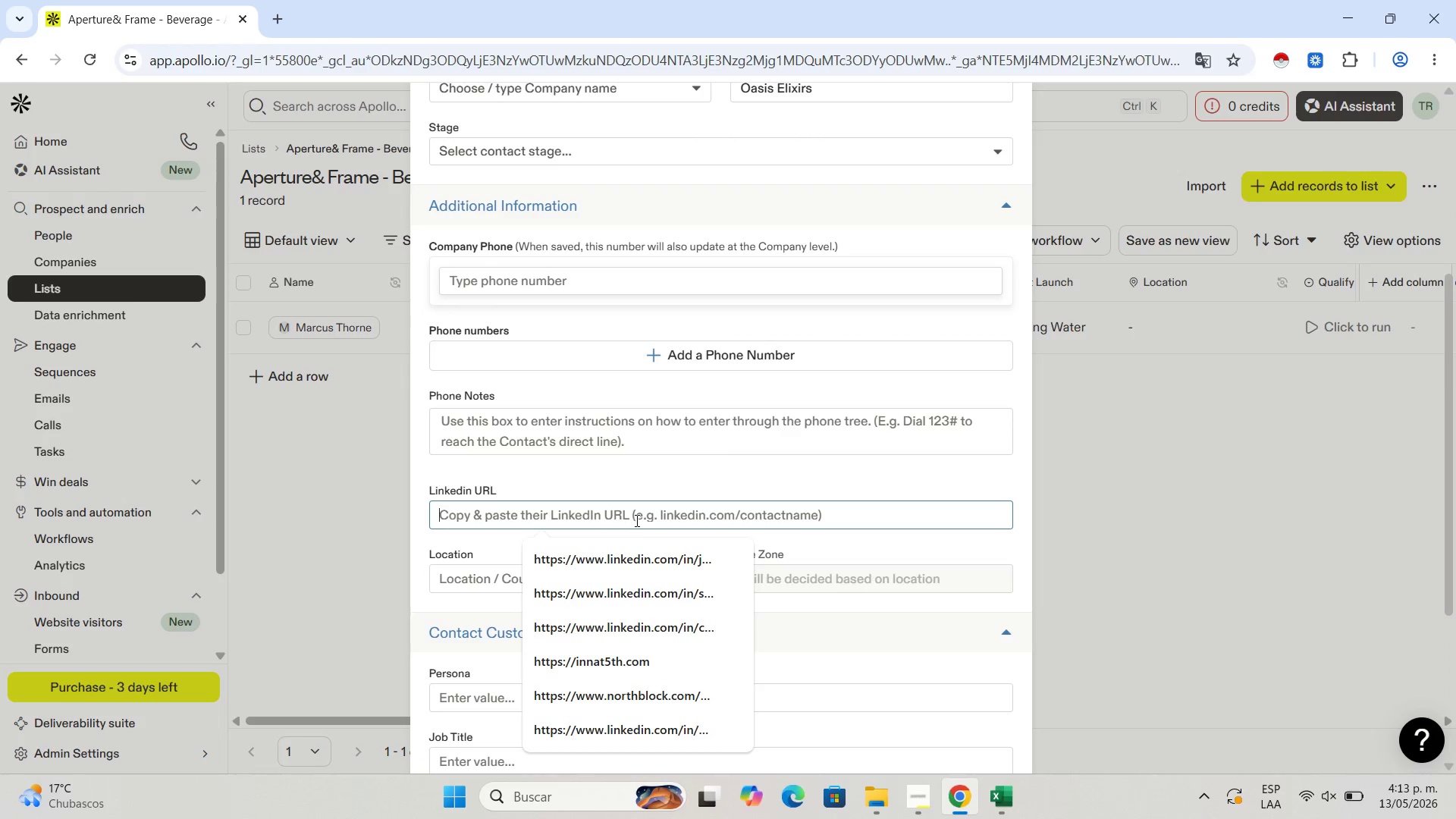 
key(Control+V)
 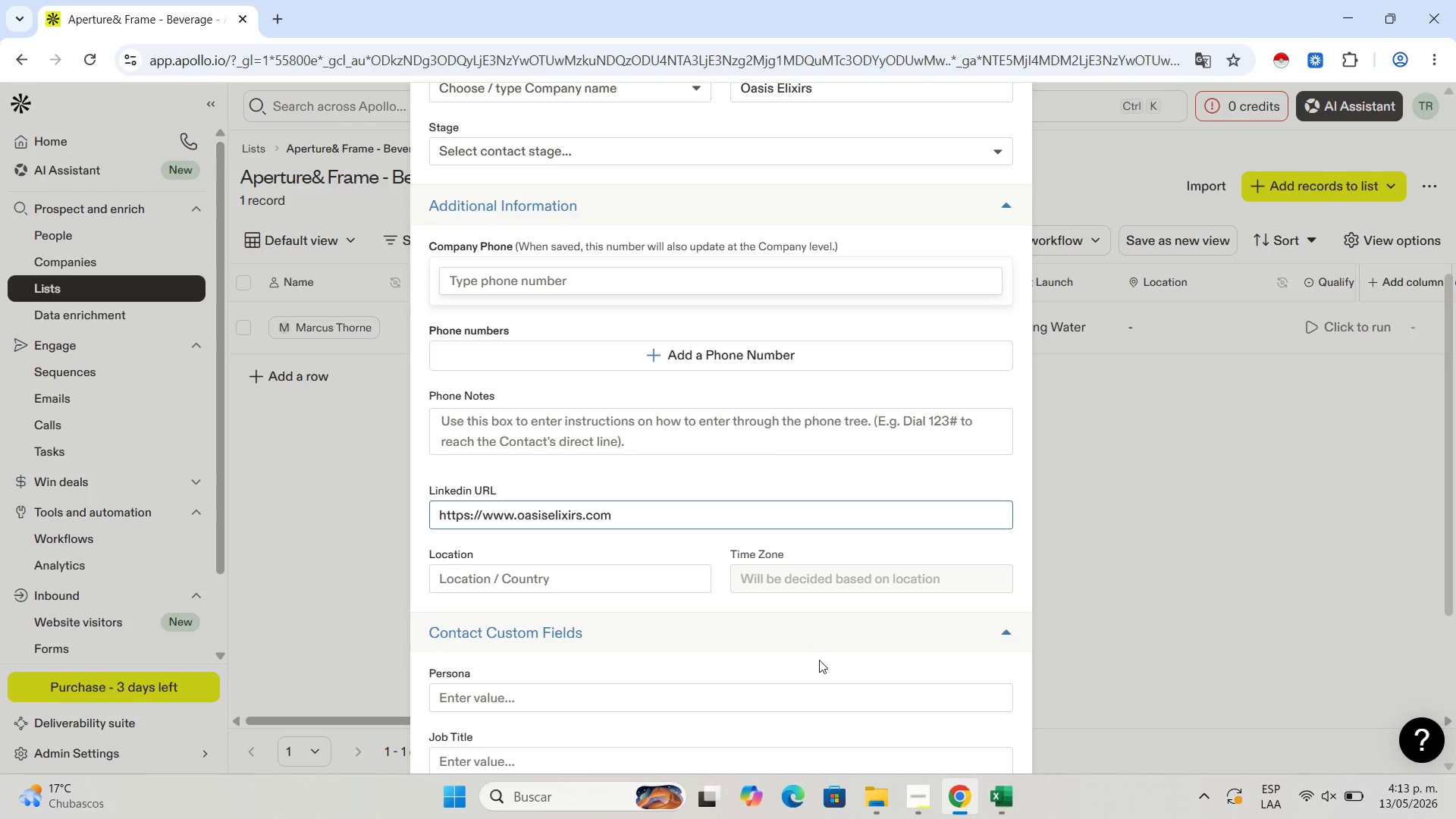 
left_click([1010, 808])
 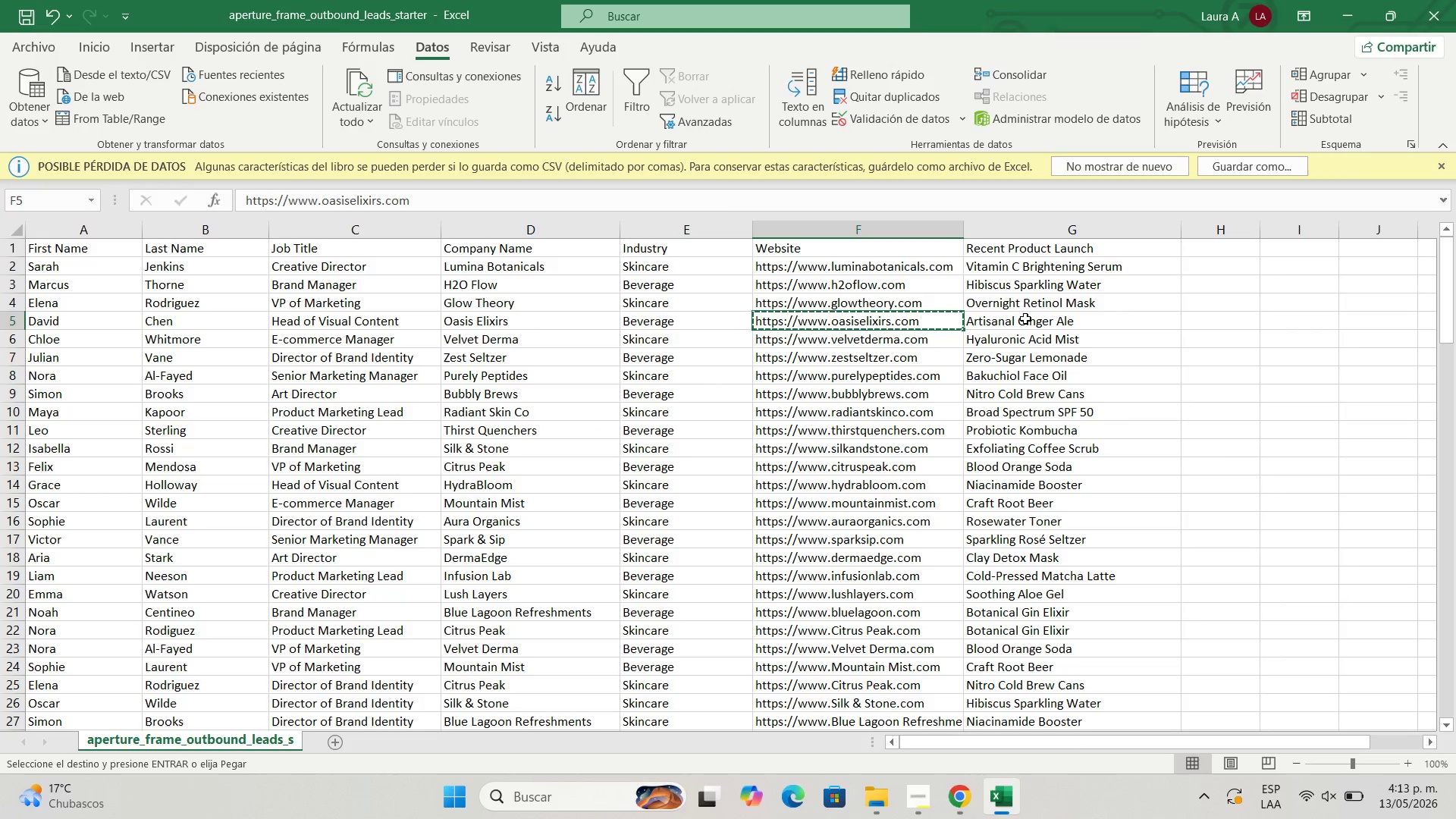 
left_click([1024, 318])
 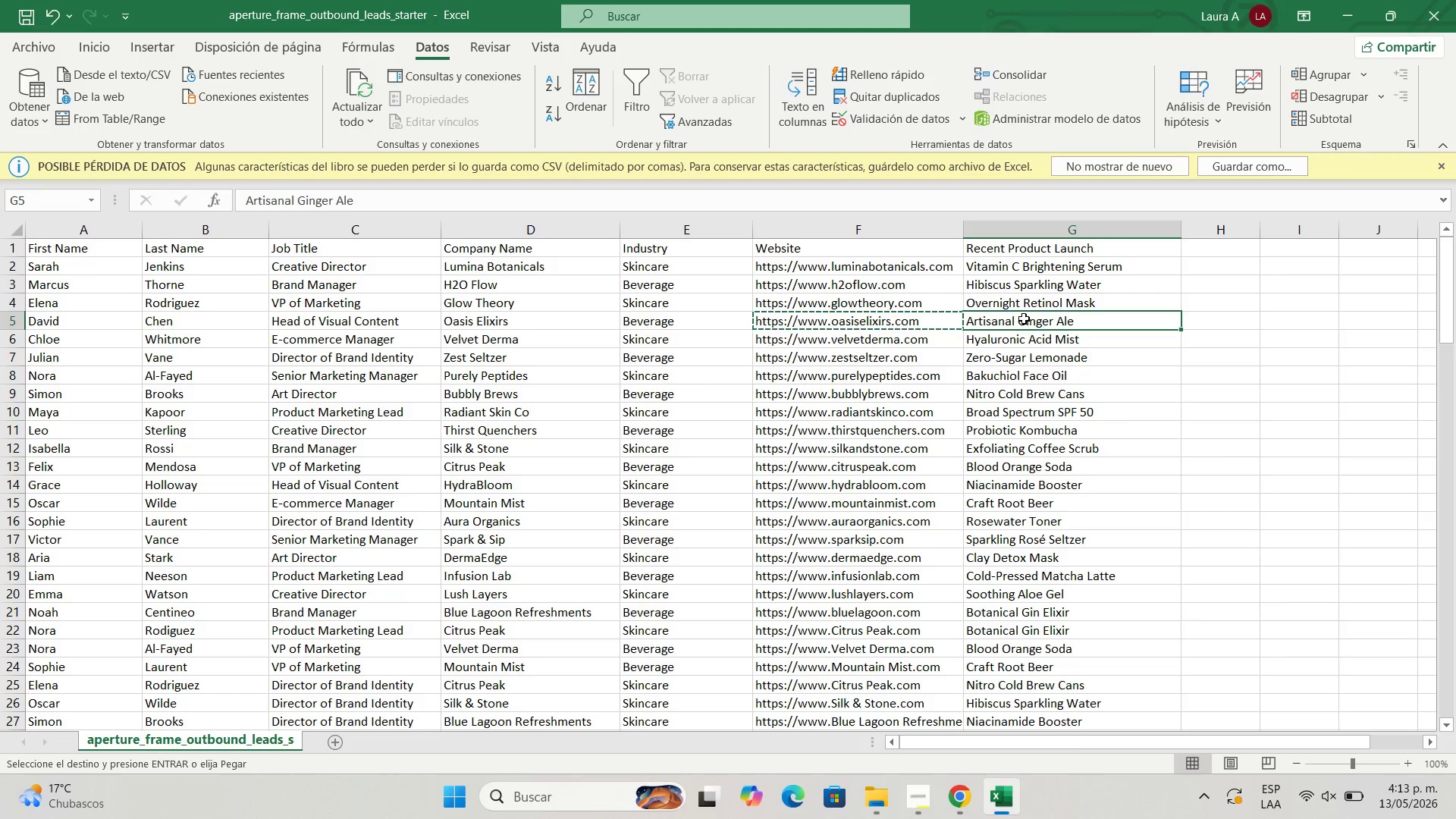 
key(Control+C)
 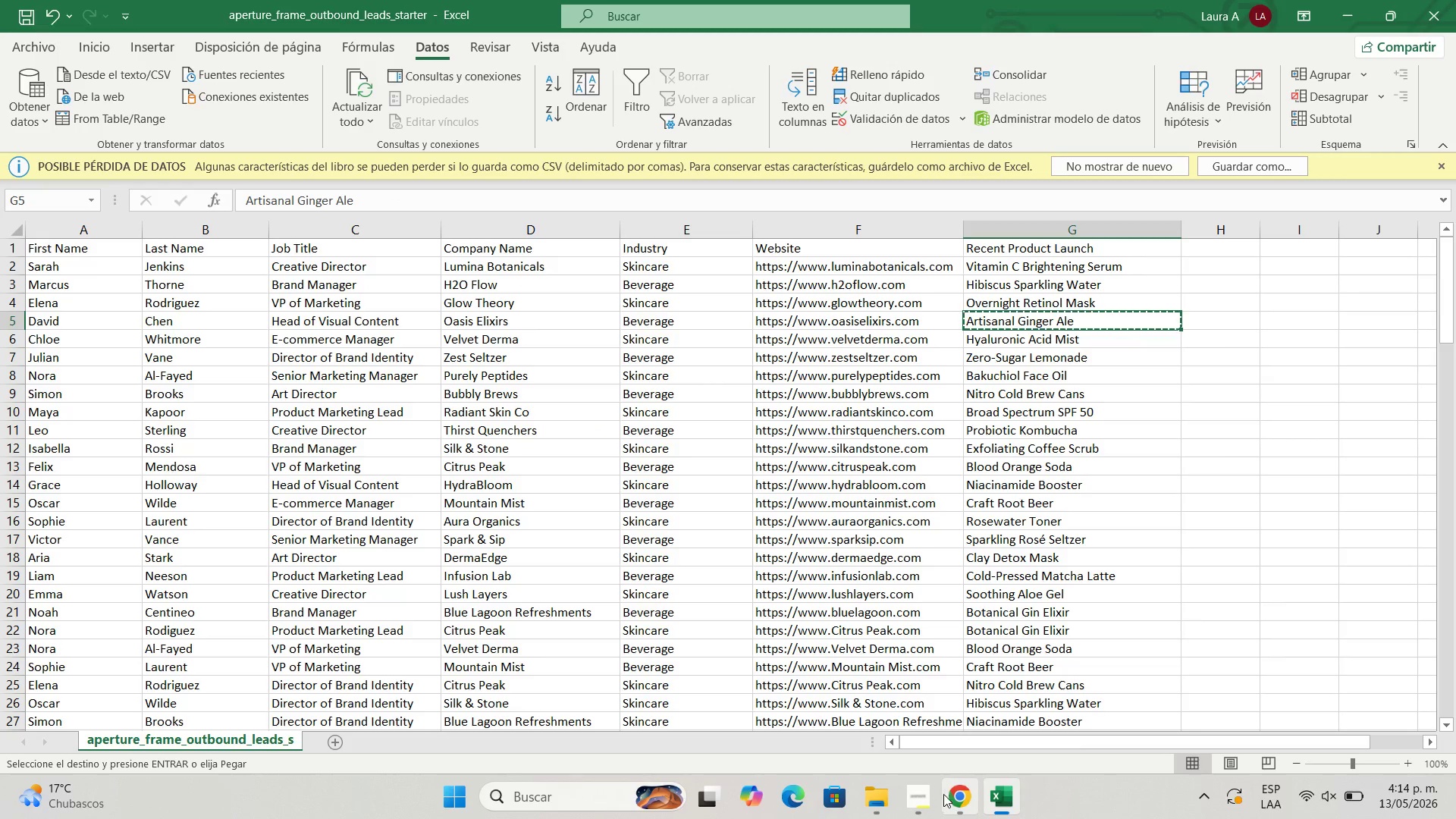 
left_click([958, 797])
 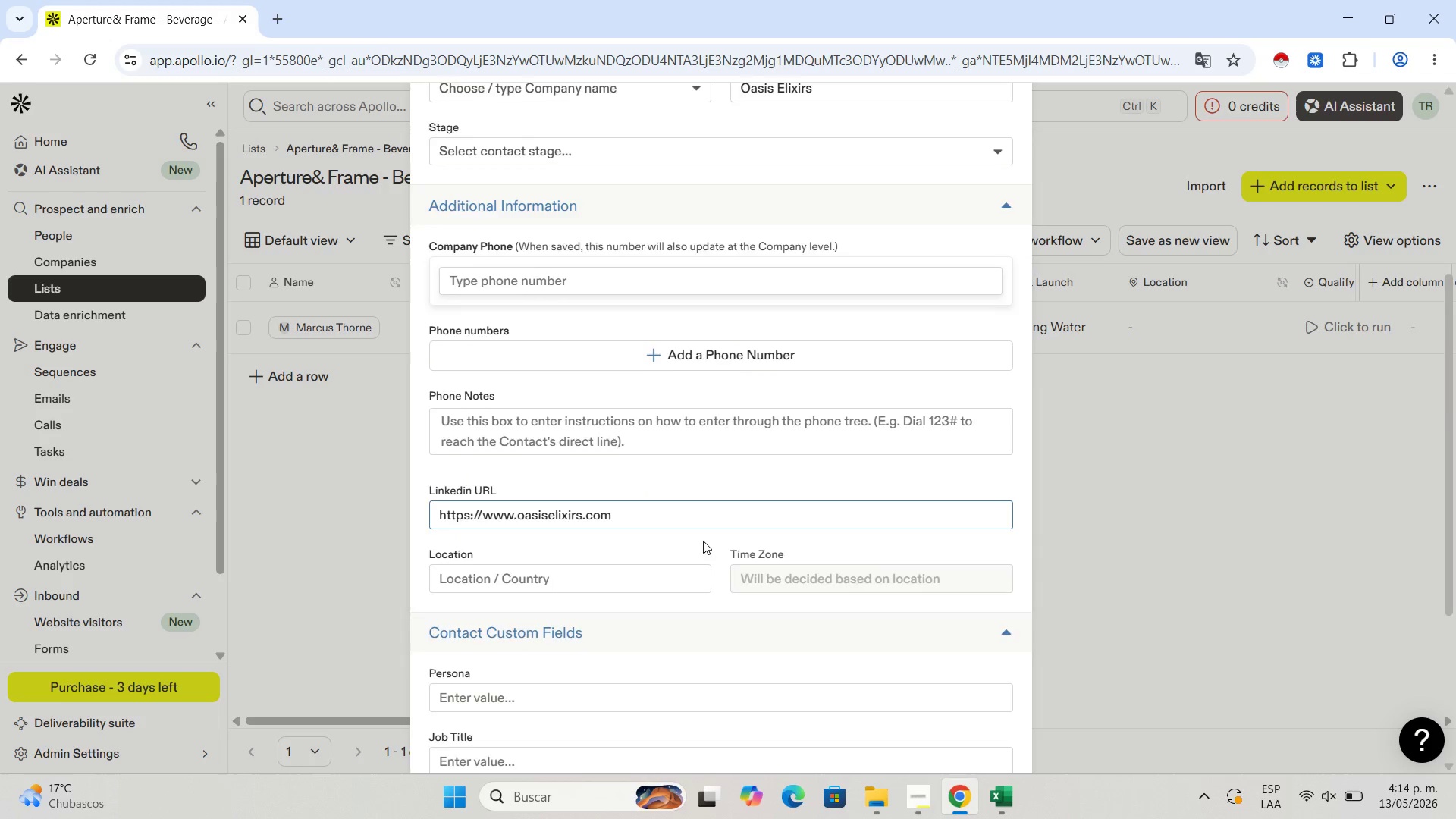 
scroll: coordinate [696, 576], scroll_direction: down, amount: 3.0
 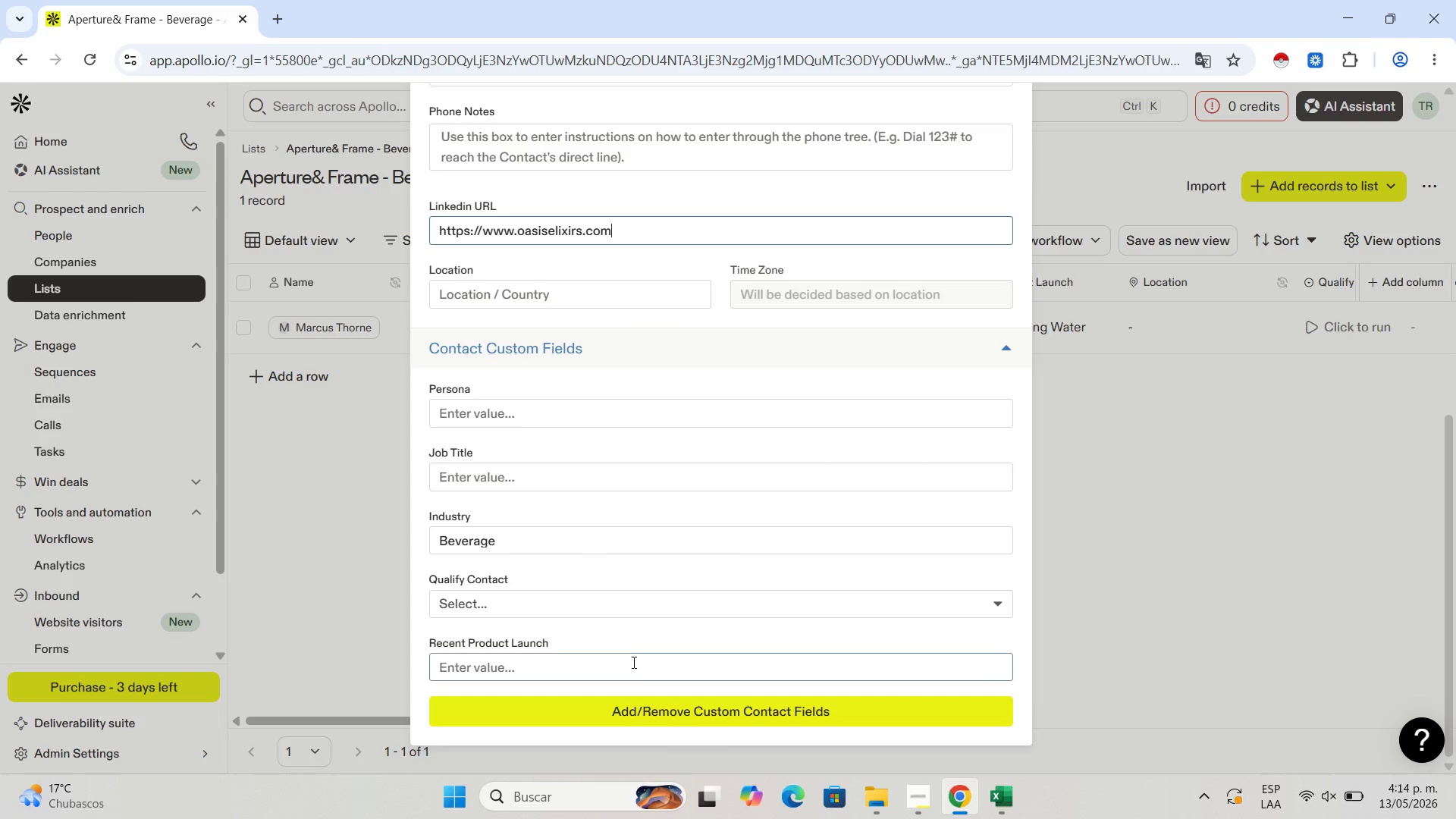 
left_click([632, 664])
 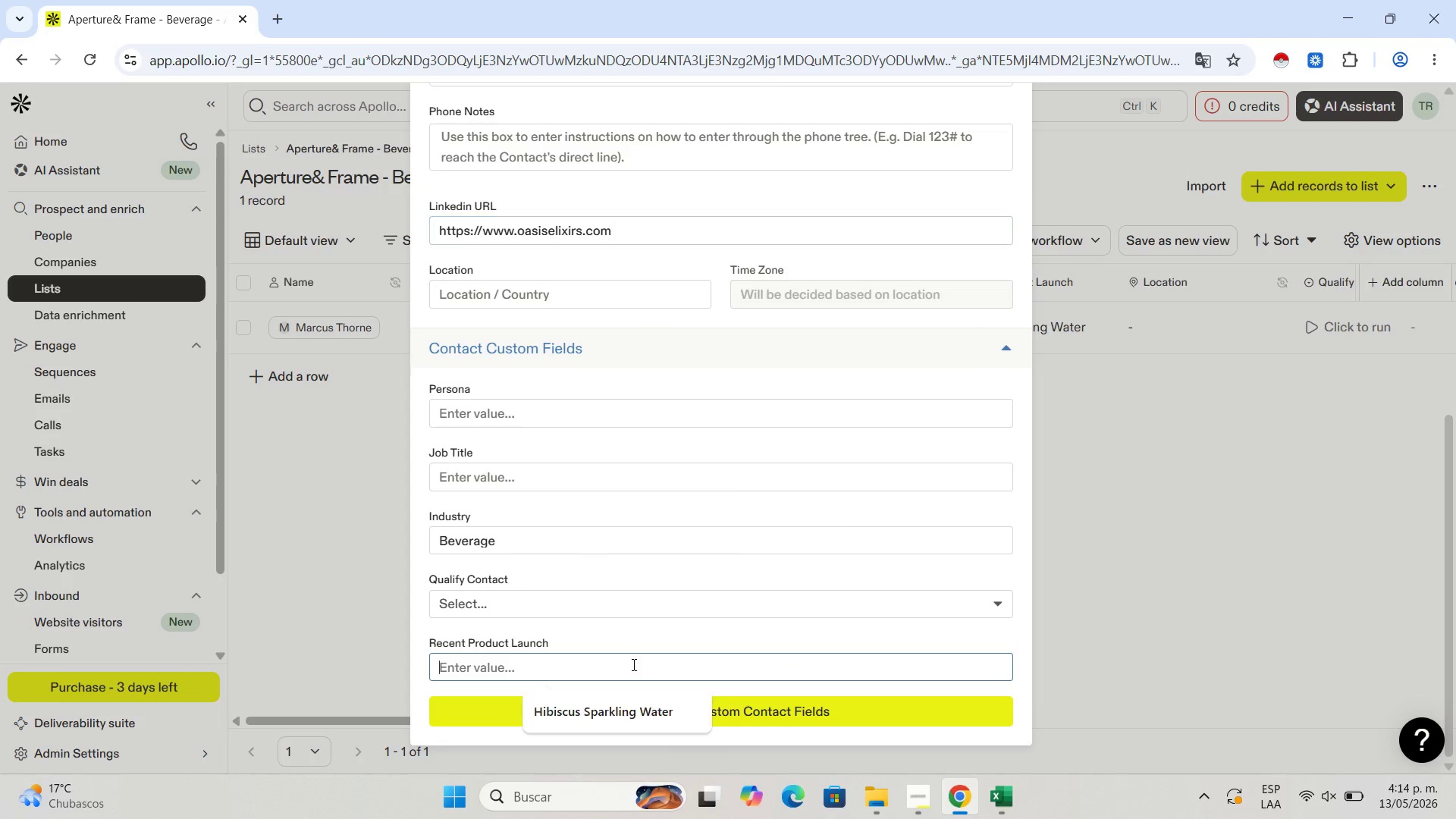 
key(Control+V)
 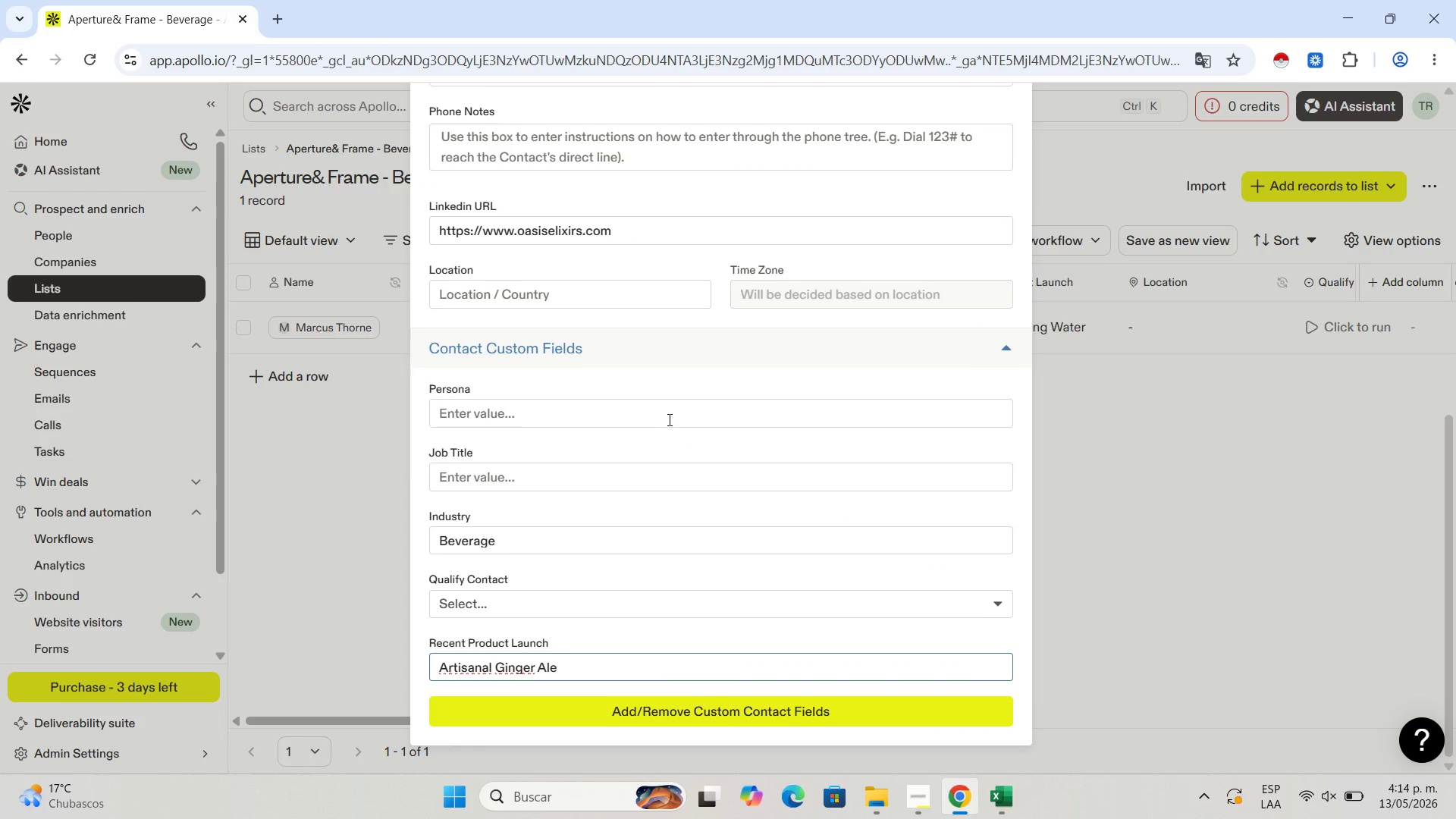 
scroll: coordinate [714, 393], scroll_direction: up, amount: 8.0
 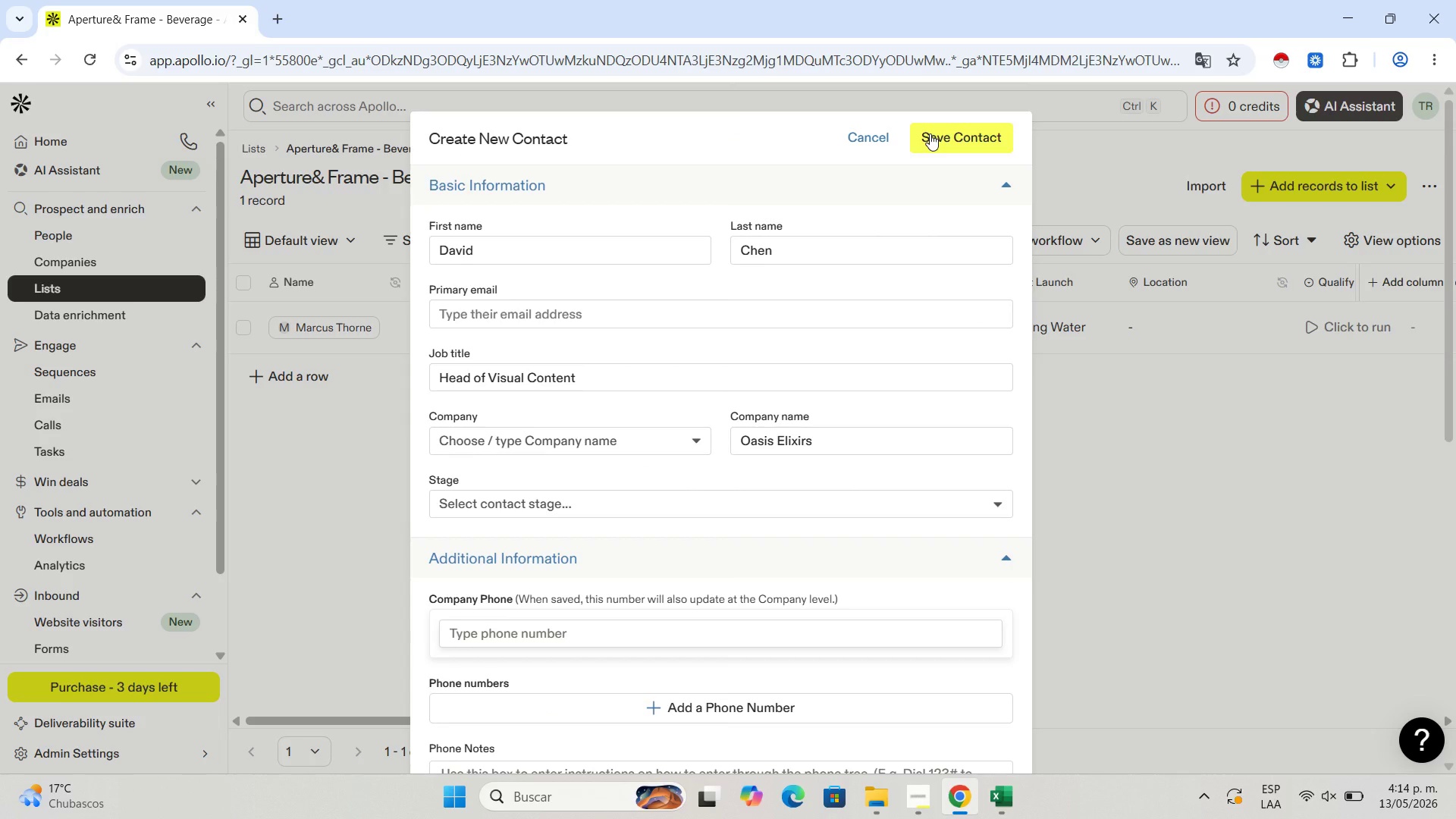 
left_click([930, 133])
 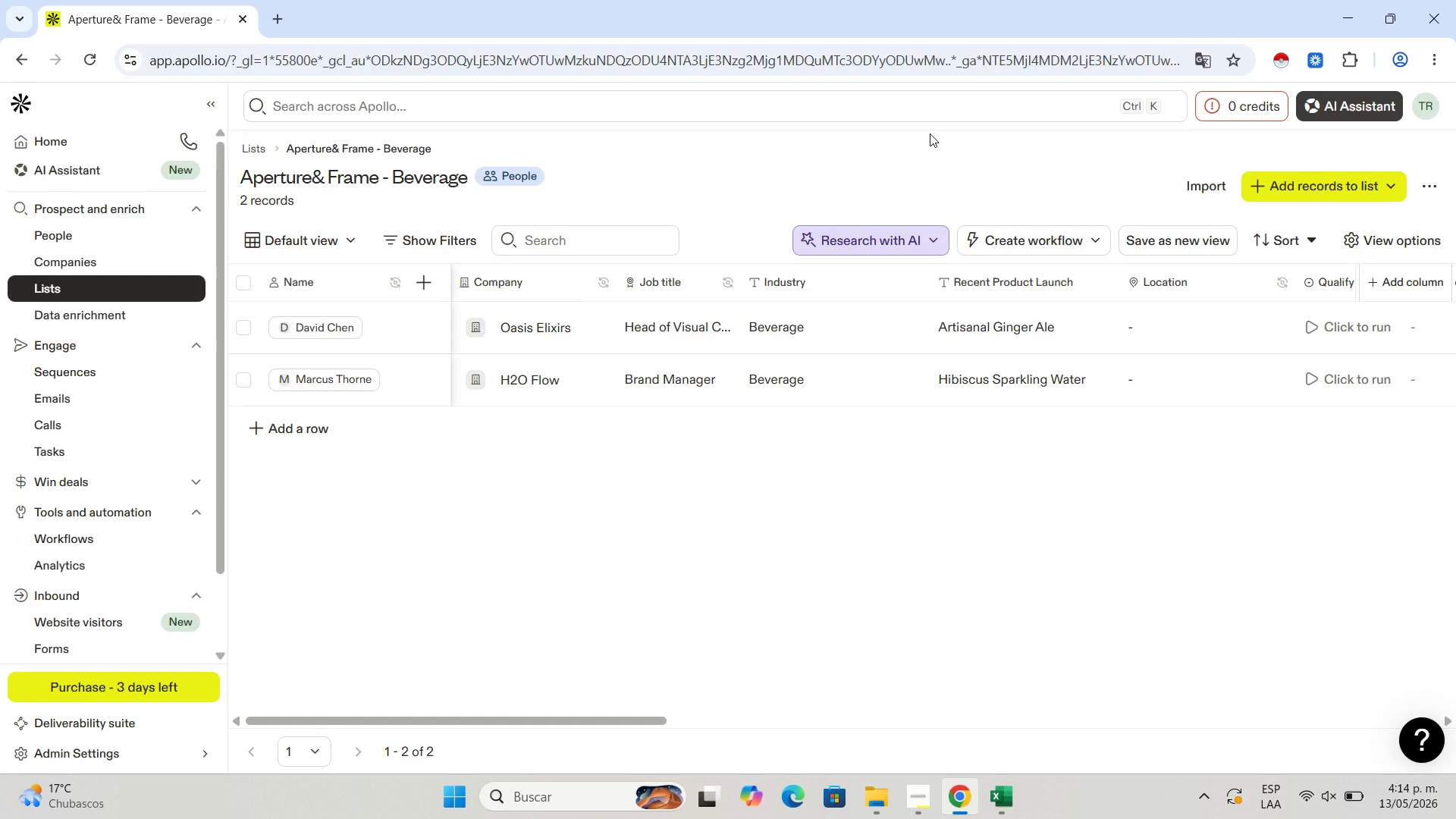 
wait(12.3)
 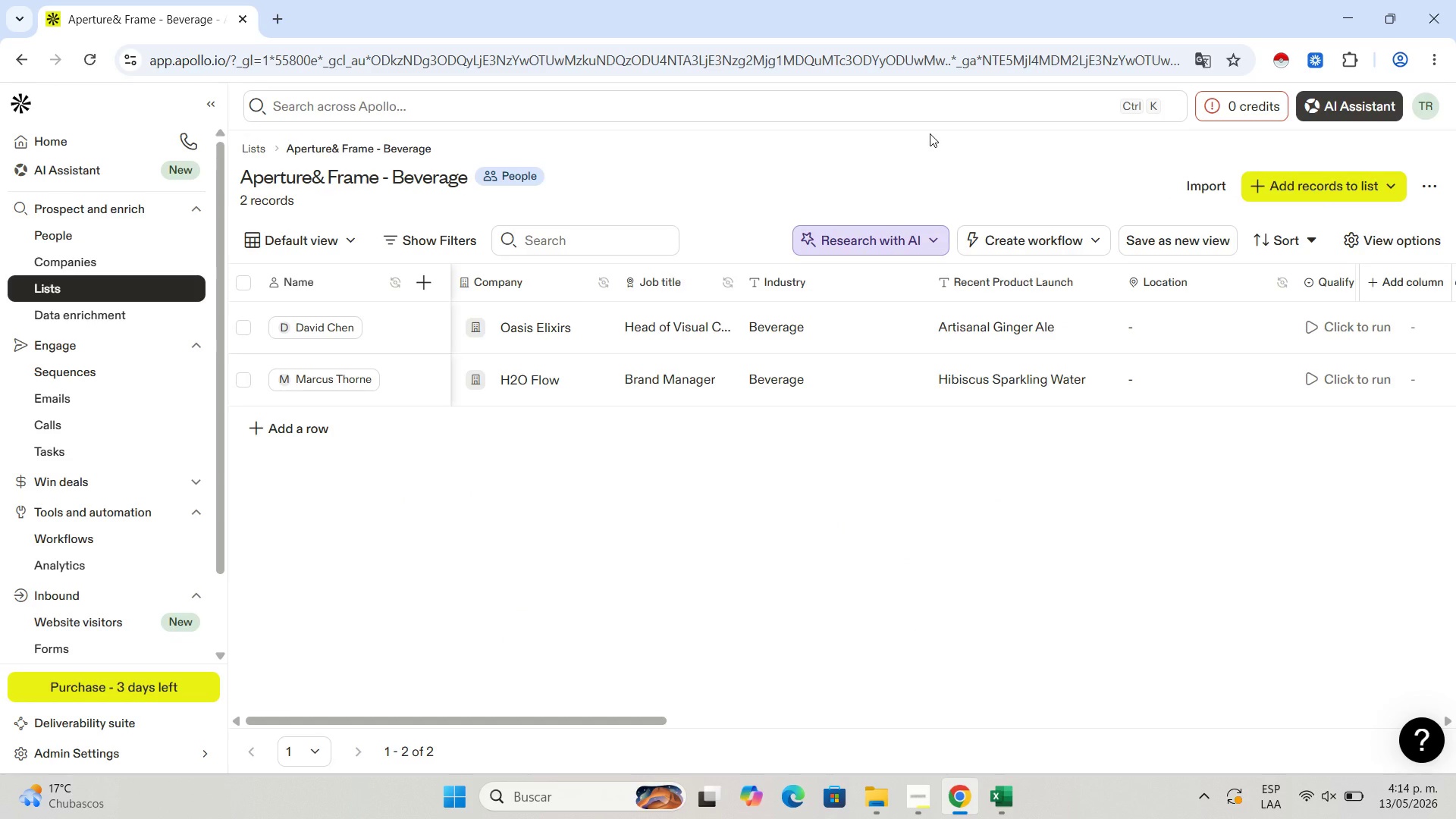 
left_click([300, 432])
 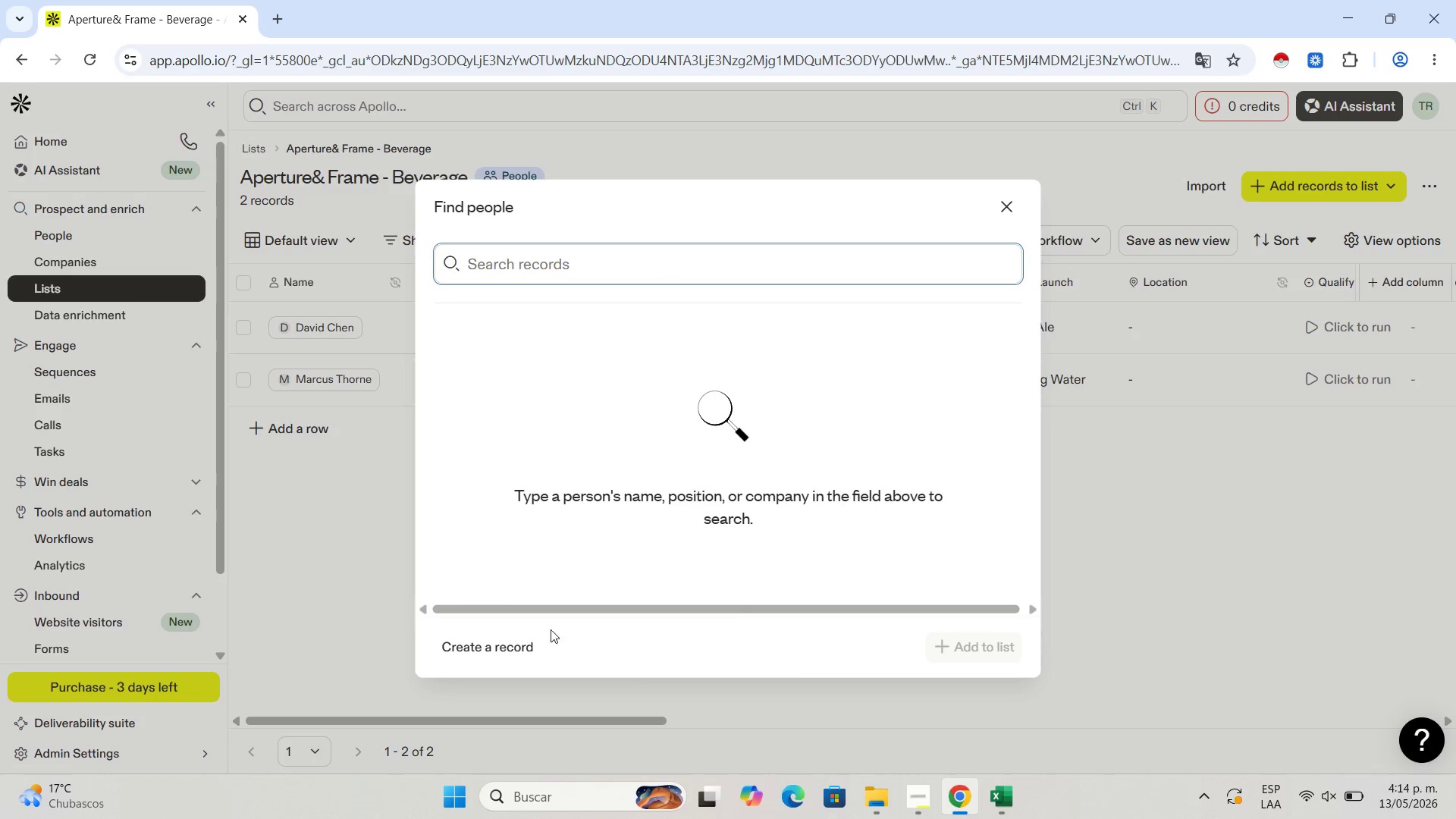 
left_click([535, 647])
 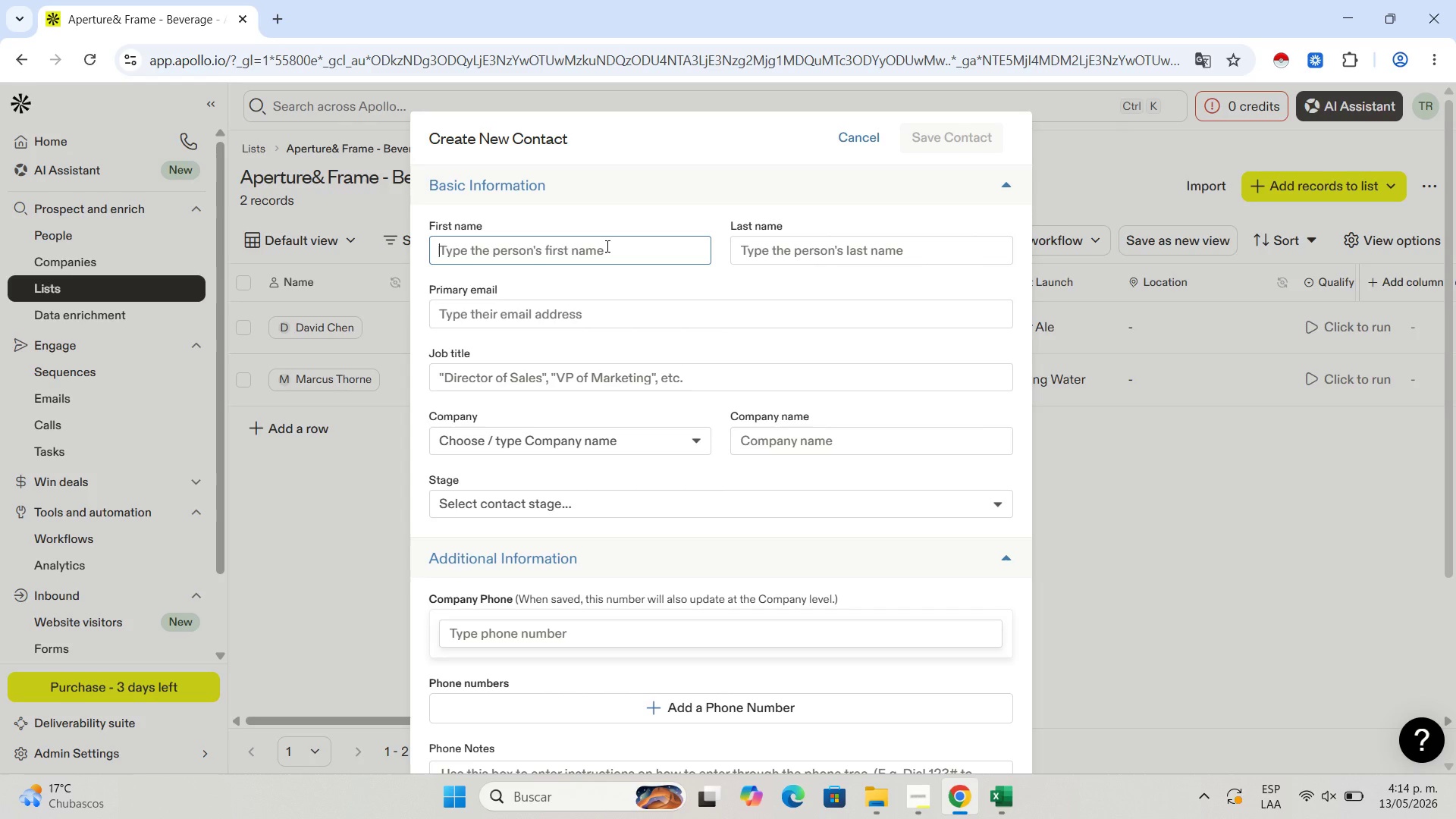 
wait(25.77)
 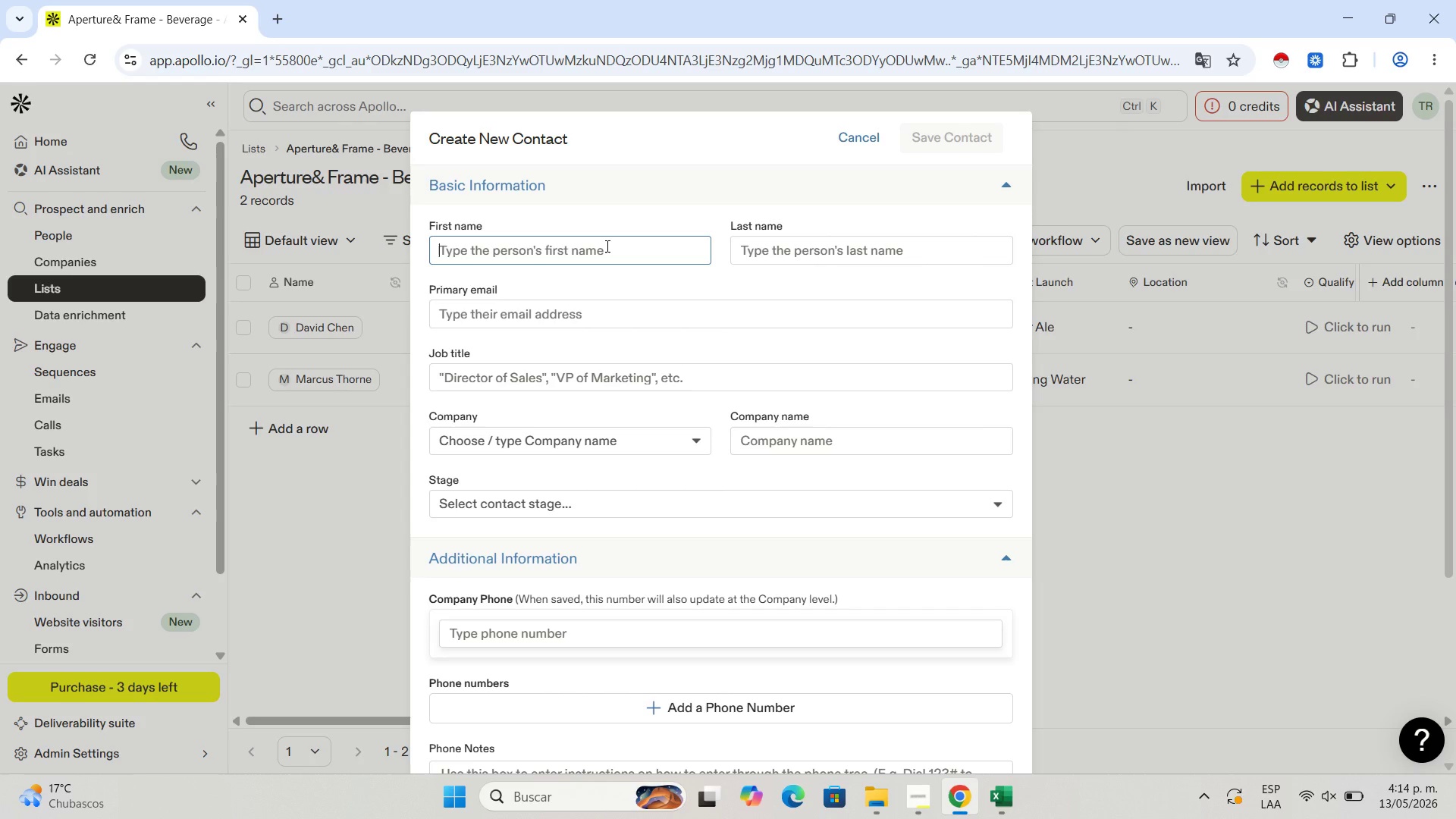 
key(ArrowLeft)
 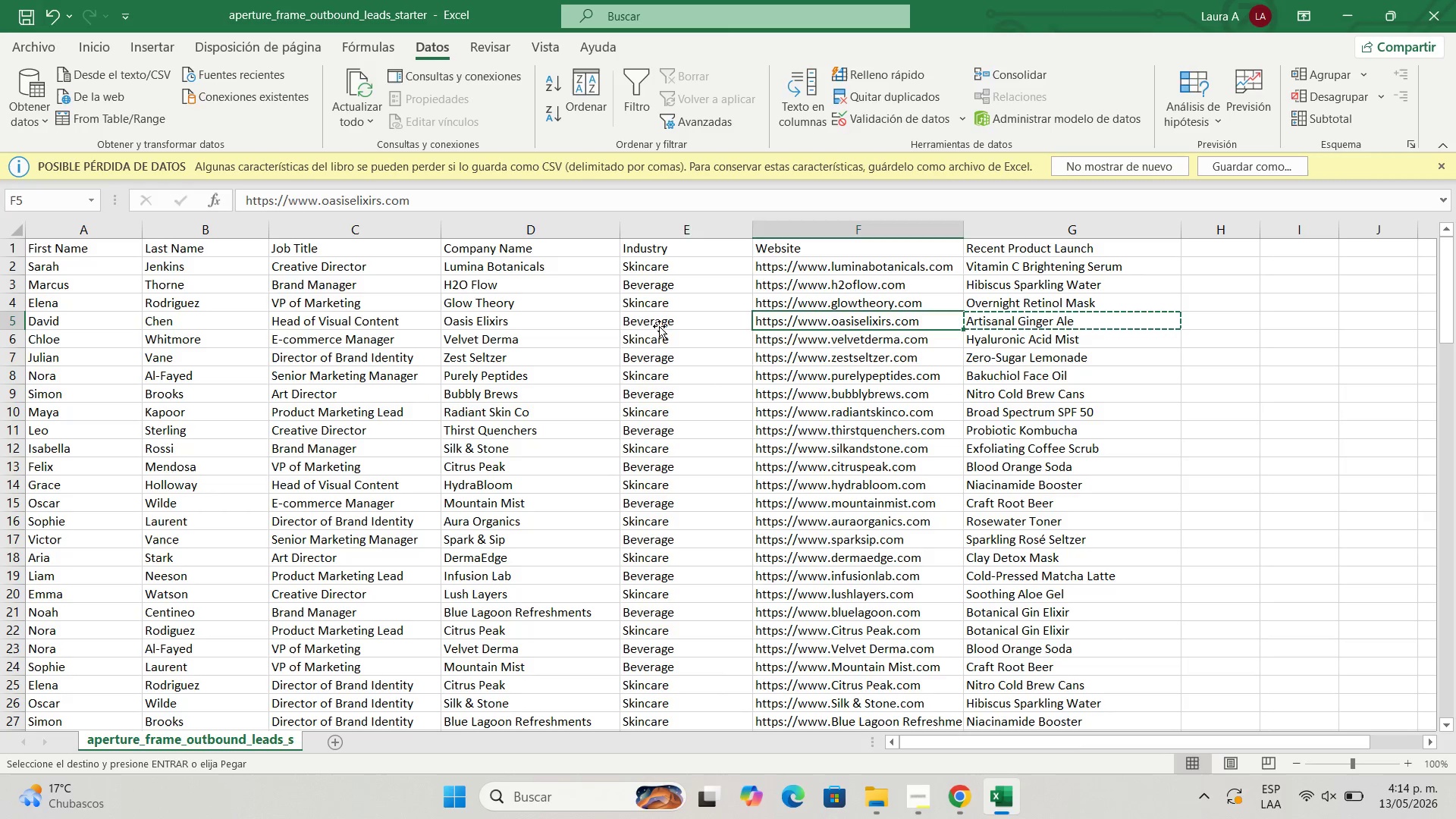 
key(ArrowLeft)
 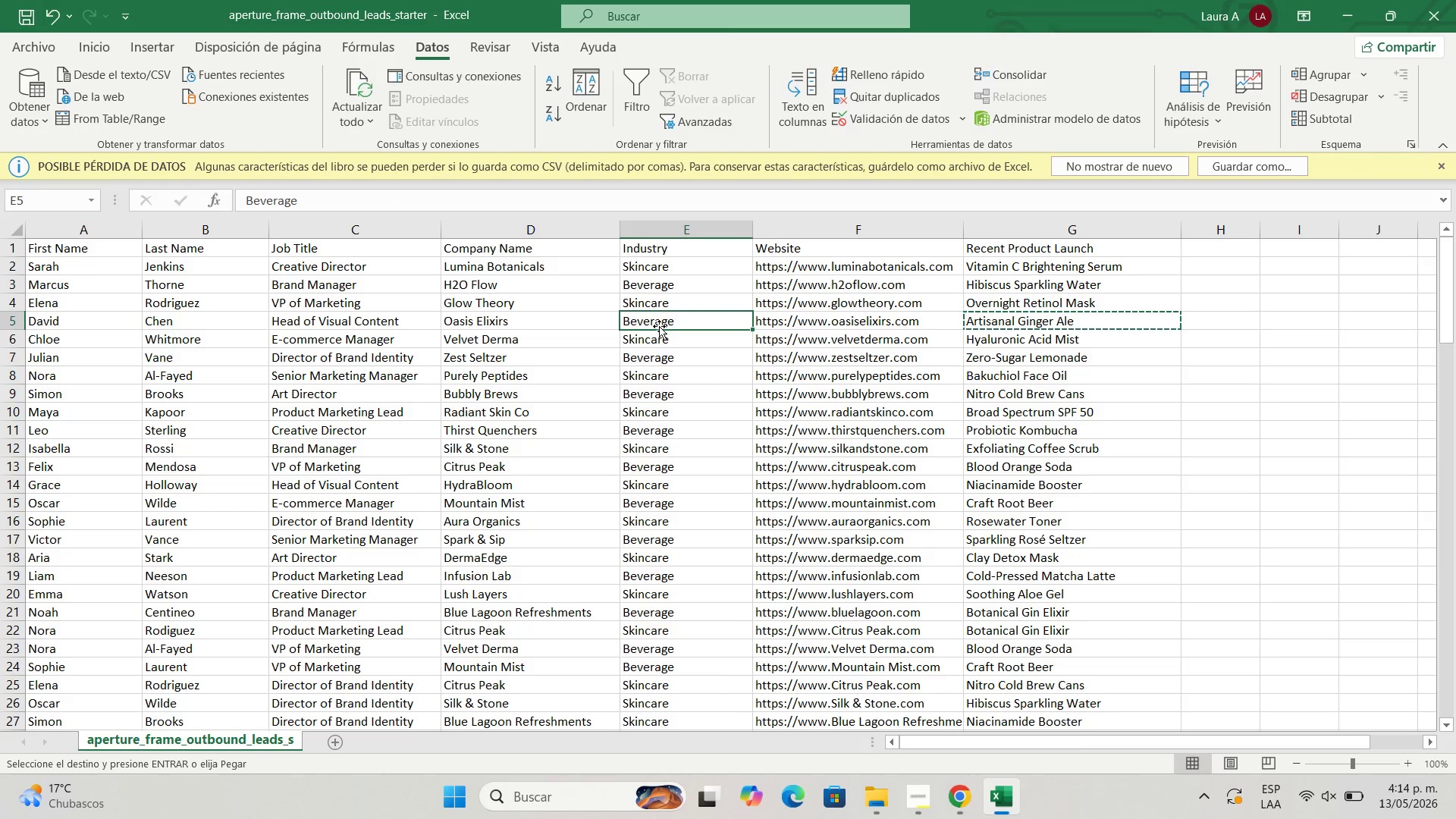 
key(ArrowDown)
 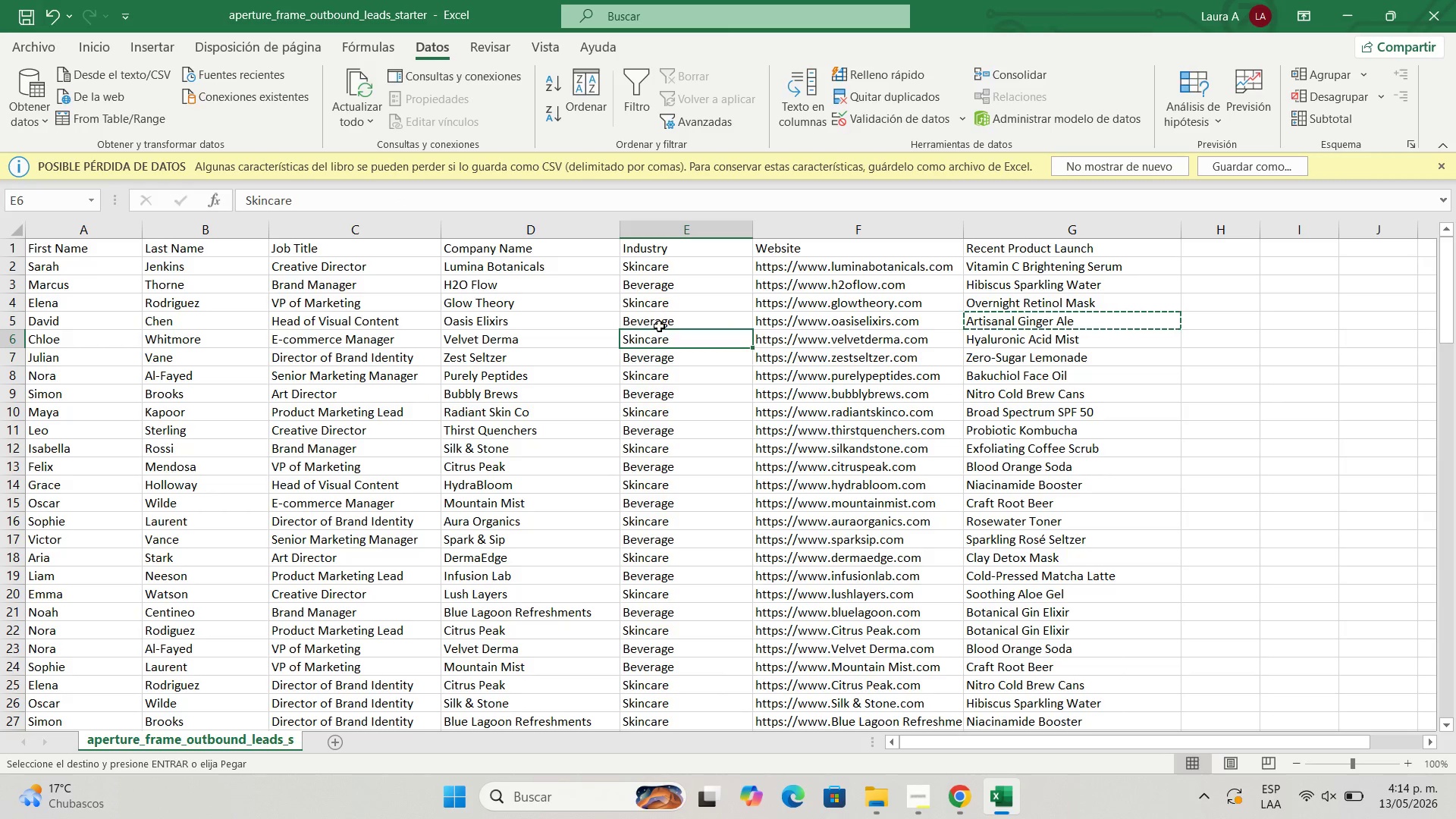 
key(ArrowDown)
 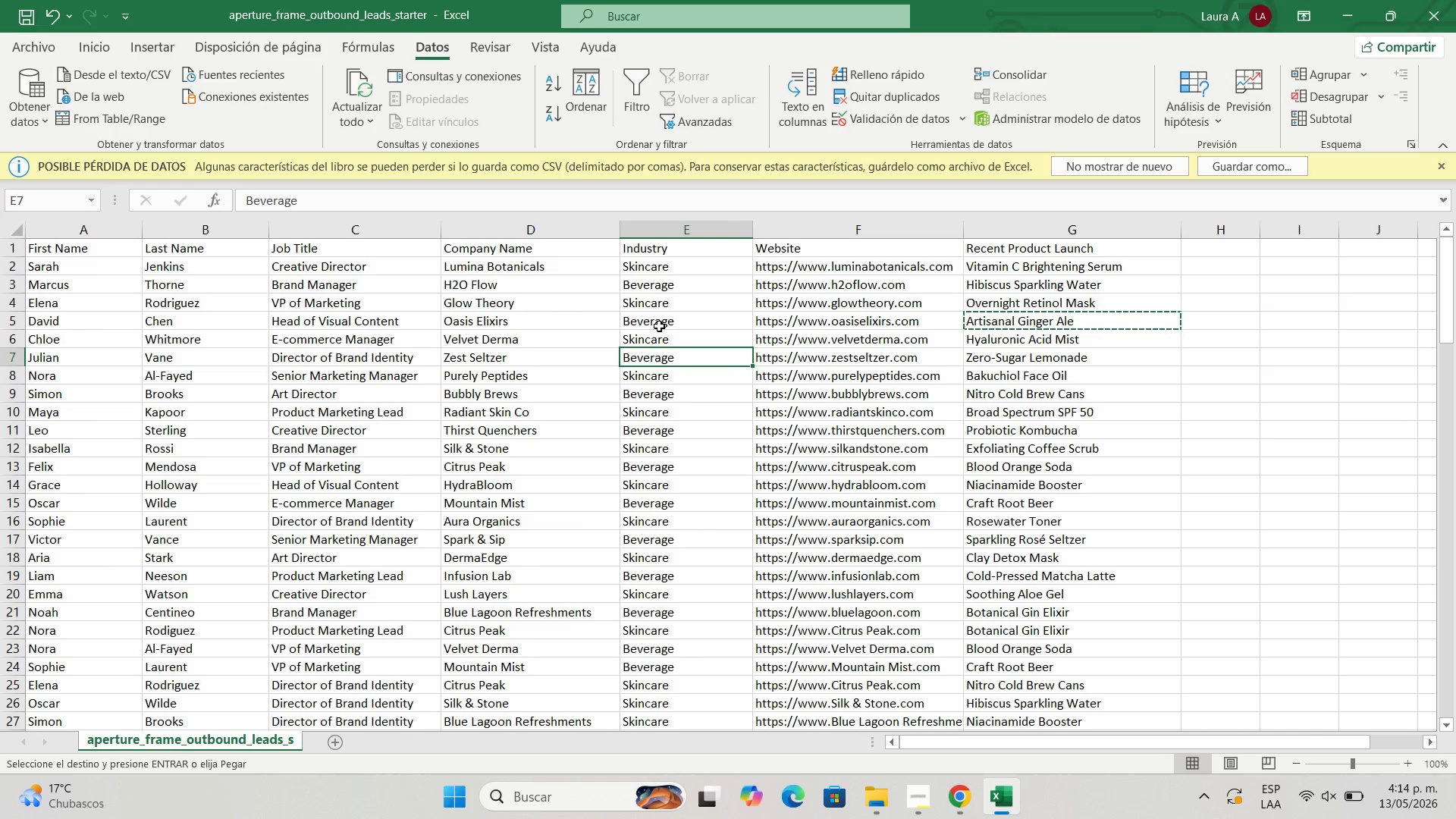 
hold_key(key=ArrowLeft, duration=0.8)
 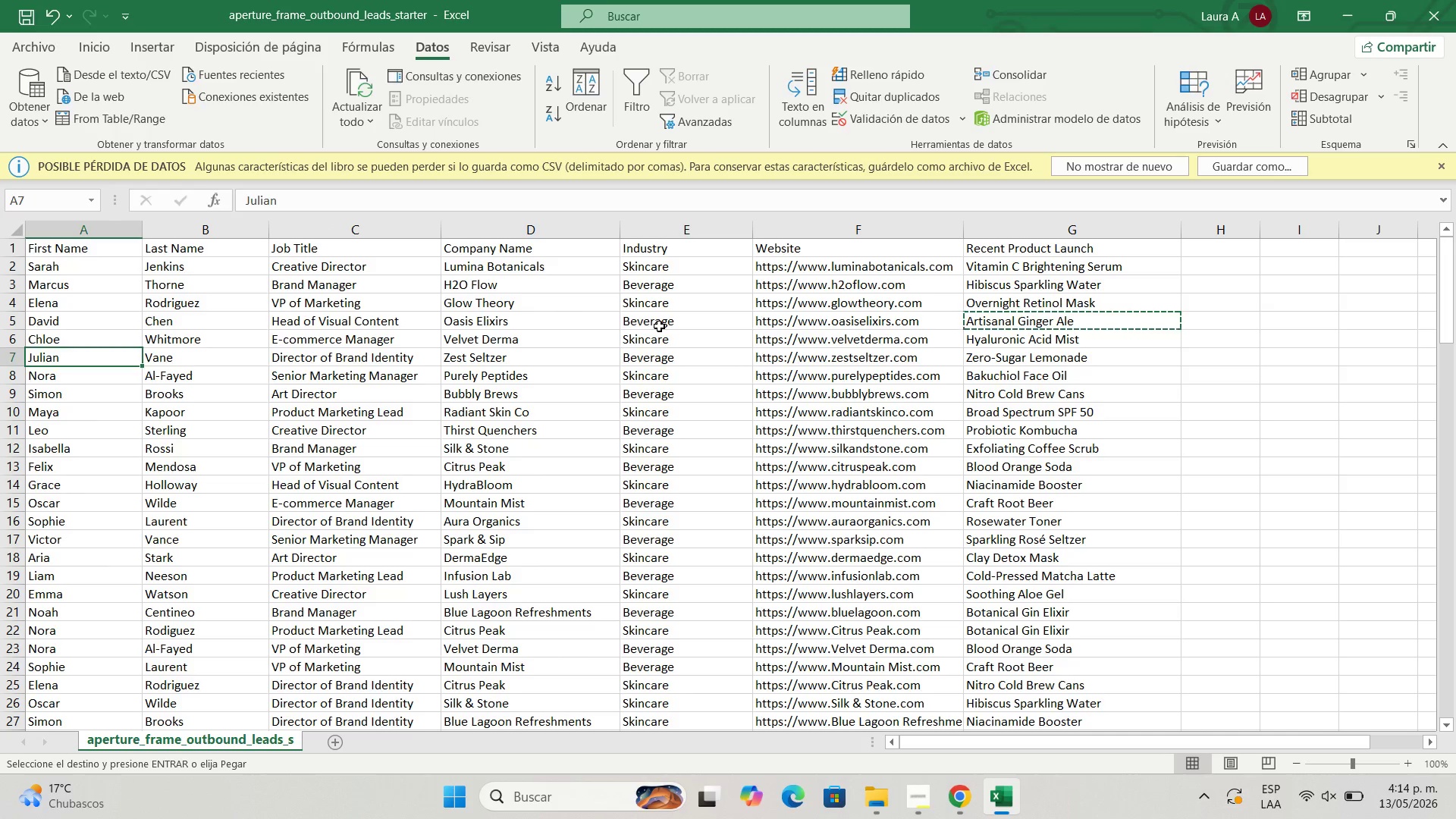 
key(Control+C)
 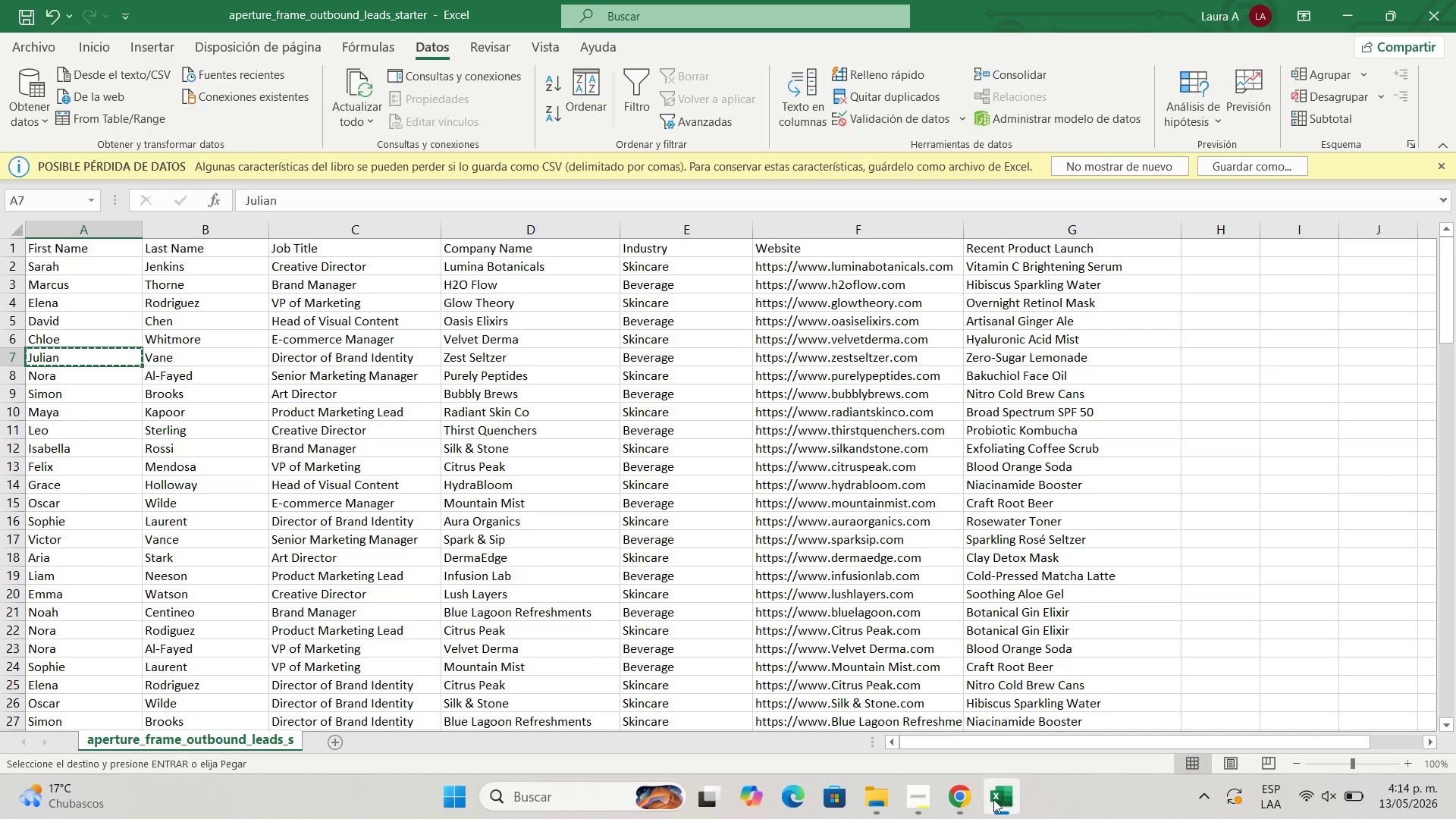 
left_click([965, 801])
 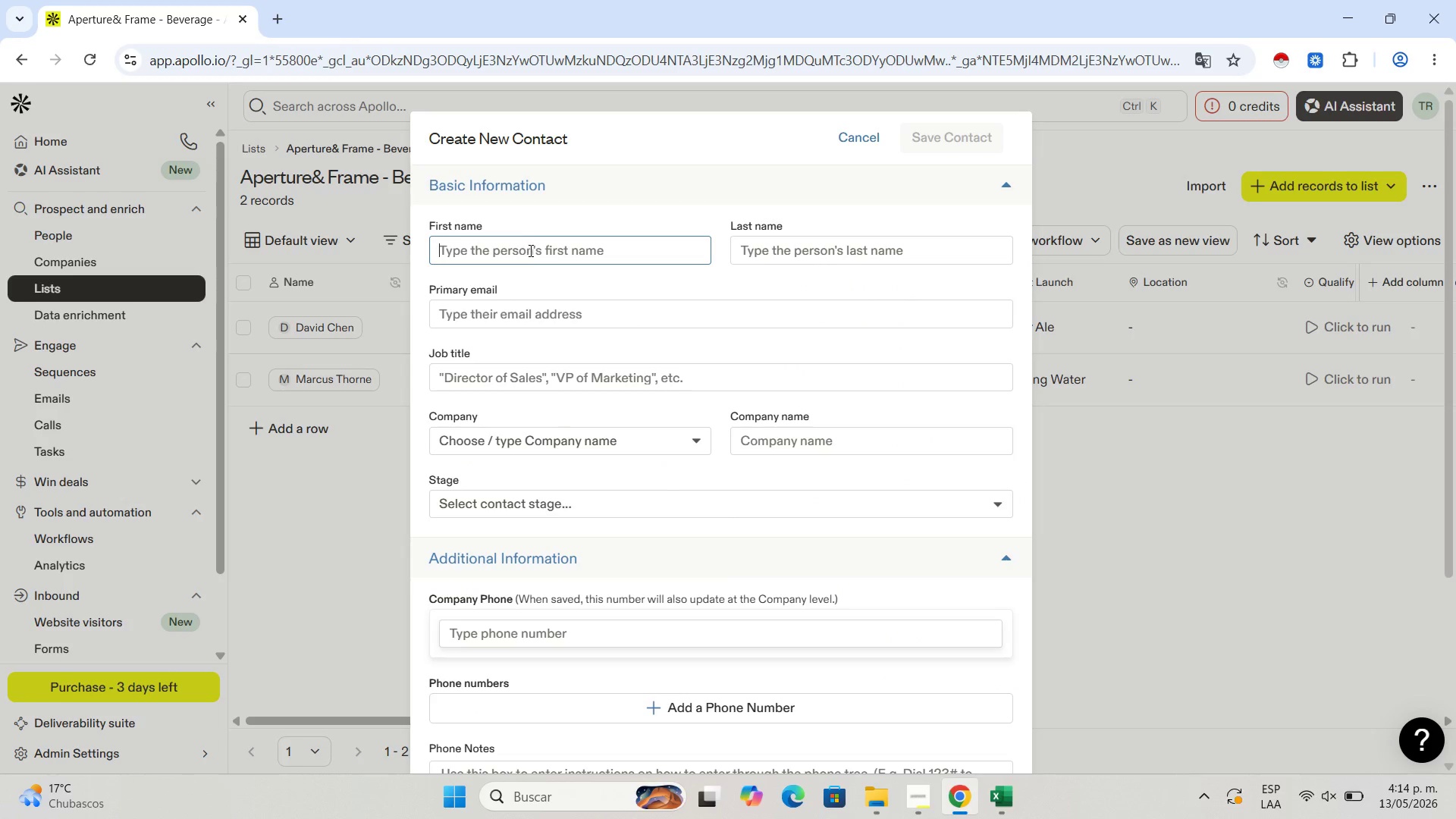 
left_click([529, 250])
 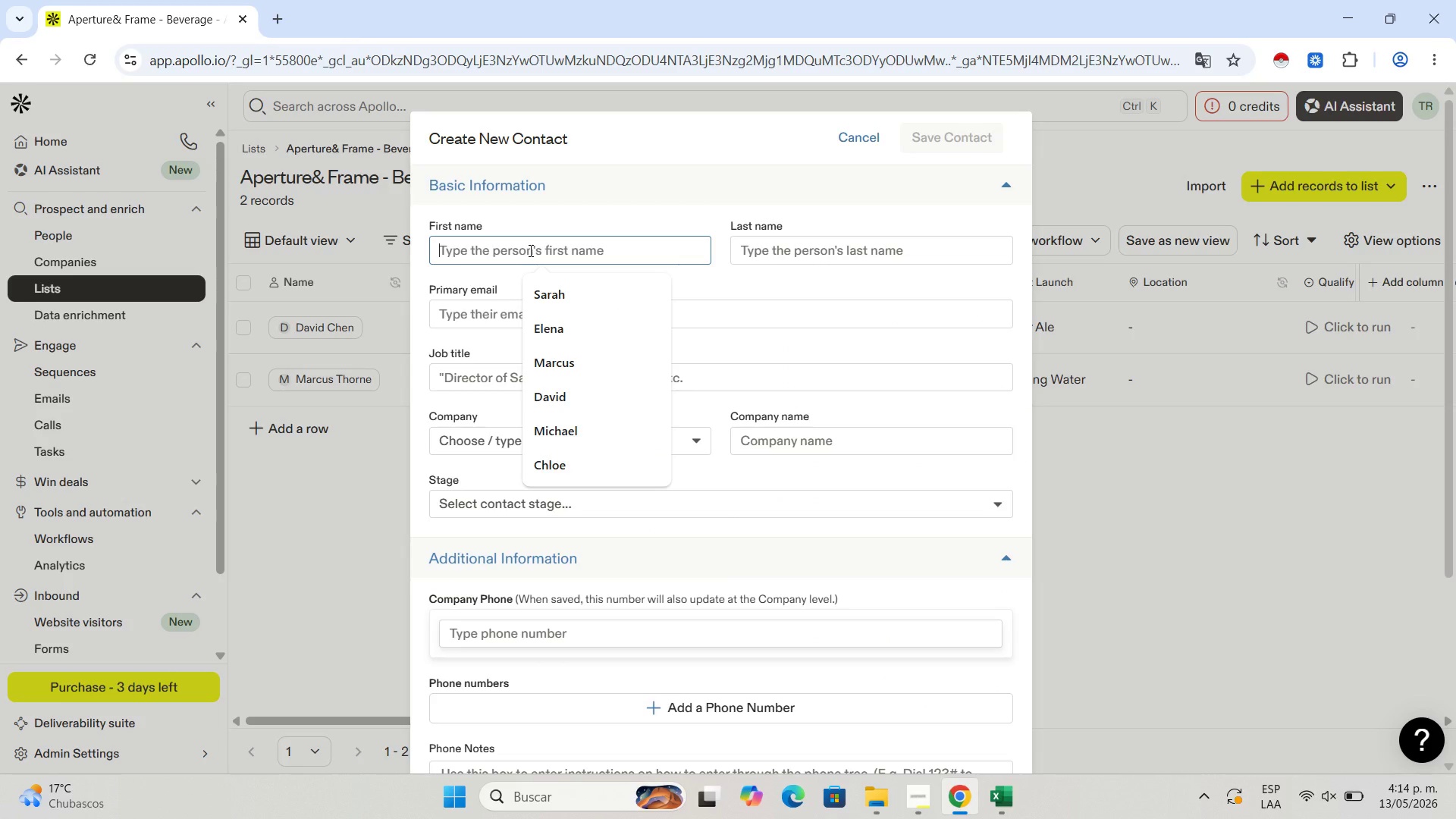 
key(Control+V)
 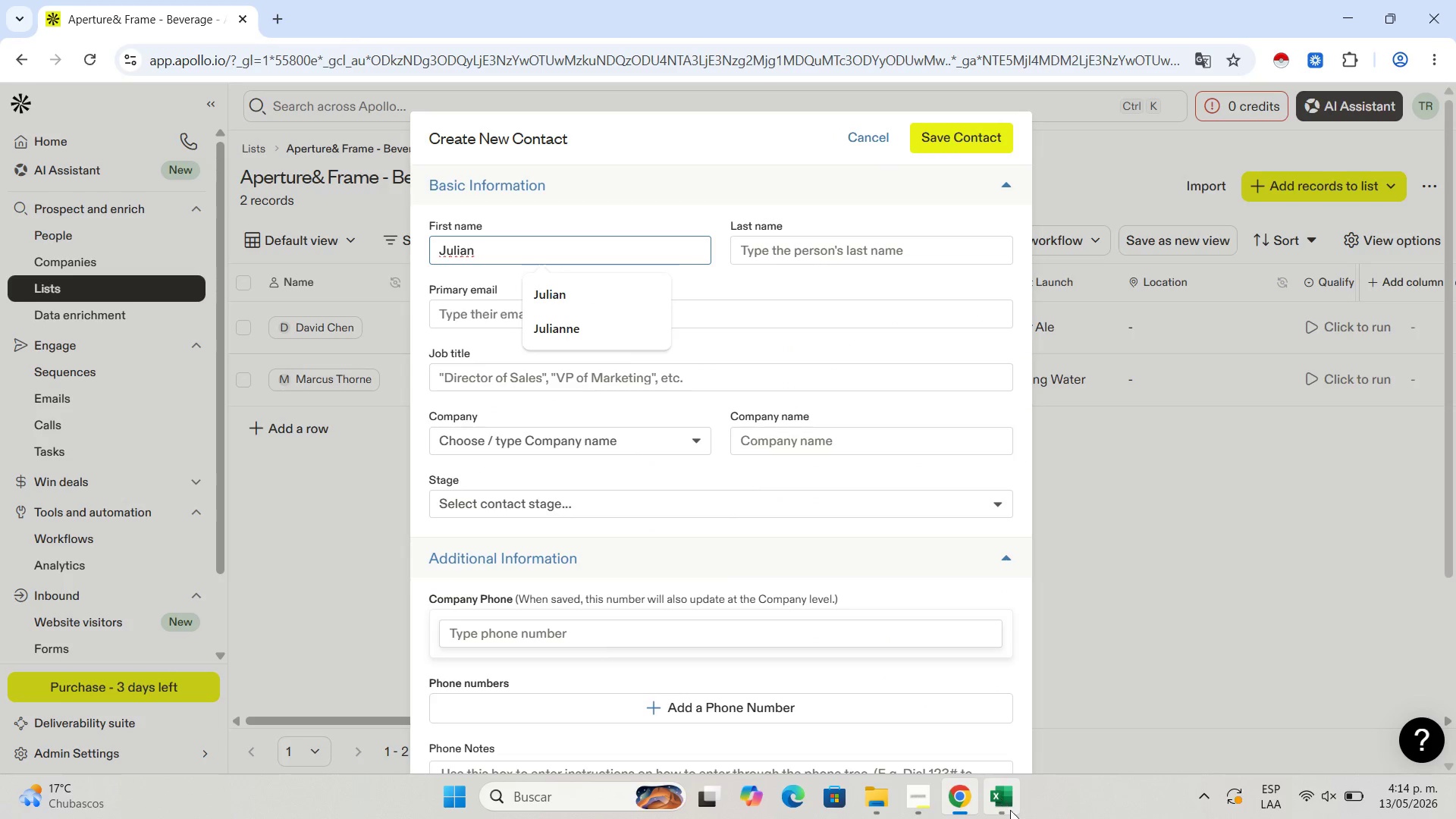 
left_click([1010, 810])
 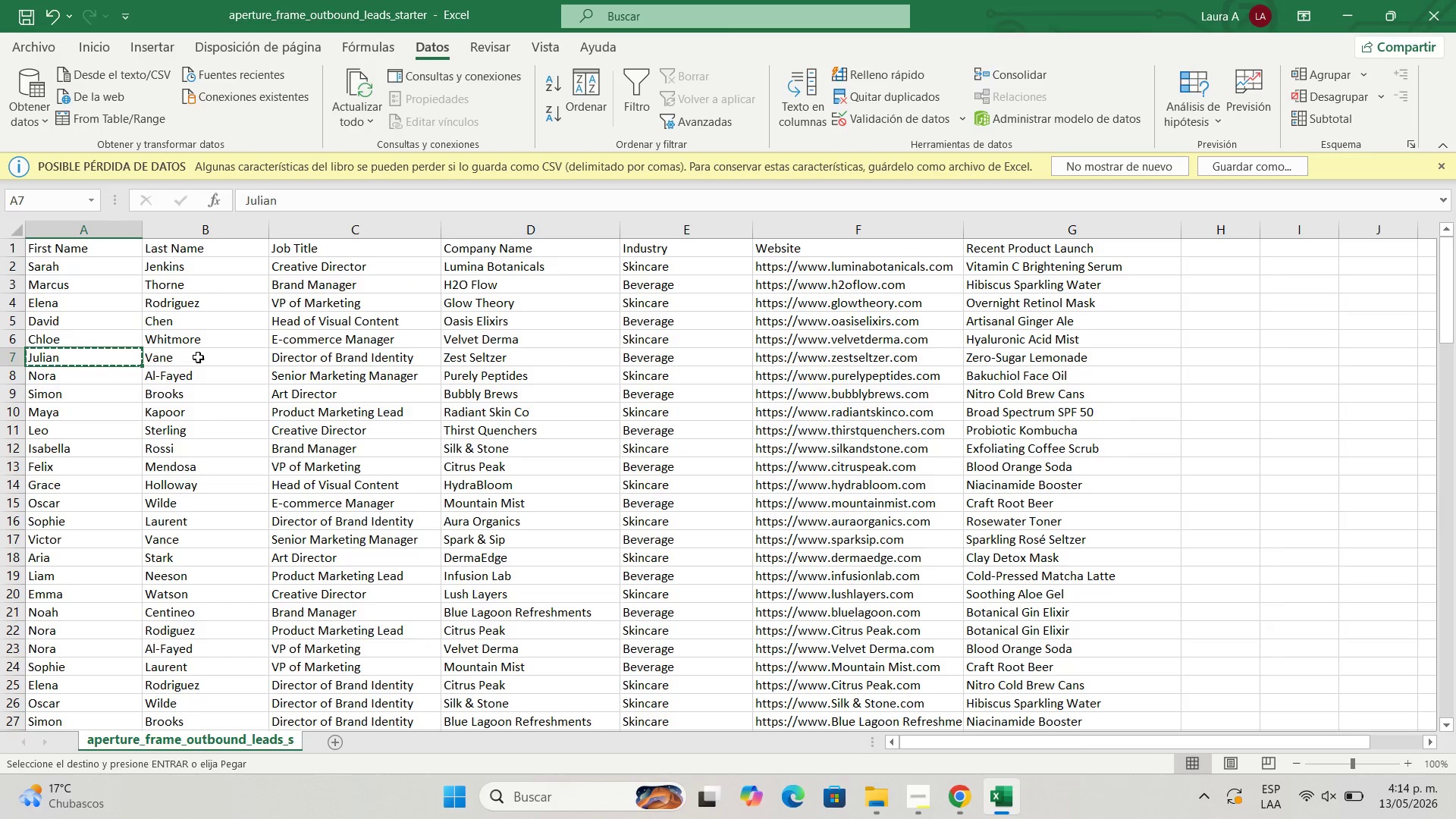 
left_click([198, 357])
 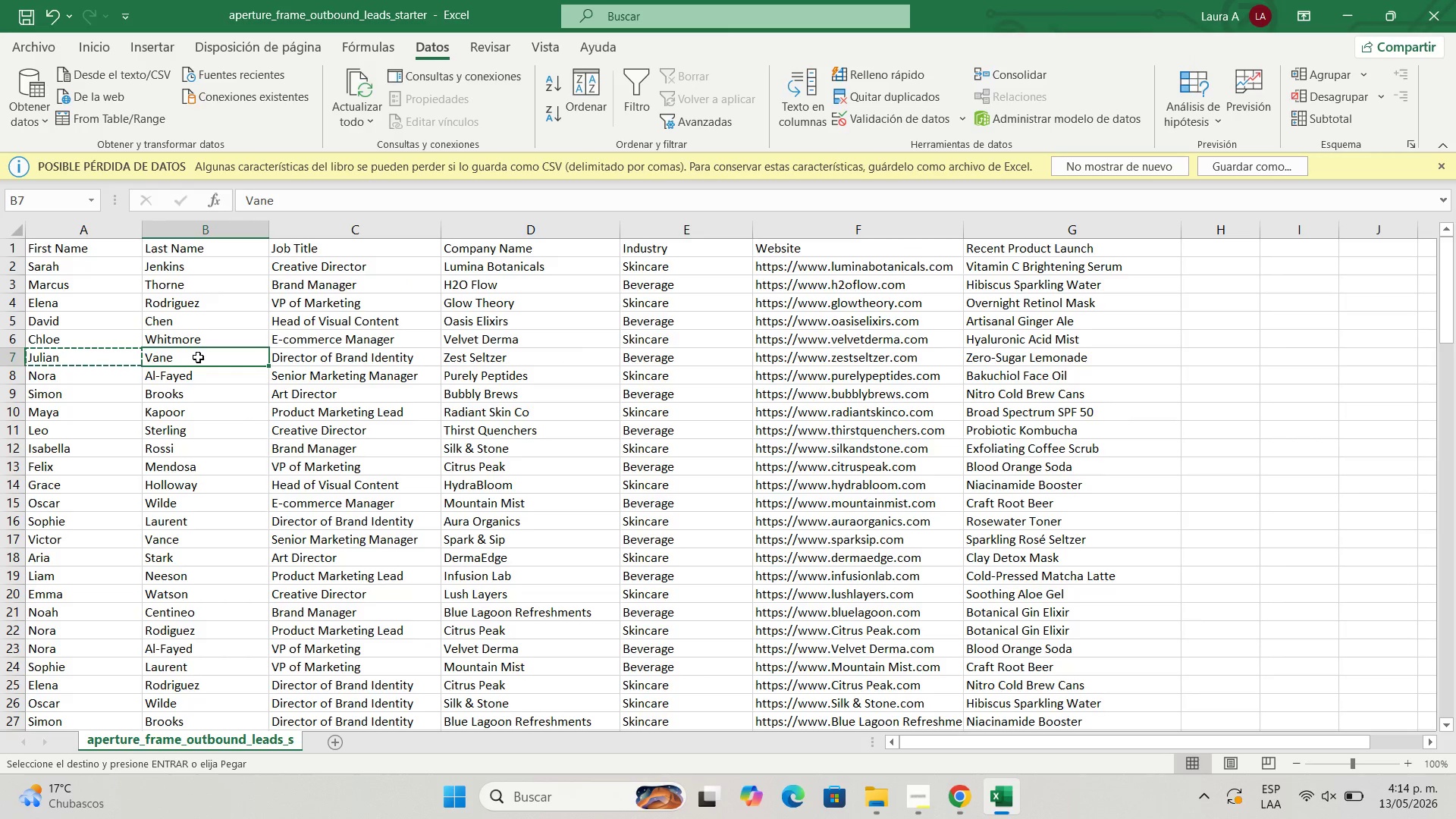 
key(Control+C)
 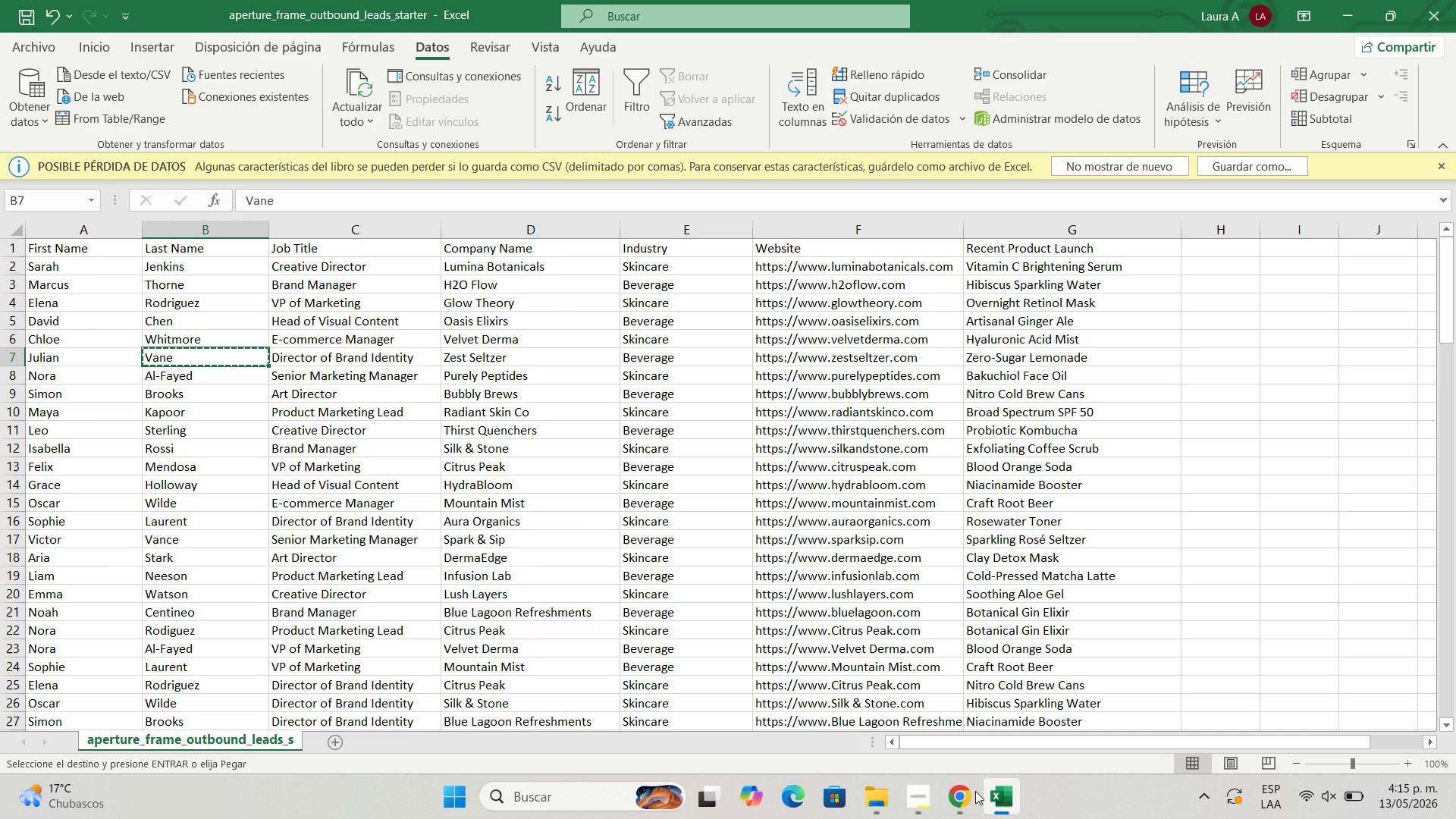 
left_click([971, 792])
 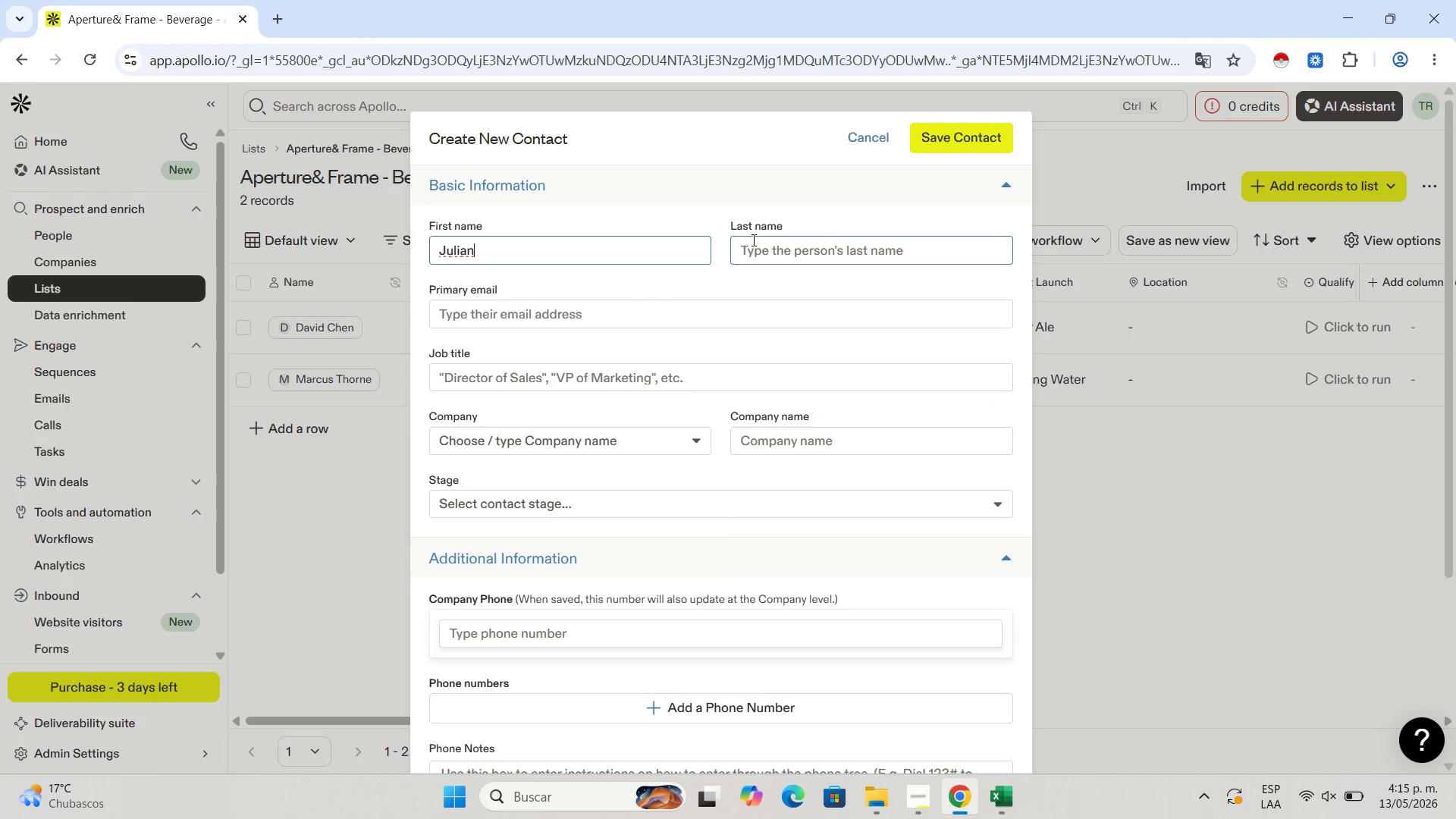 
left_click([752, 240])
 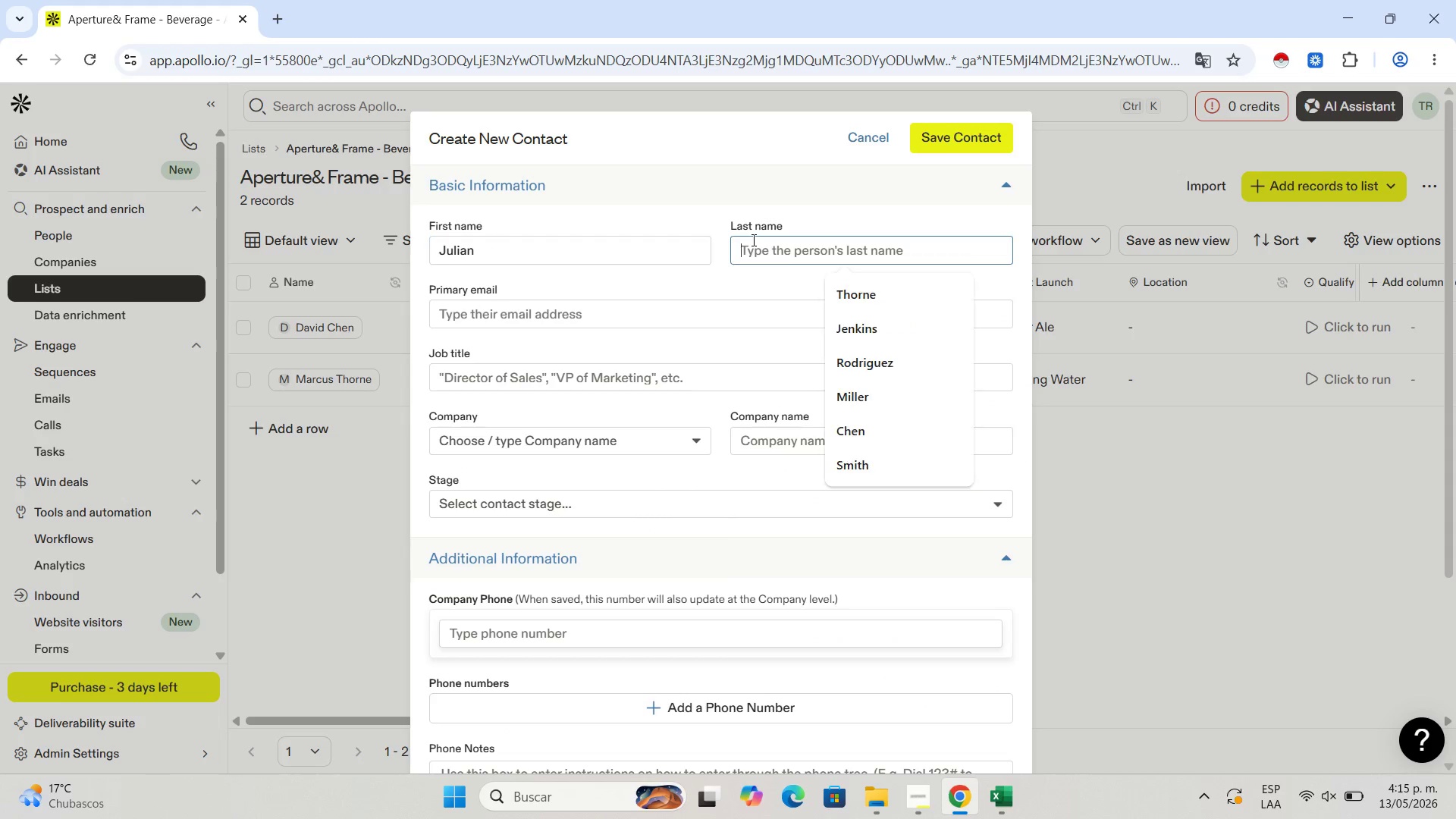 
key(Control+V)
 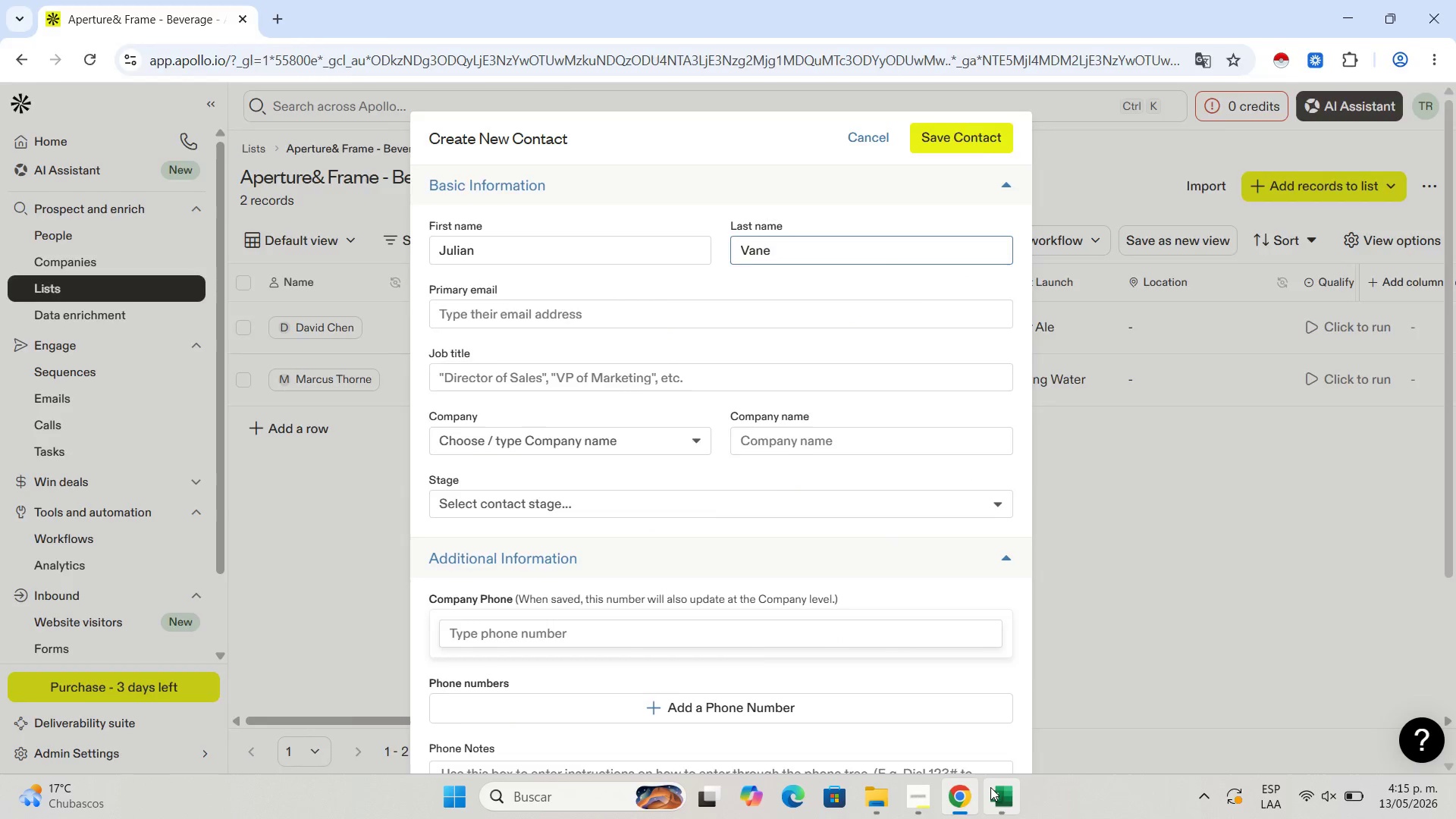 
left_click([990, 787])
 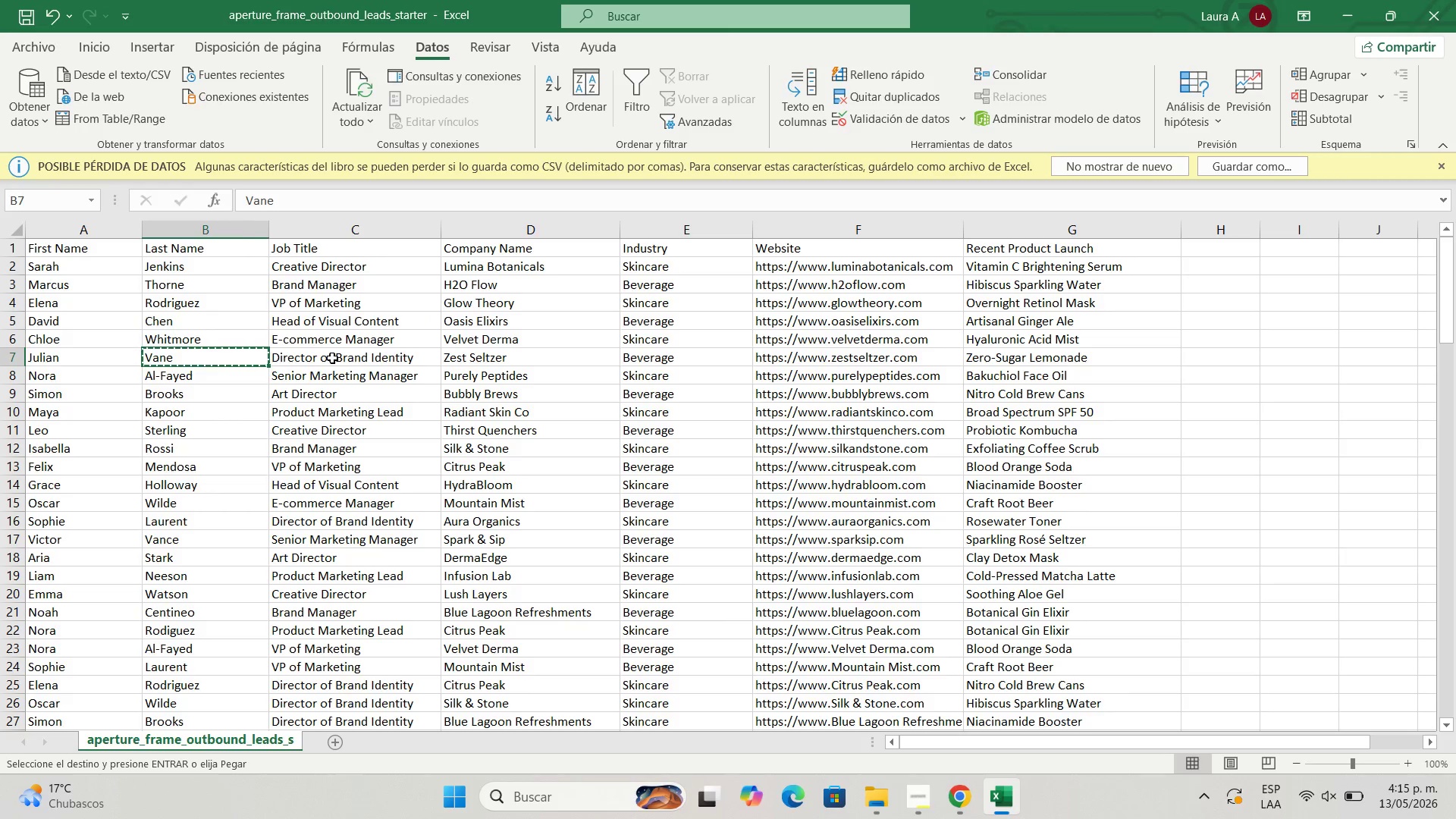 
left_click([332, 358])
 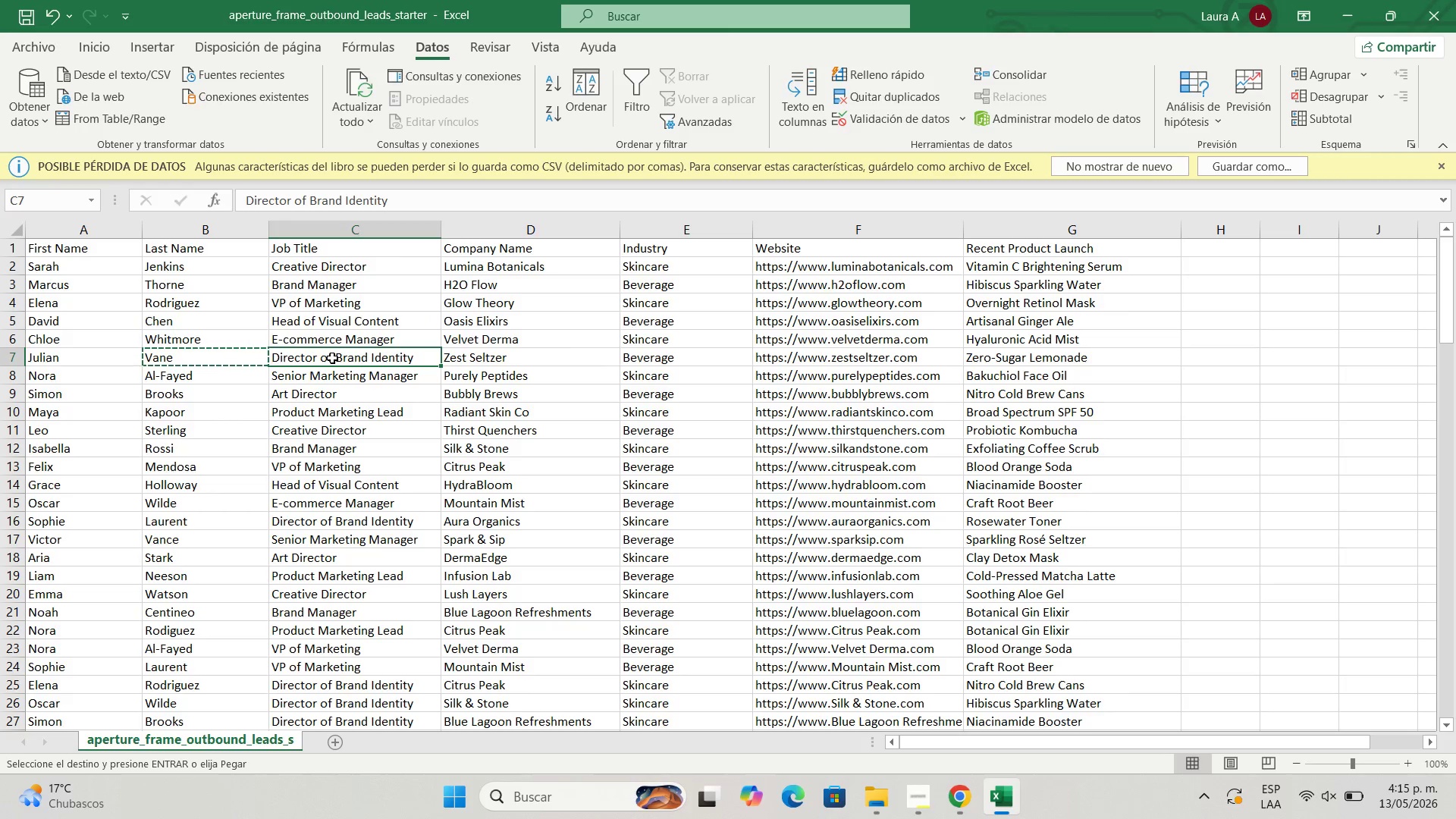 
key(Control+C)
 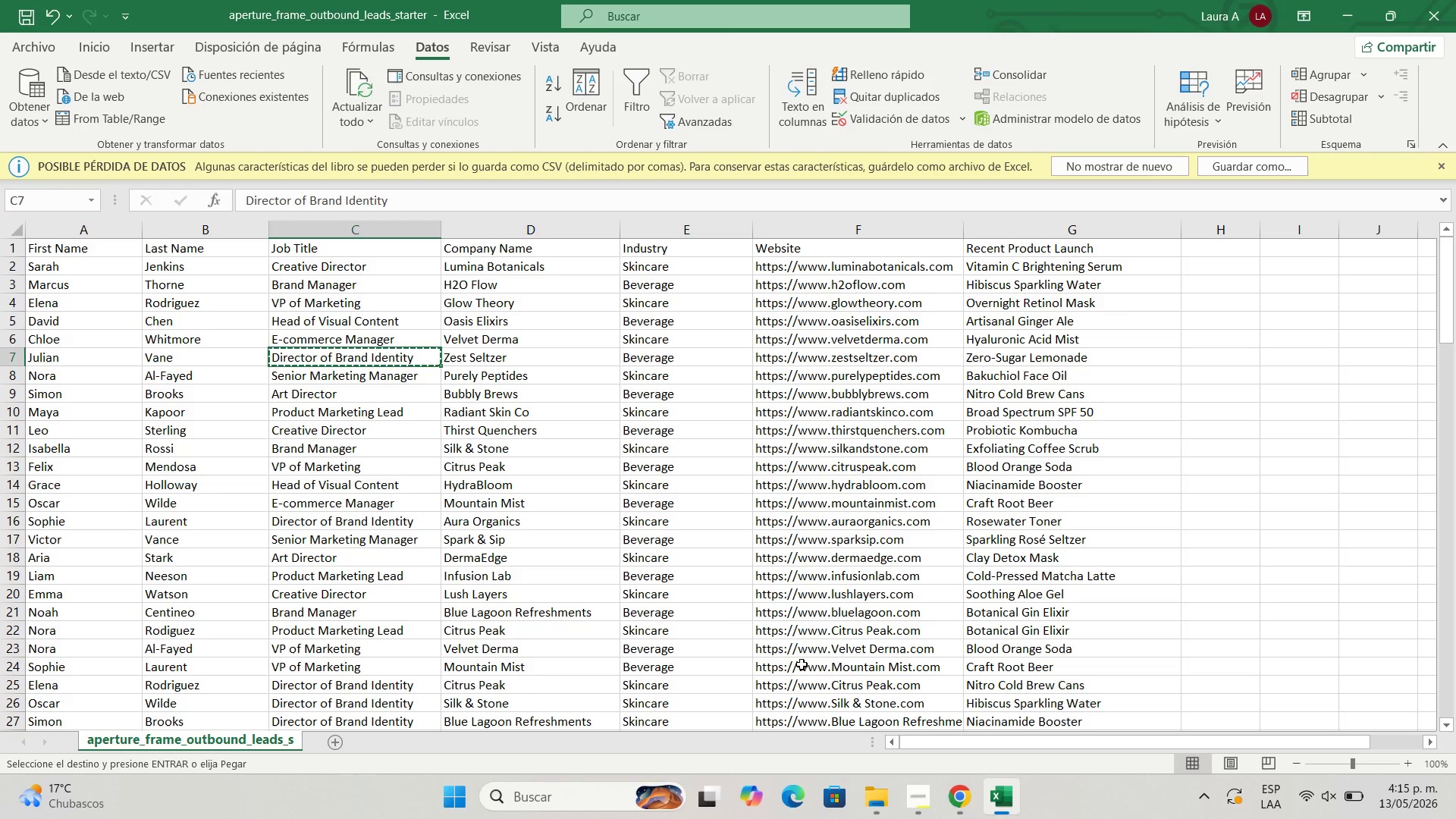 
wait(10.28)
 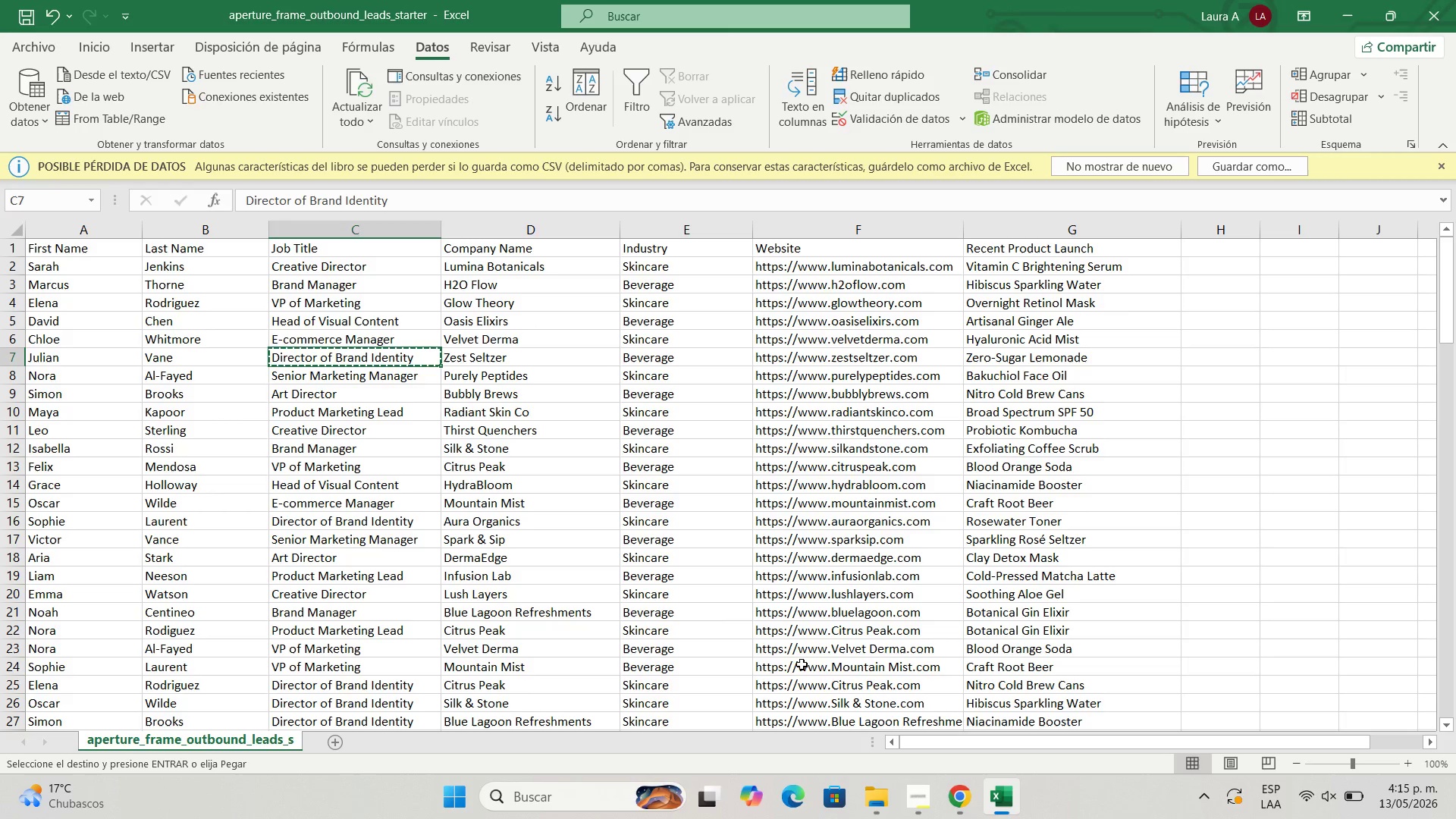 
left_click([965, 798])
 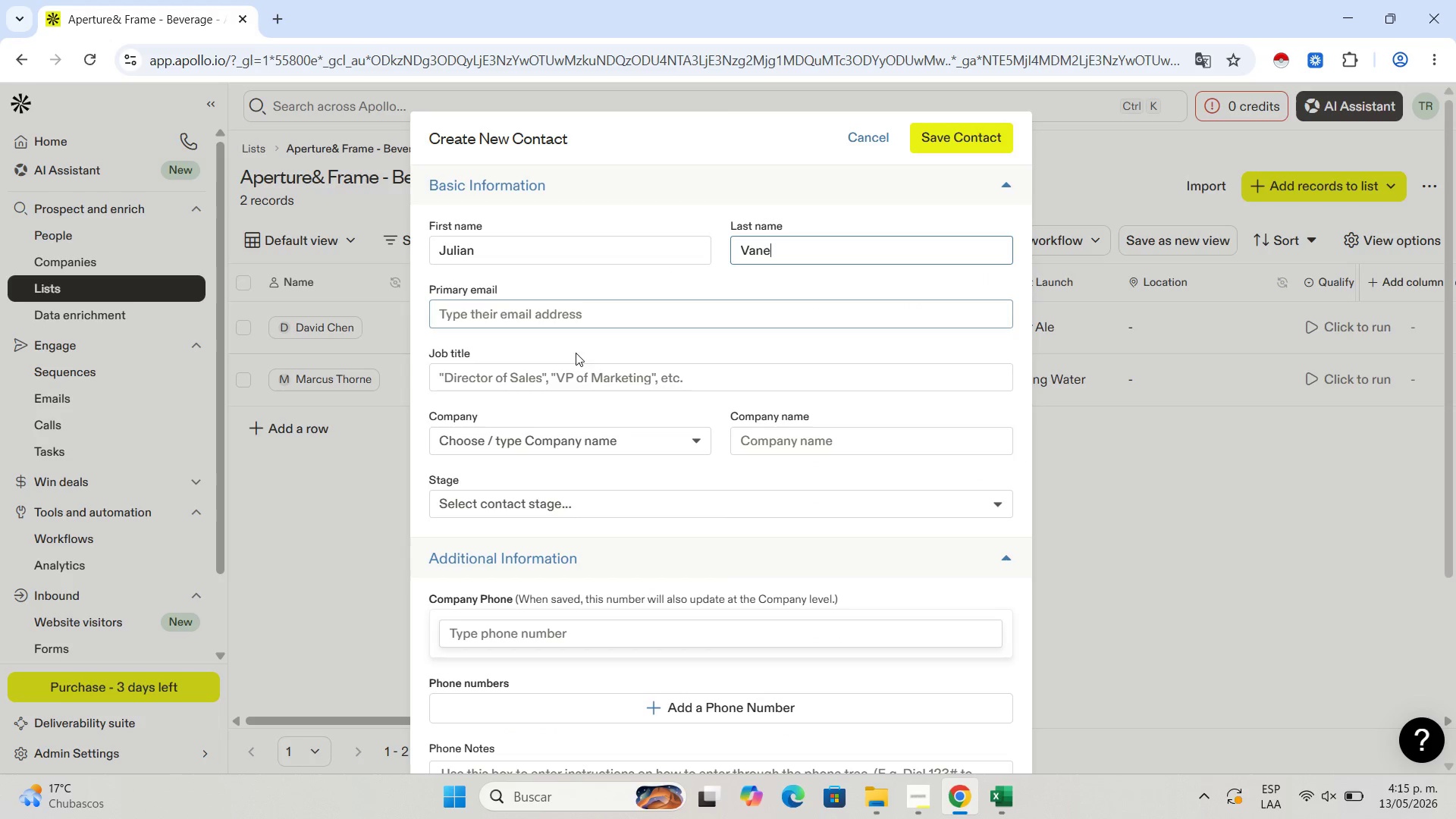 
left_click([578, 375])
 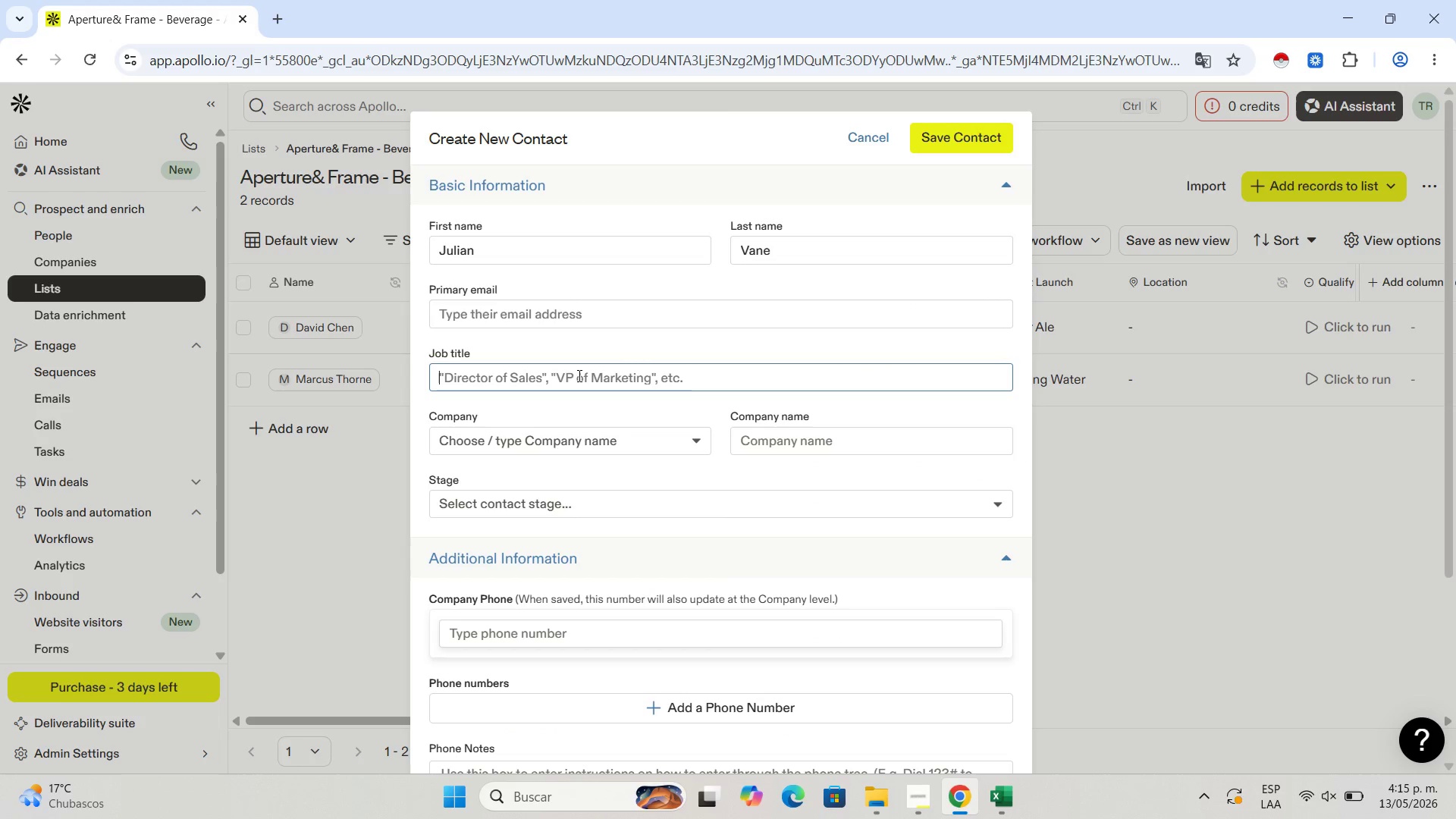 
key(Control+V)
 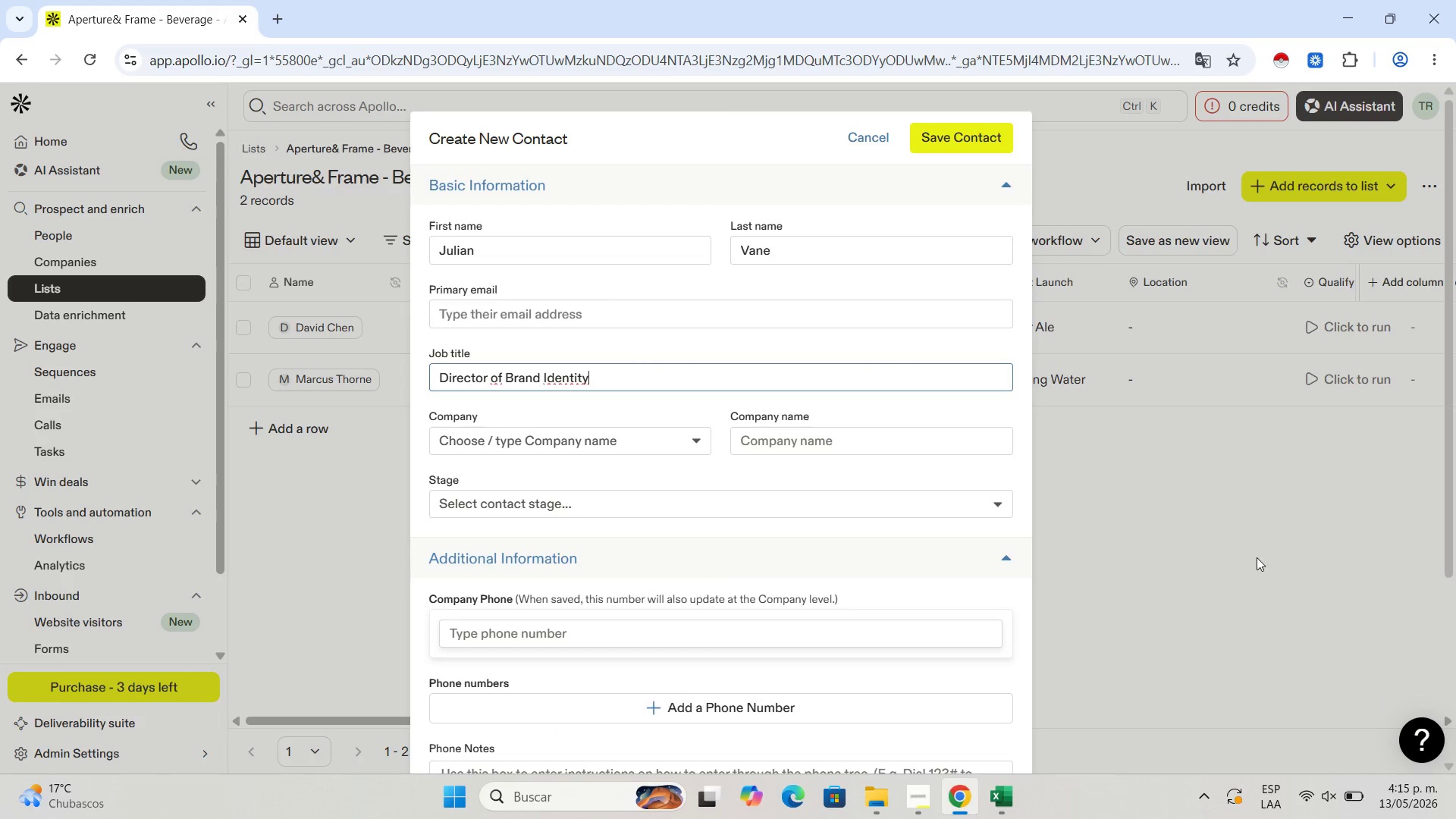 
left_click([1009, 818])
 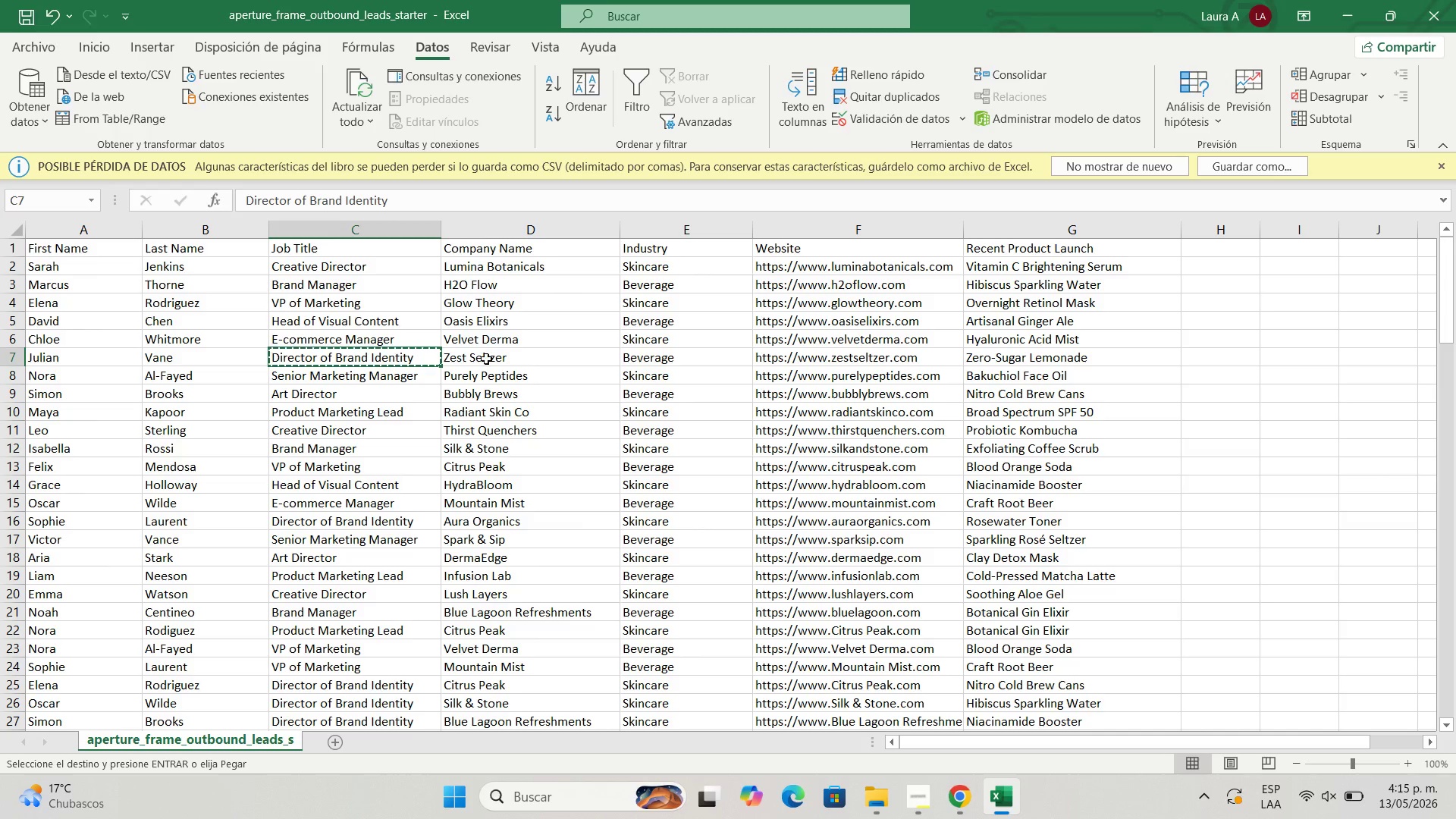 
left_click([486, 359])
 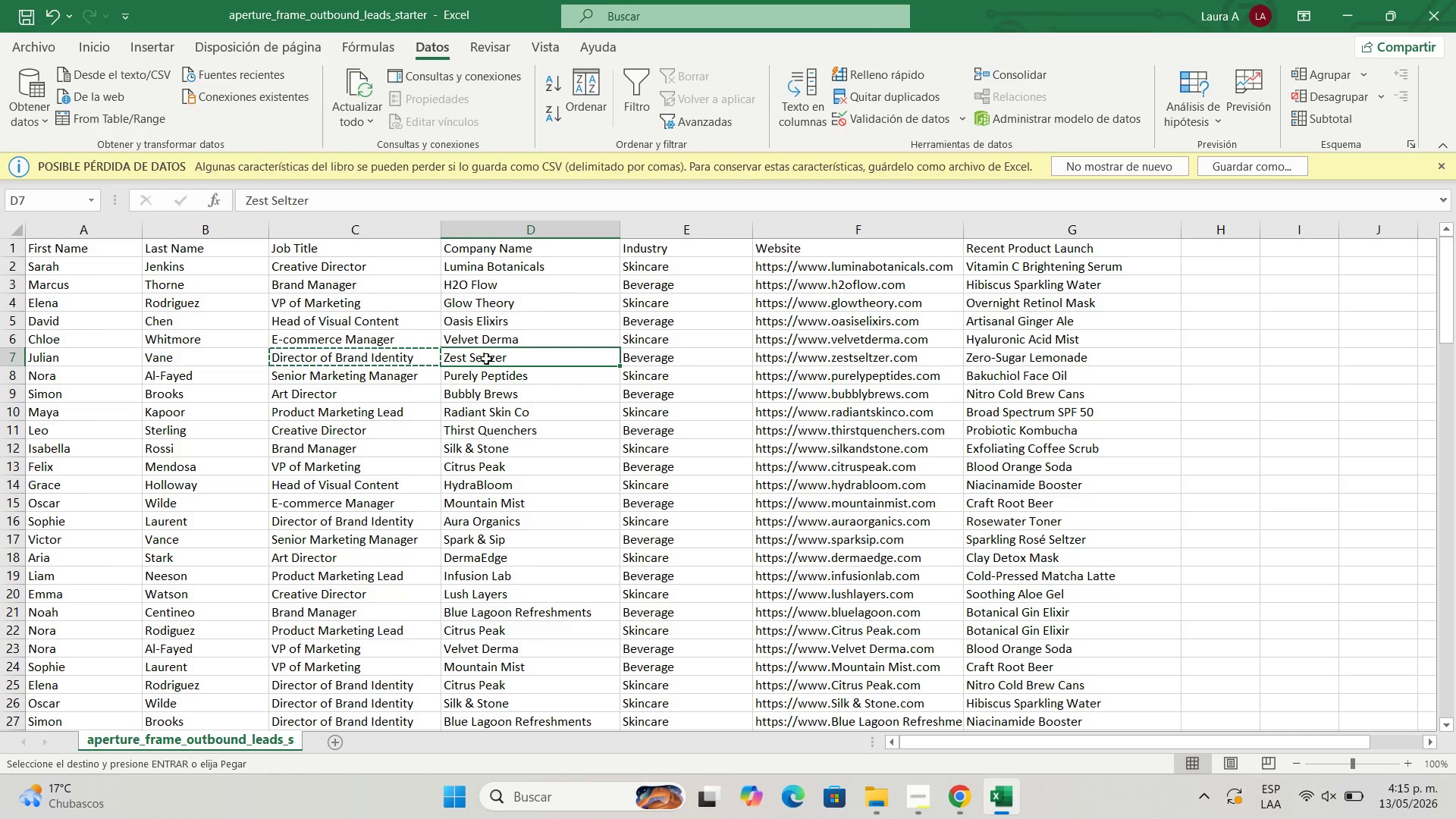 
key(Control+C)
 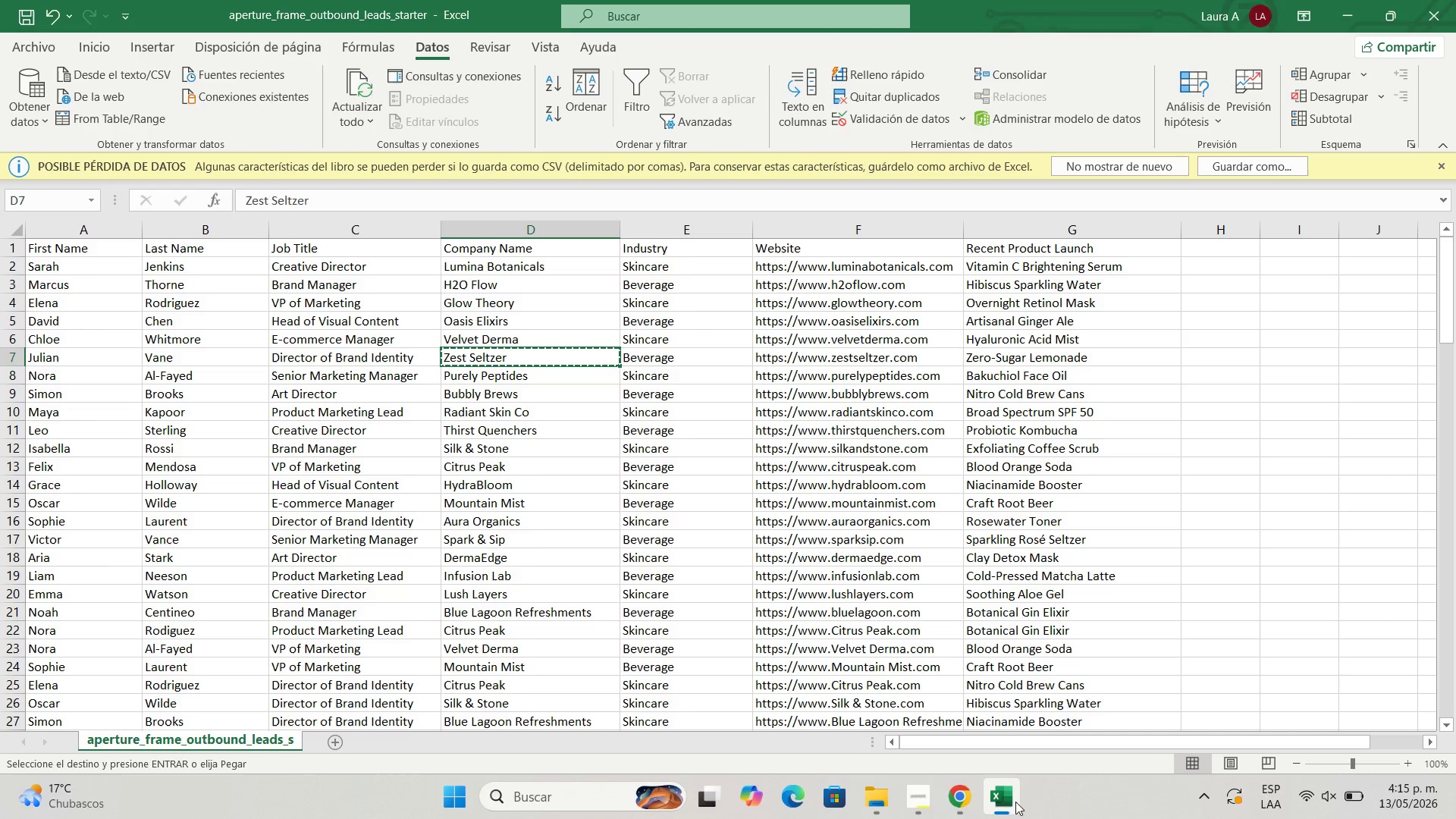 
left_click([951, 804])
 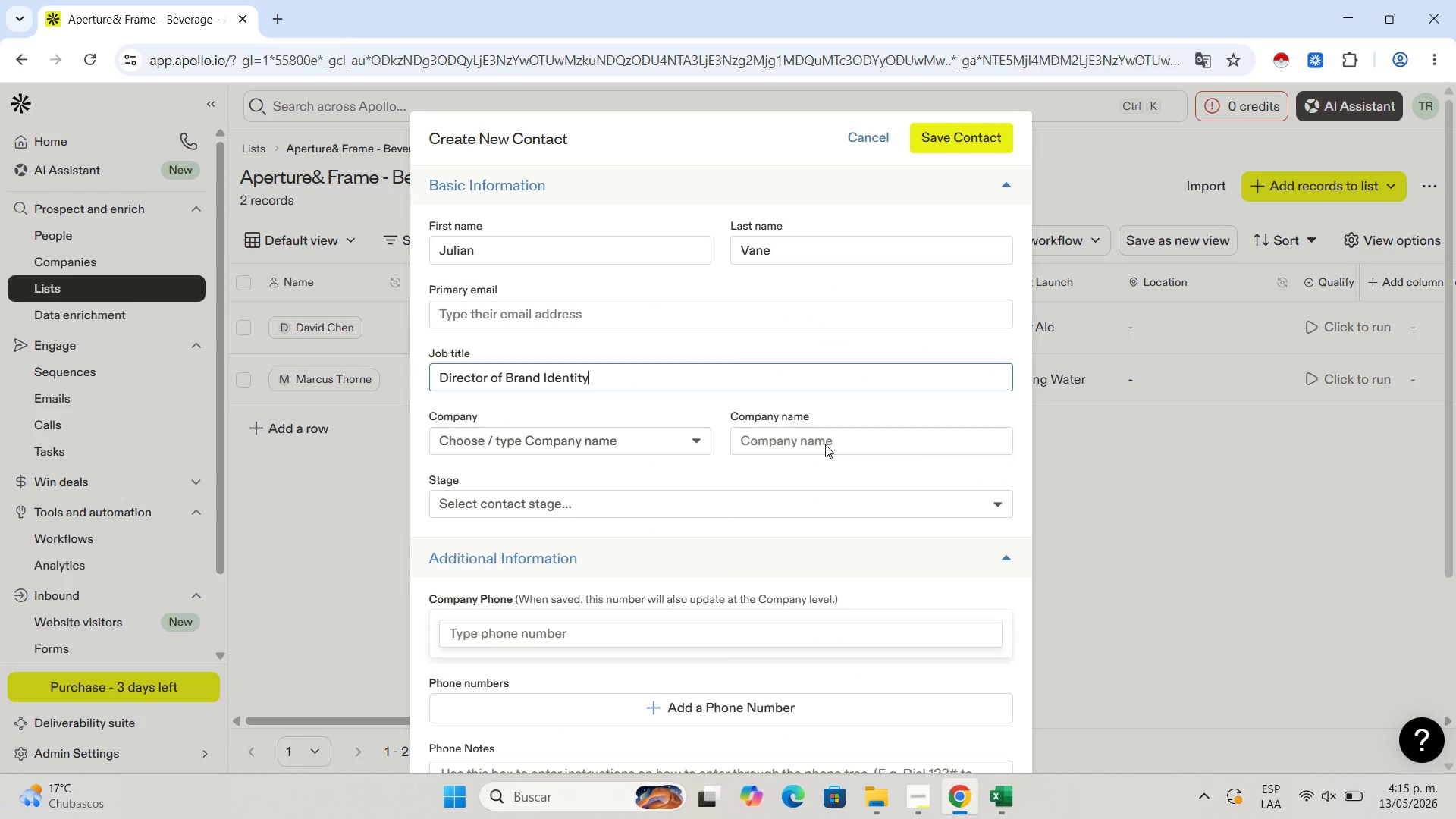 
left_click([825, 445])
 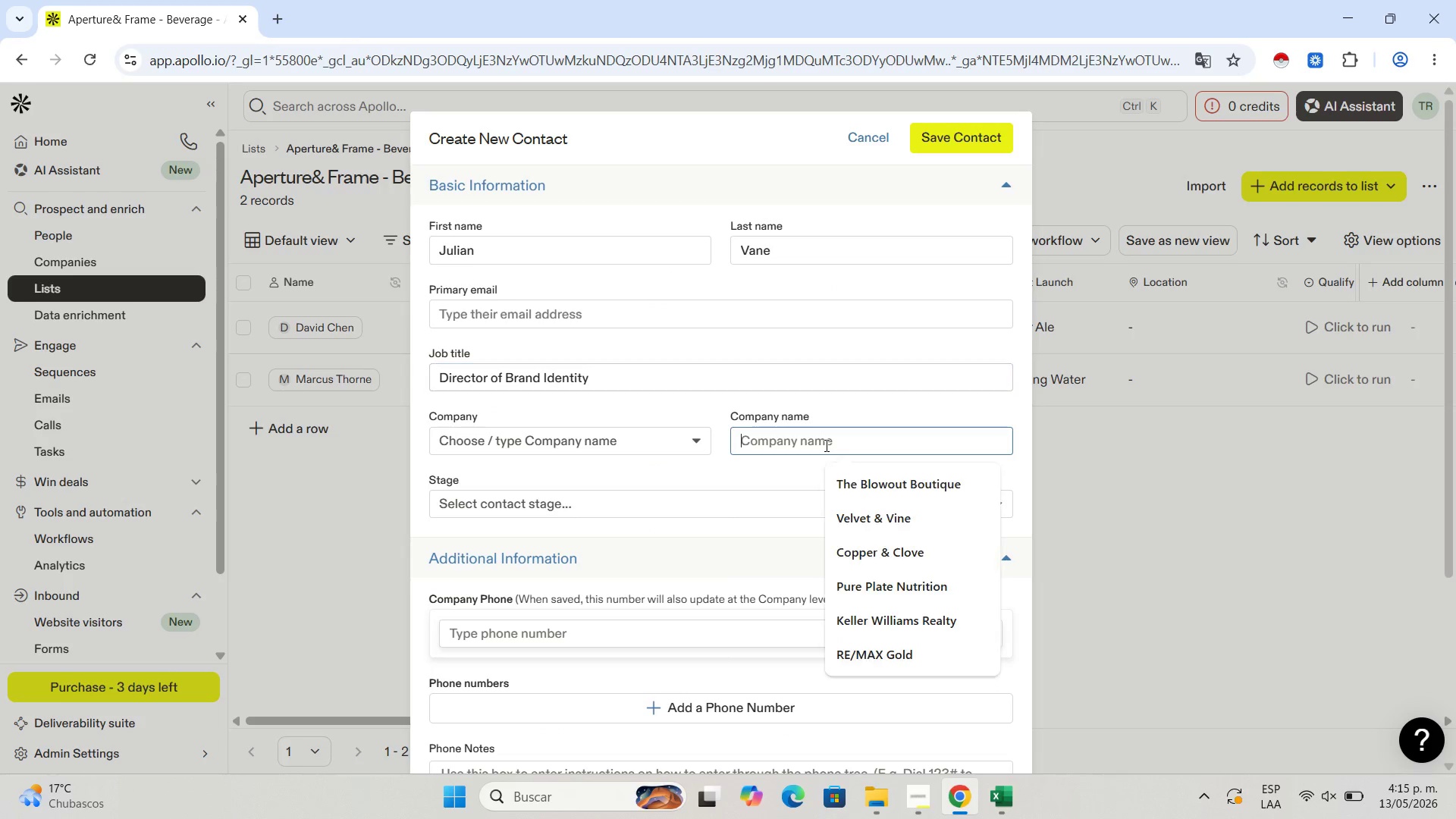 
key(Control+V)
 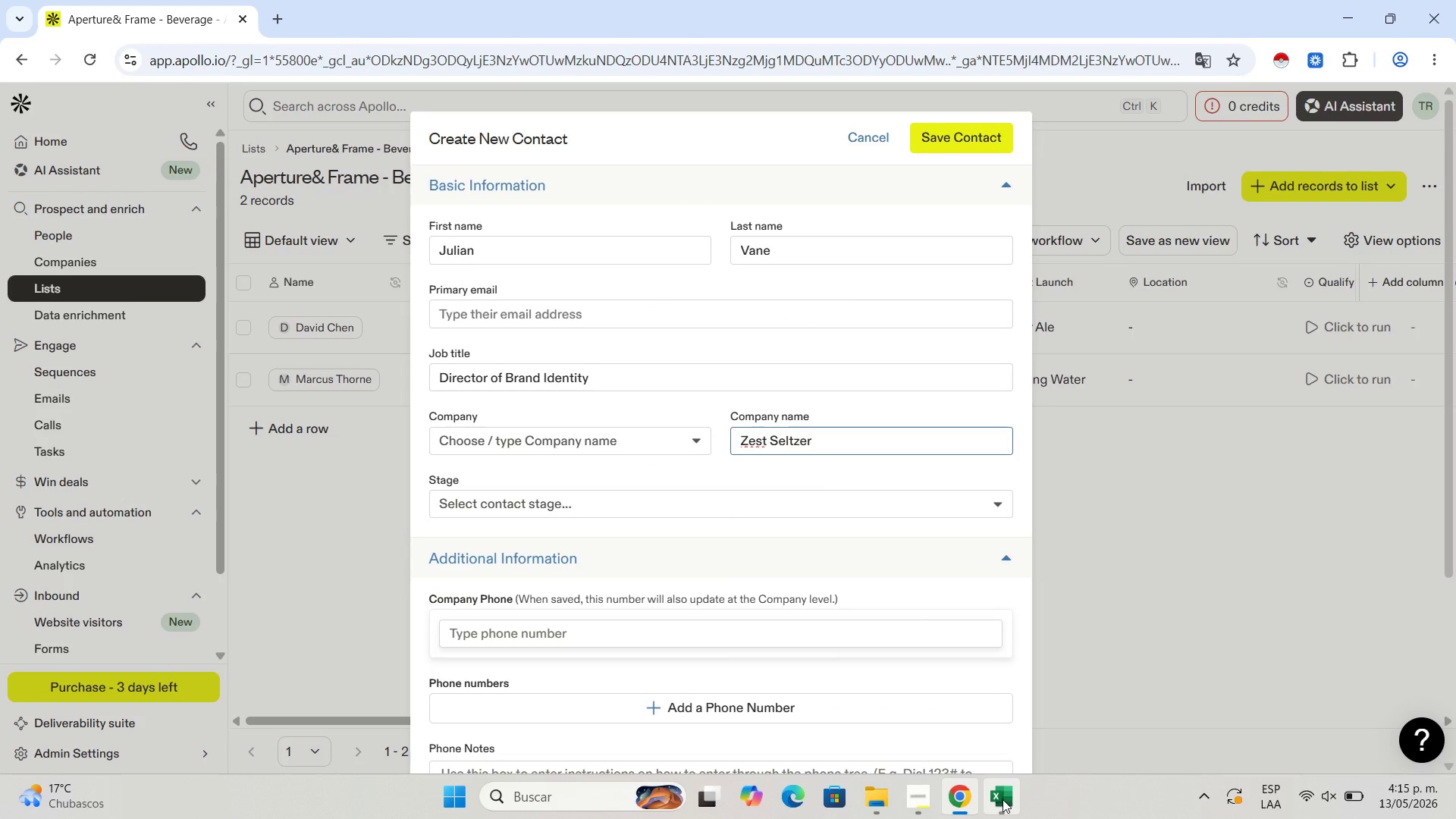 
left_click([1004, 799])
 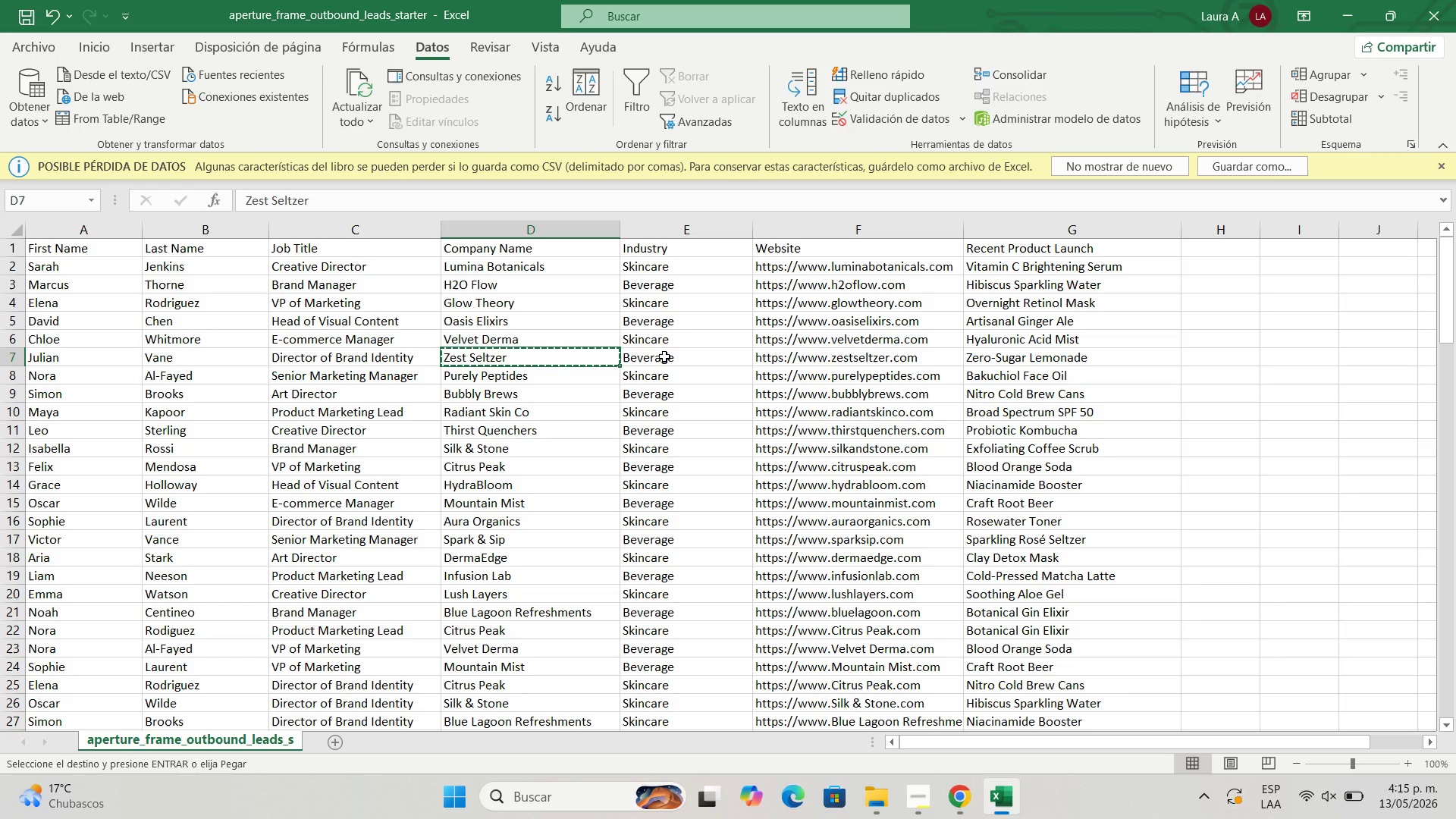 
left_click([664, 356])
 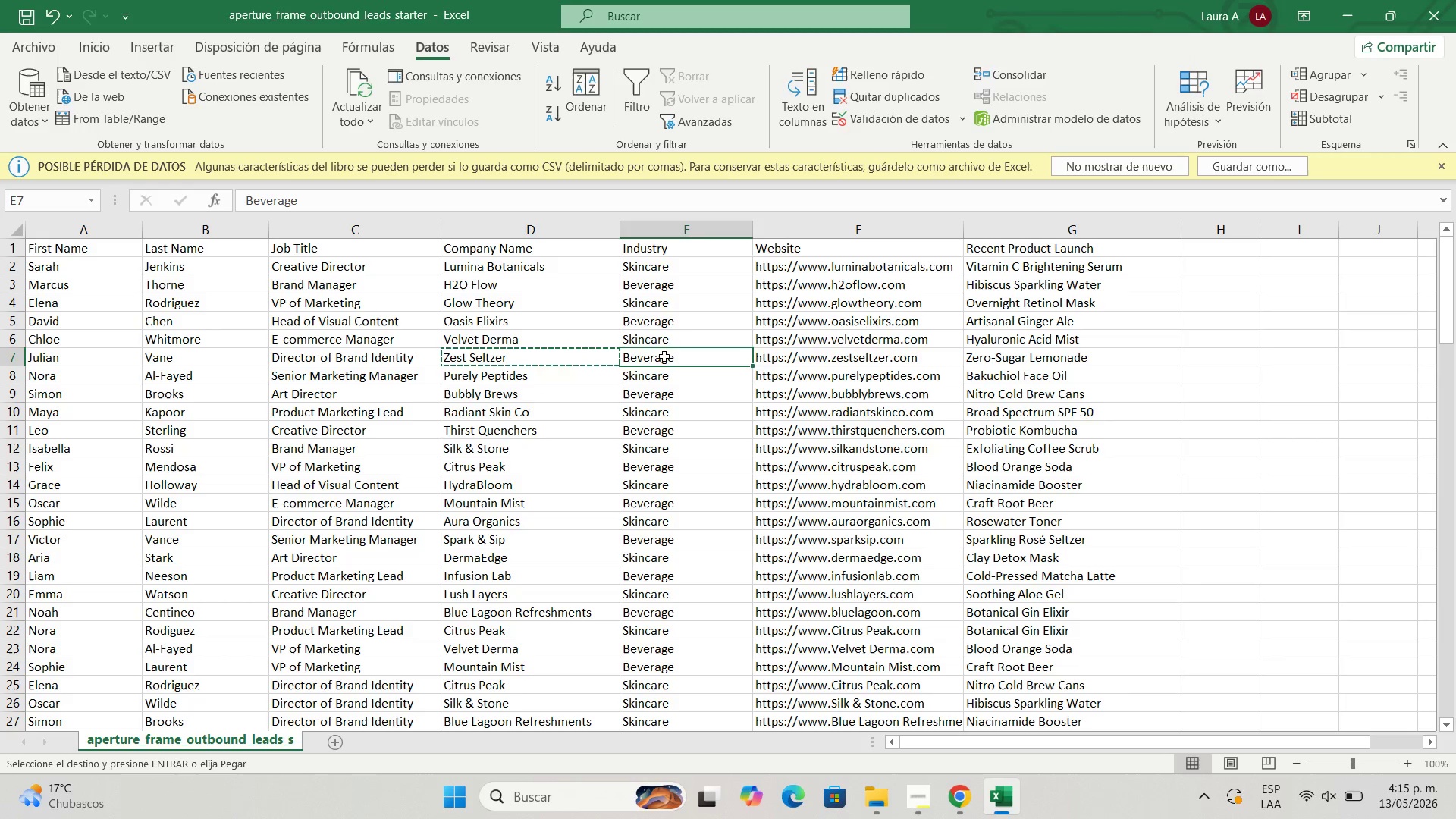 
key(Control+C)
 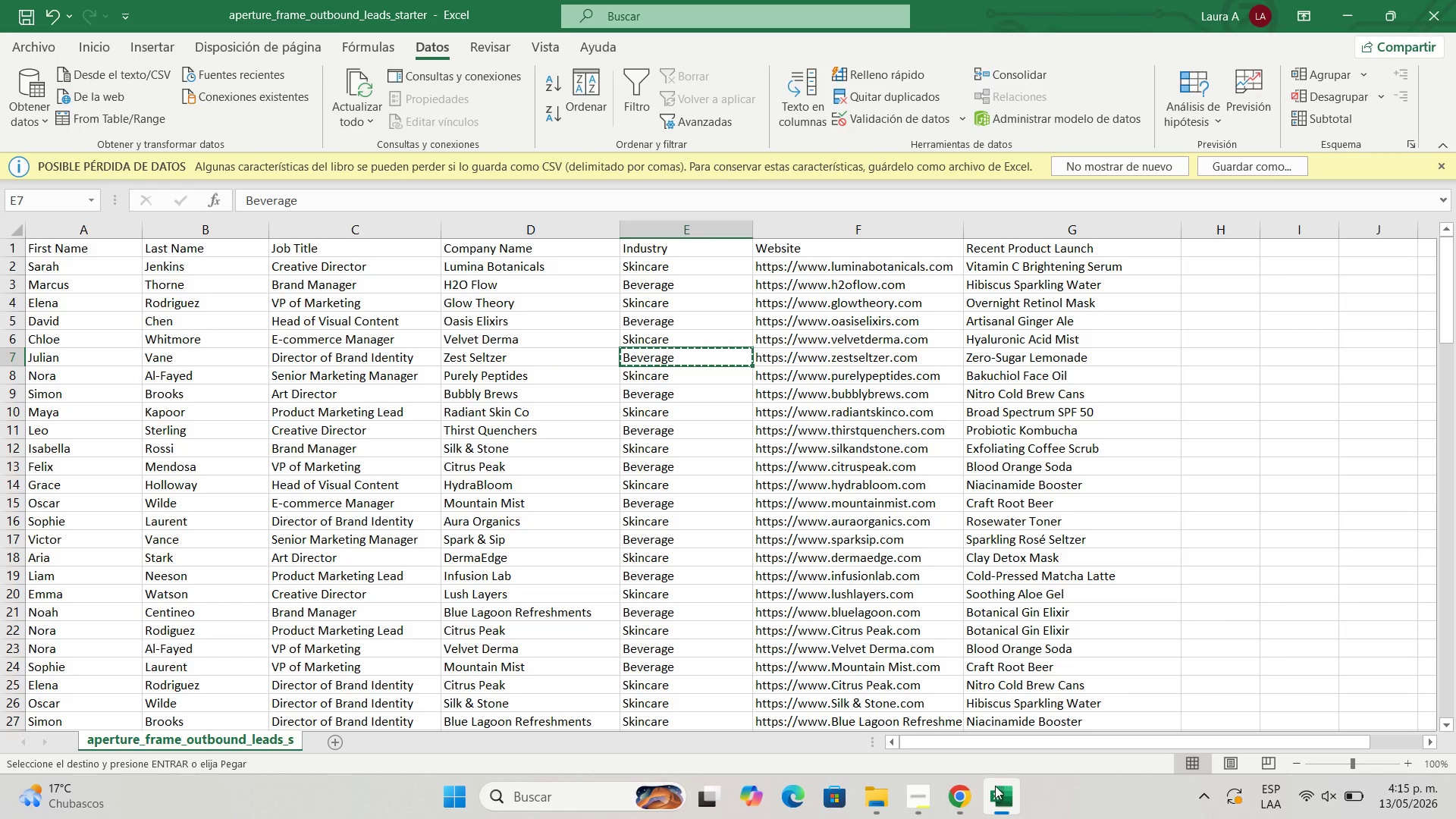 
left_click([962, 795])
 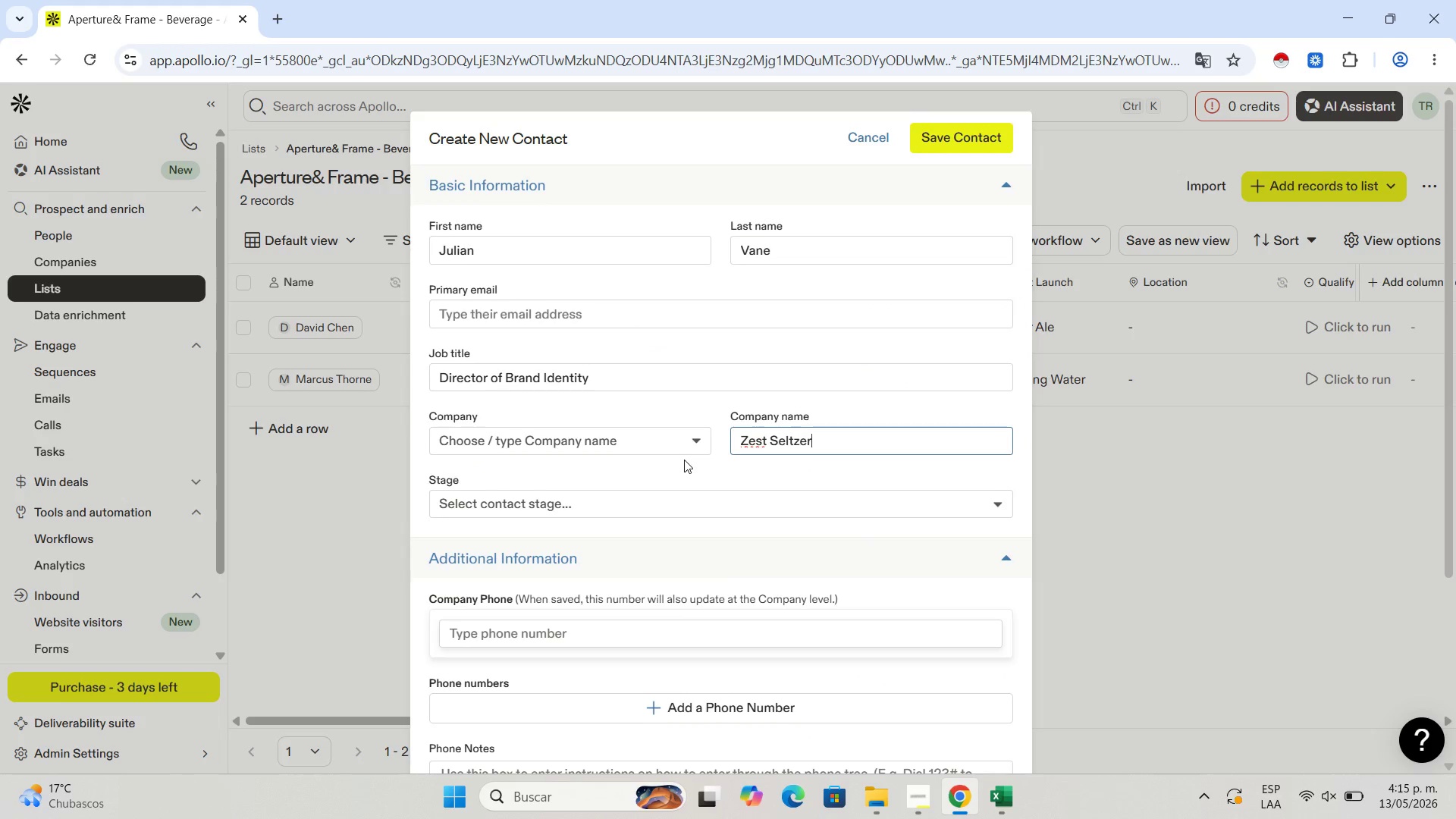 
scroll: coordinate [679, 465], scroll_direction: down, amount: 4.0
 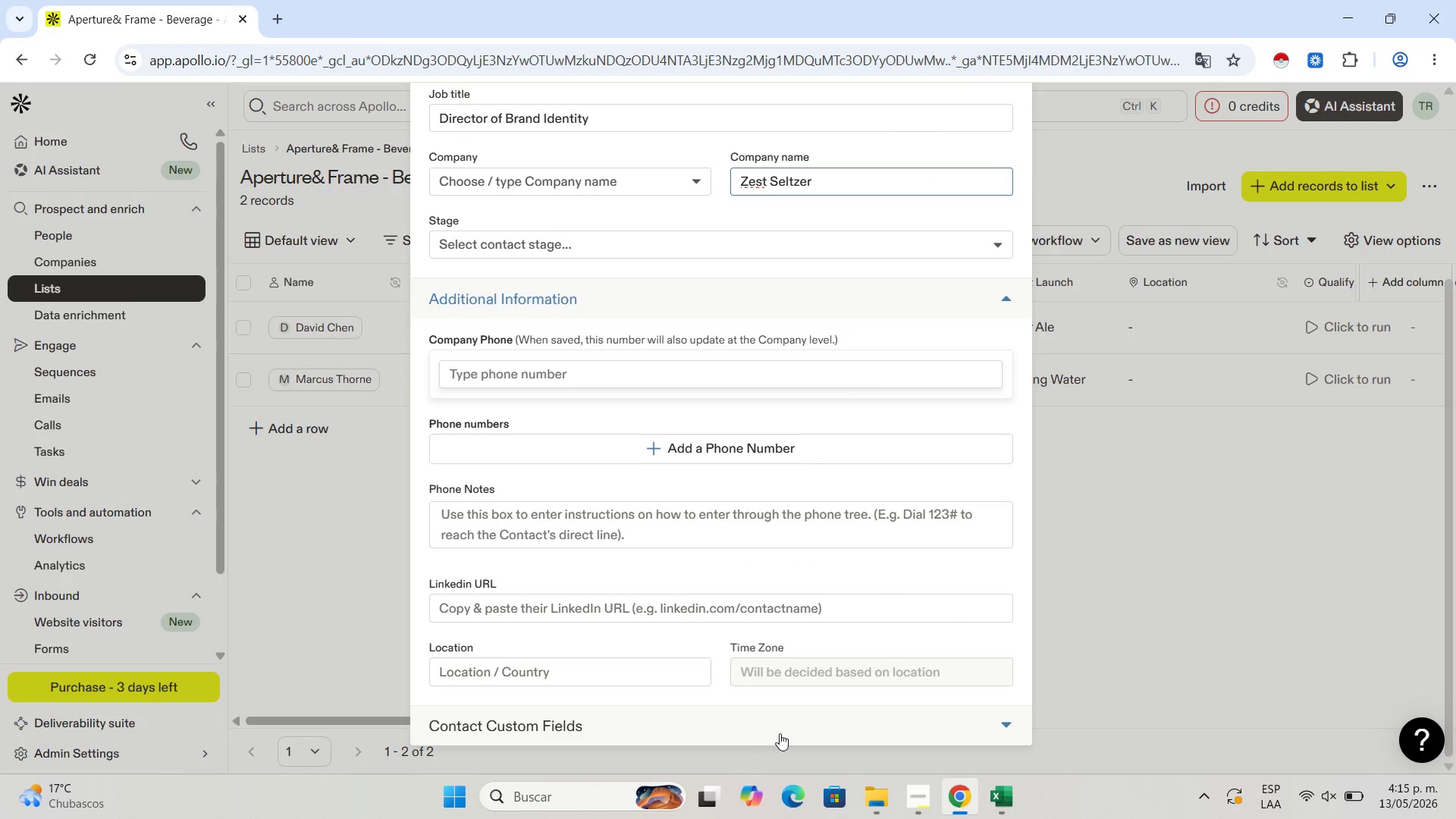 
left_click([782, 732])
 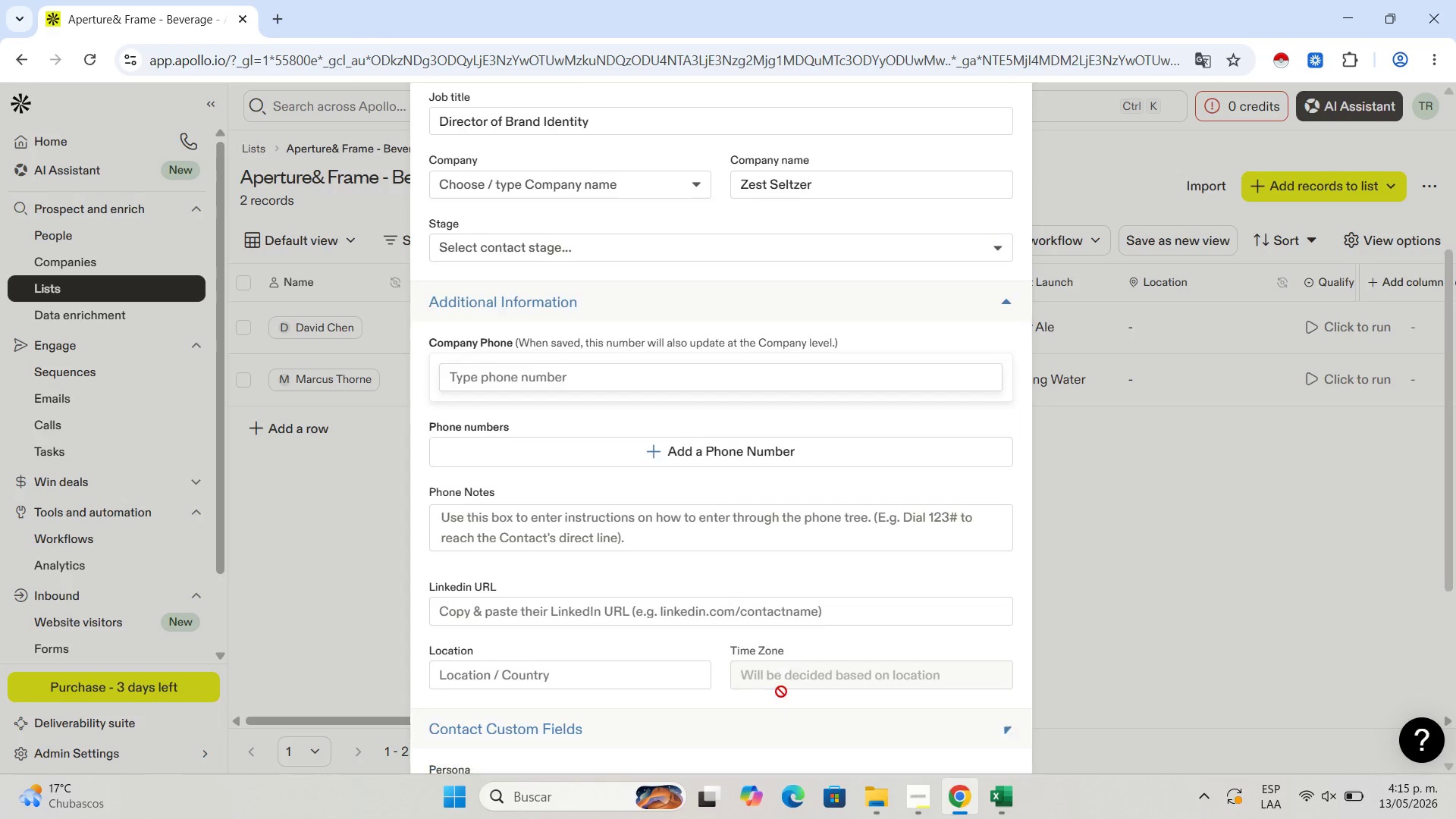 
scroll: coordinate [781, 692], scroll_direction: down, amount: 5.0
 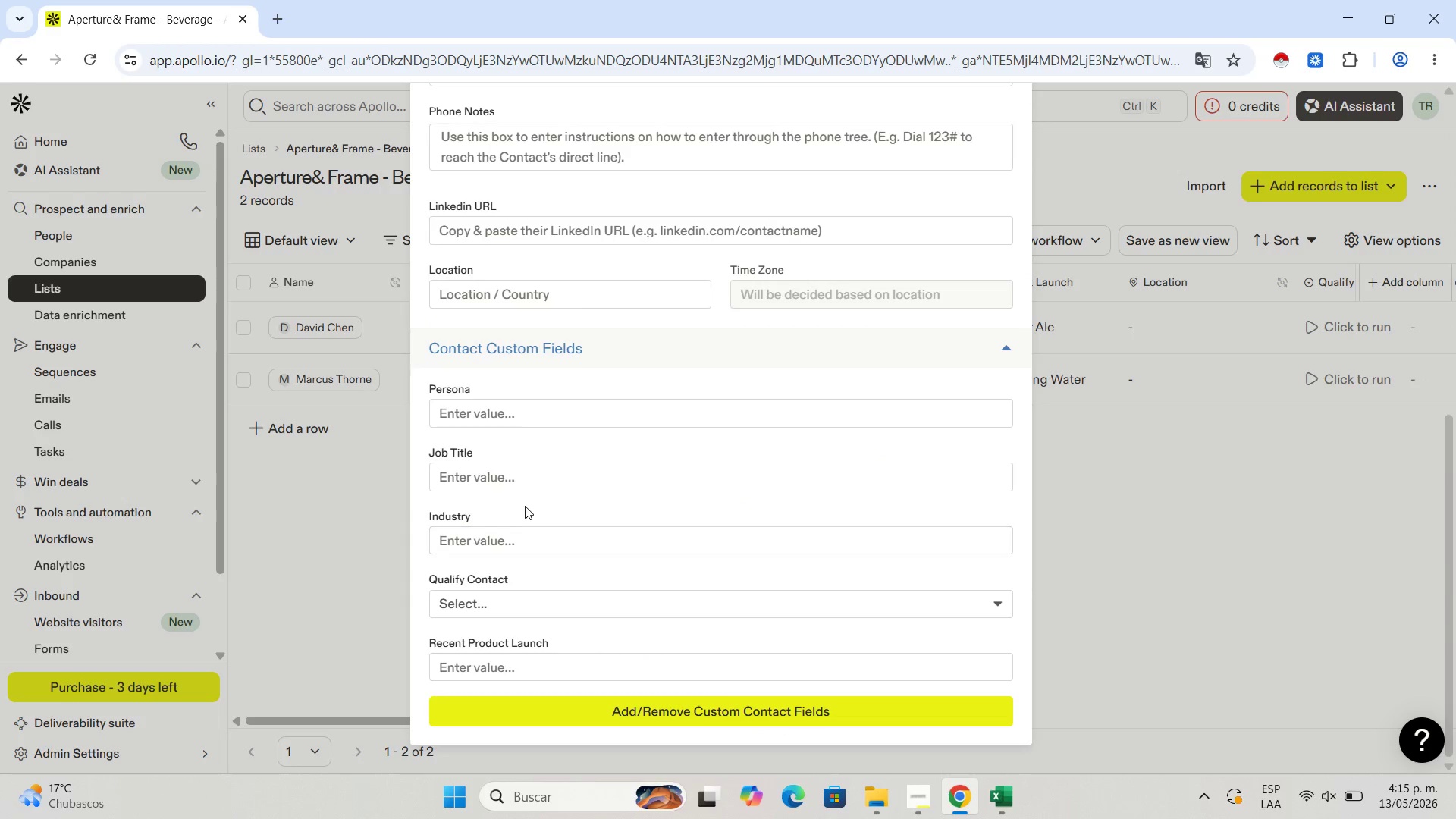 
left_click([514, 531])
 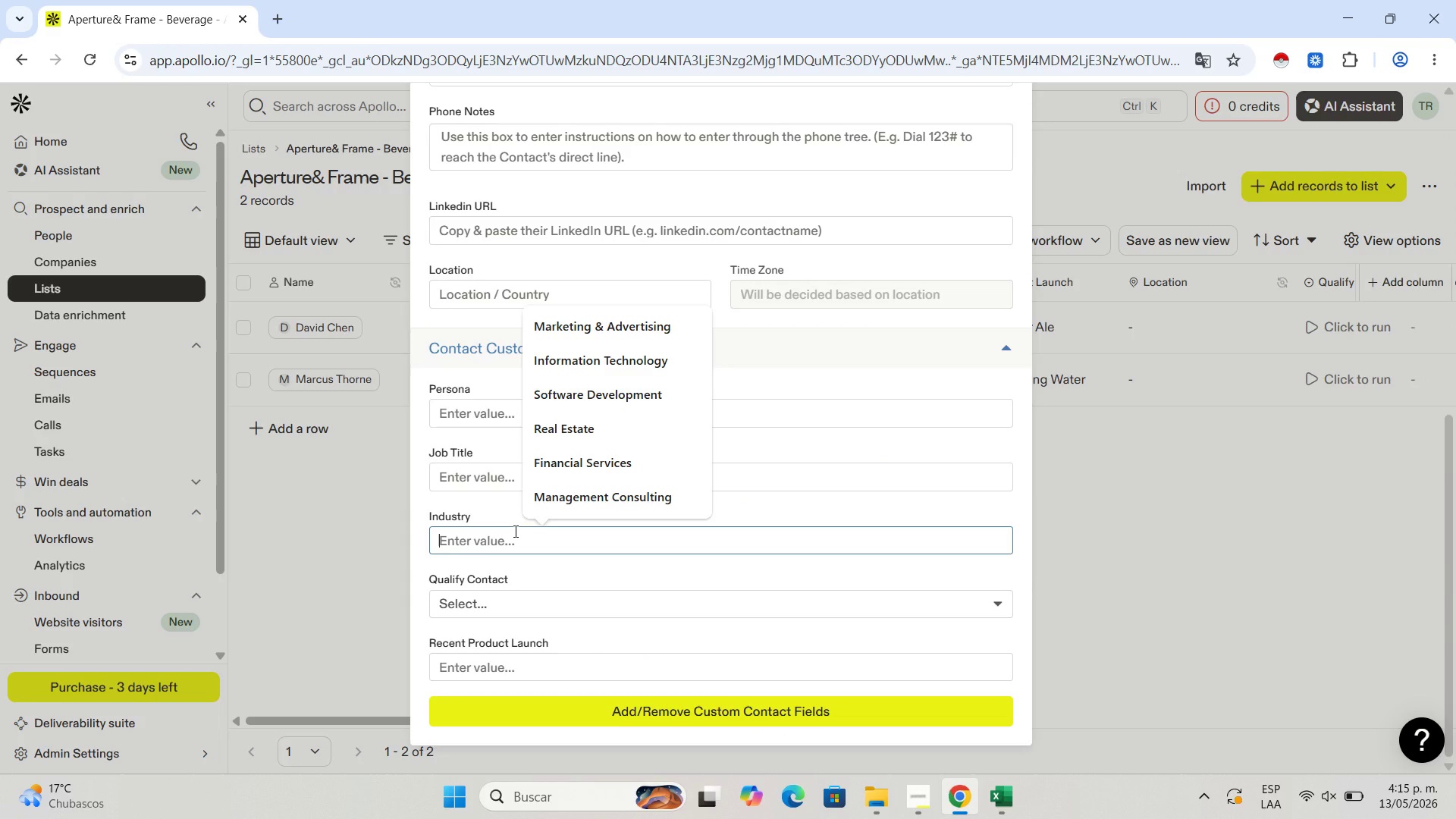 
key(Control+V)
 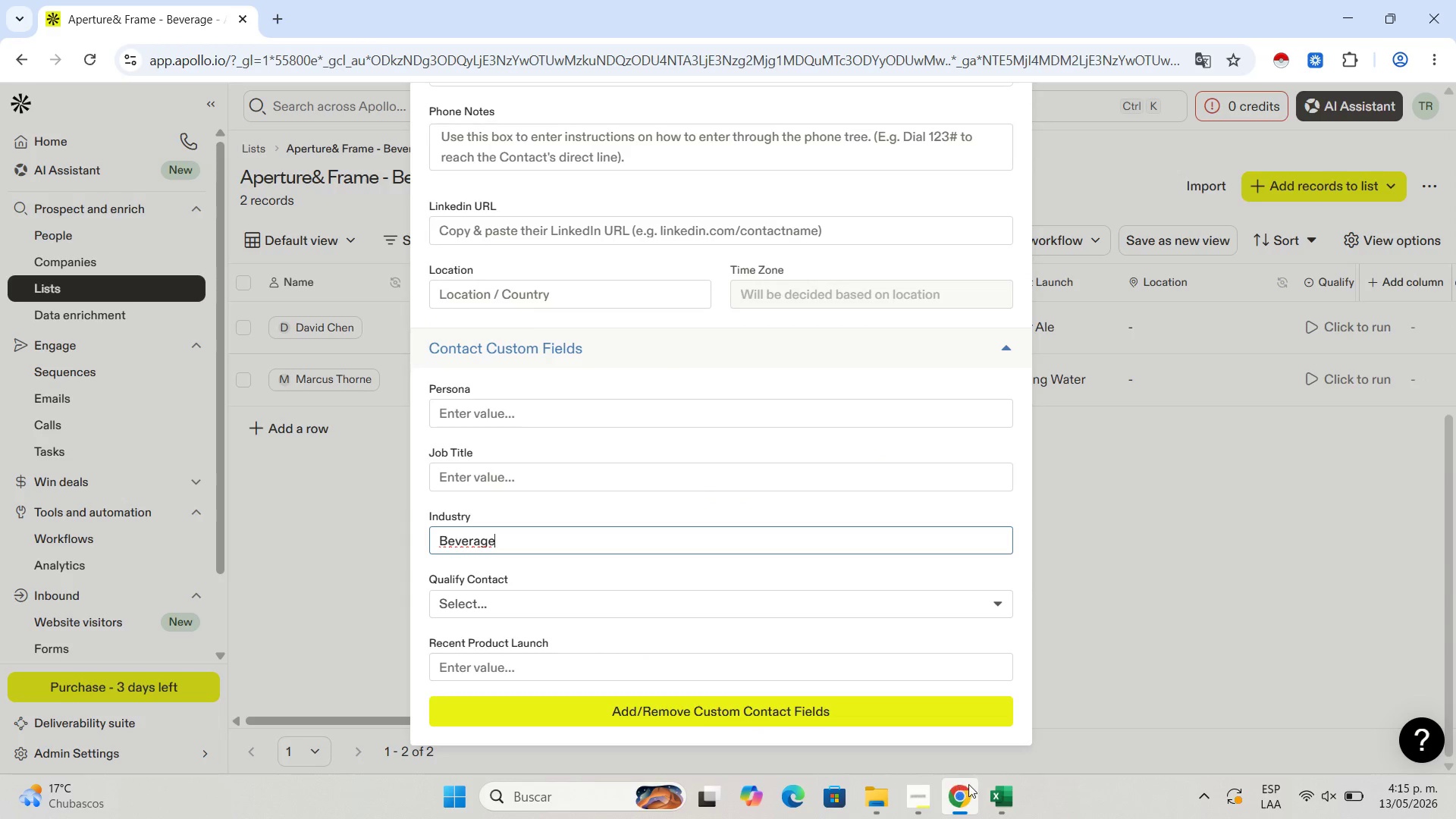 
left_click([987, 784])
 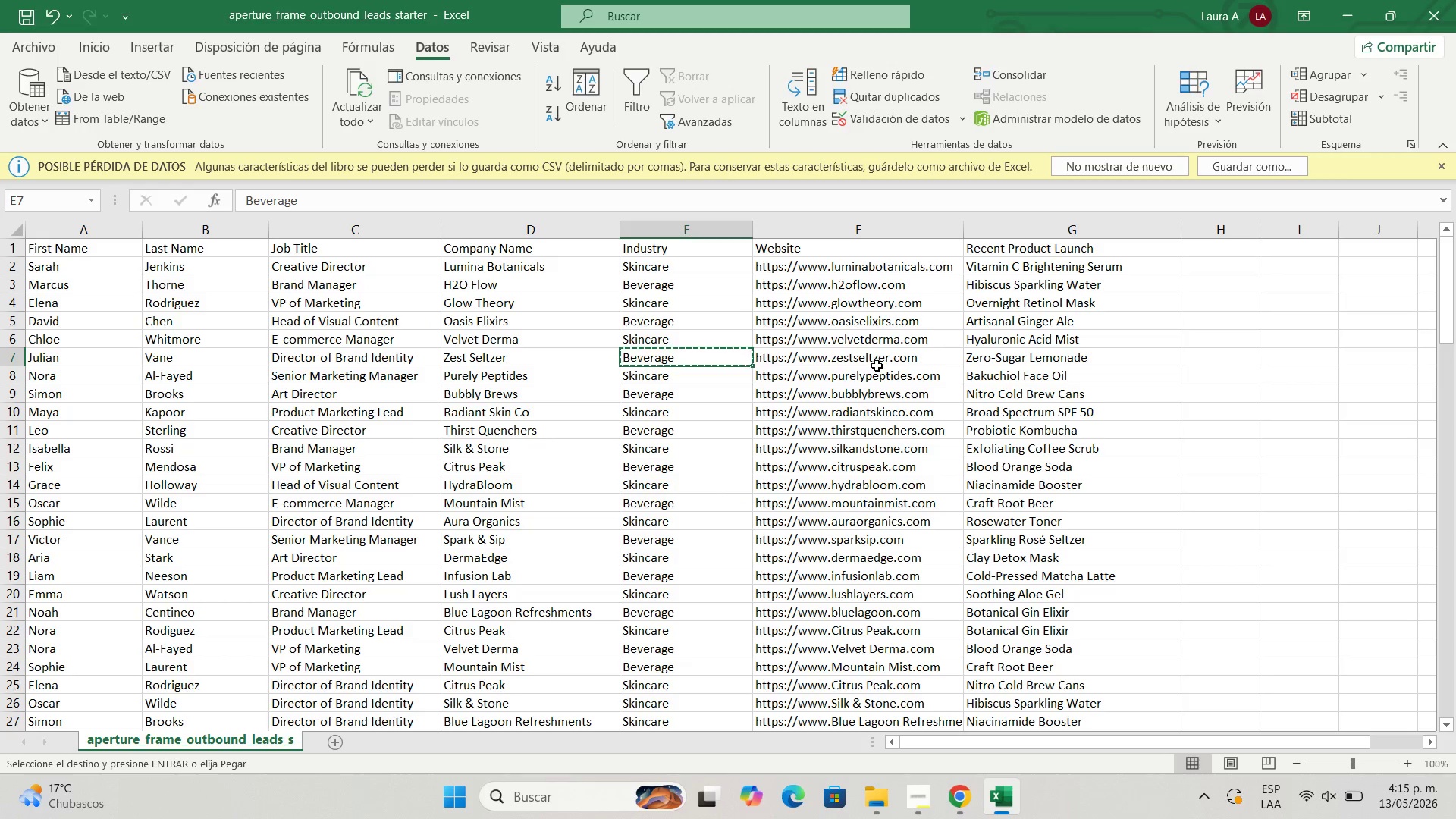 
left_click([877, 366])
 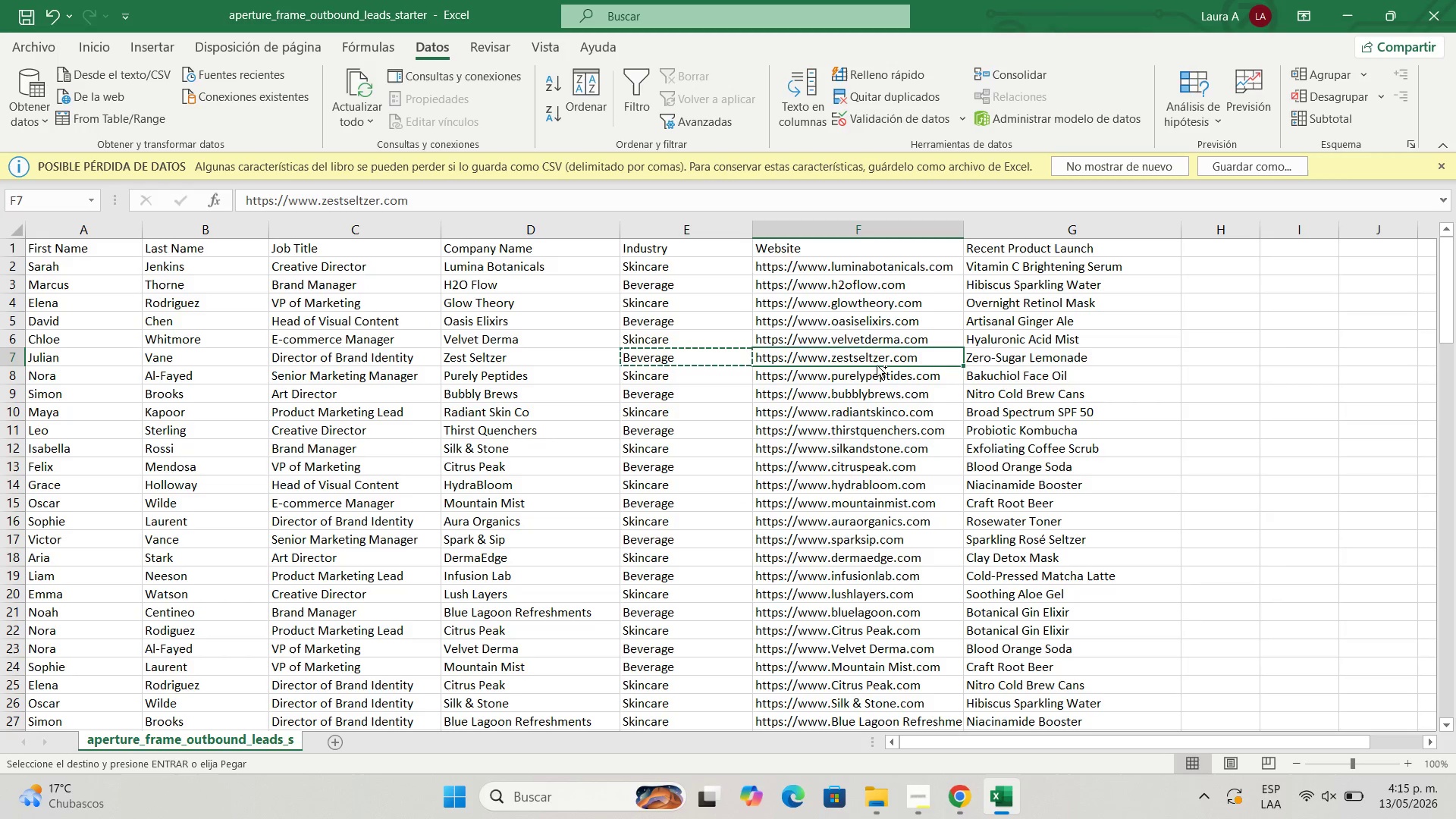 
key(Control+C)
 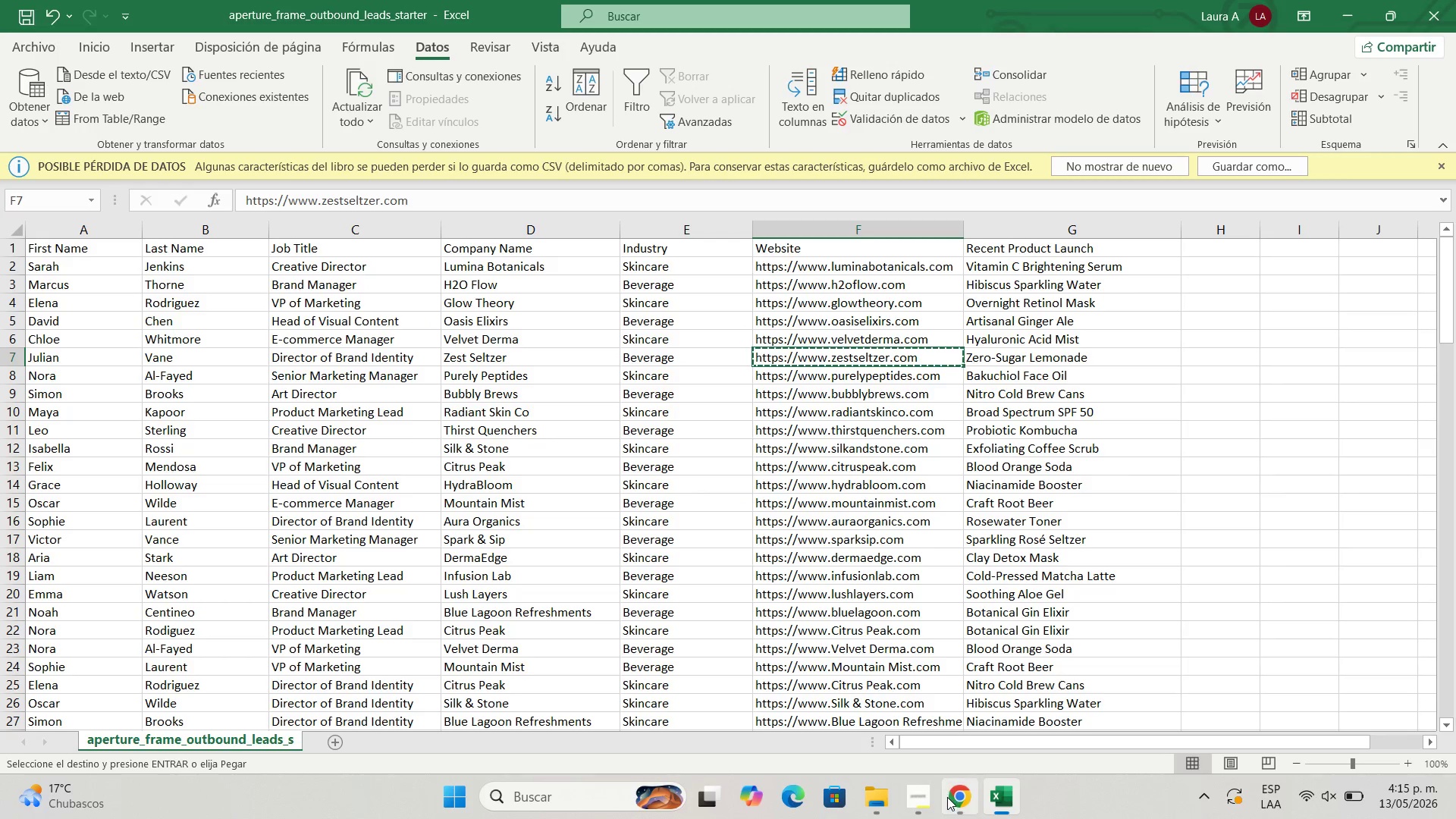 
left_click([947, 799])
 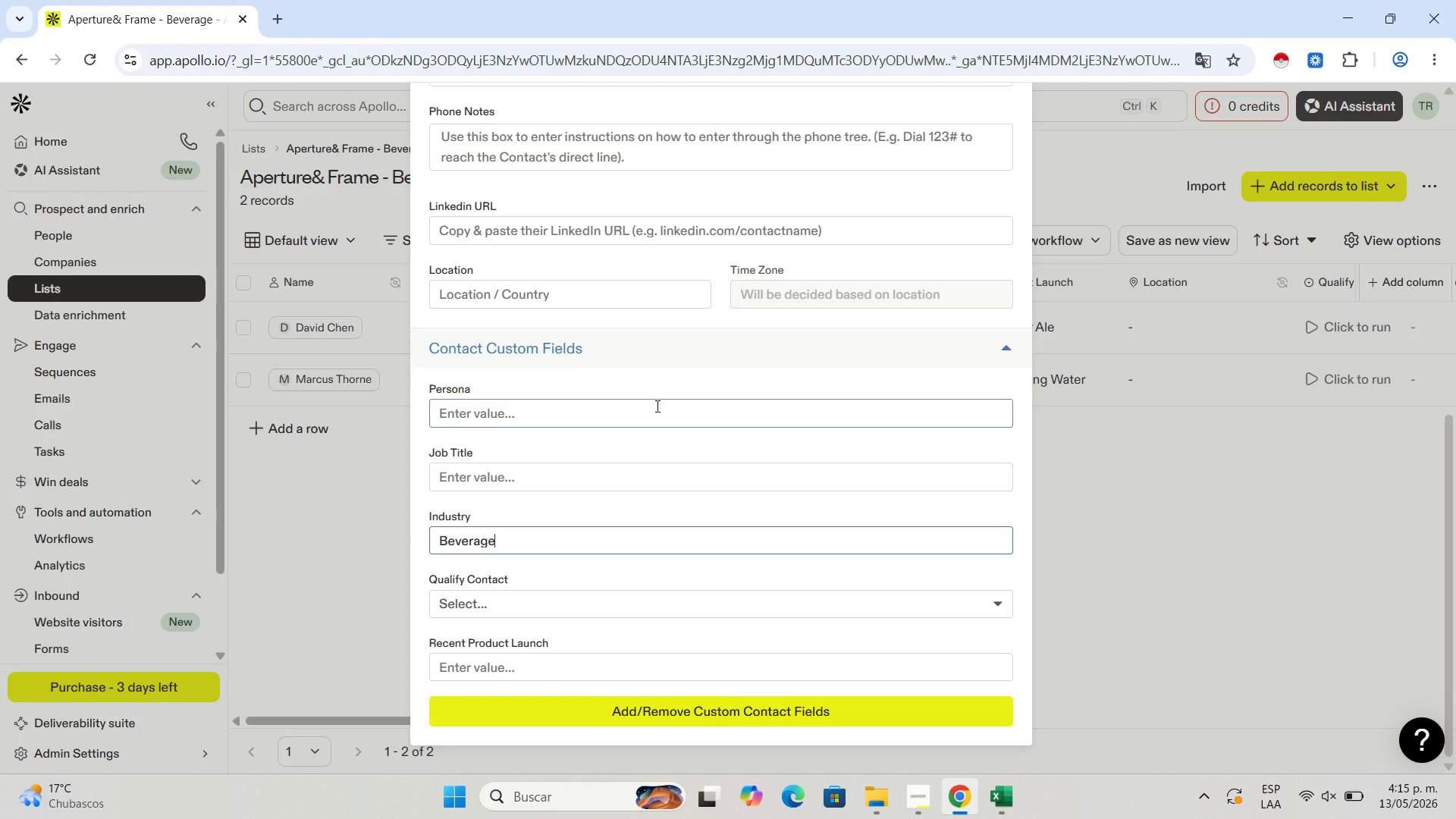 
scroll: coordinate [656, 406], scroll_direction: up, amount: 3.0
 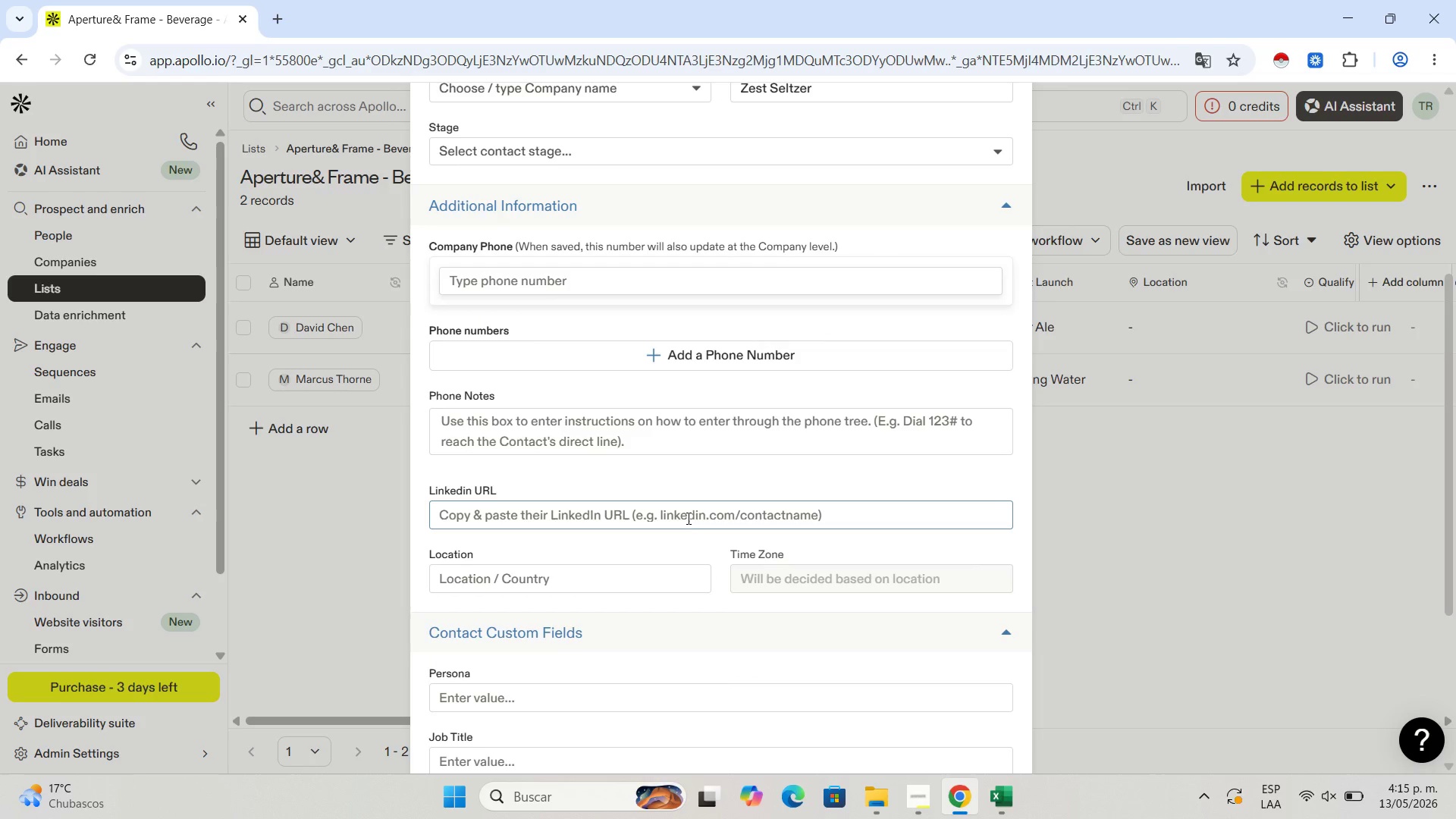 
left_click([687, 518])
 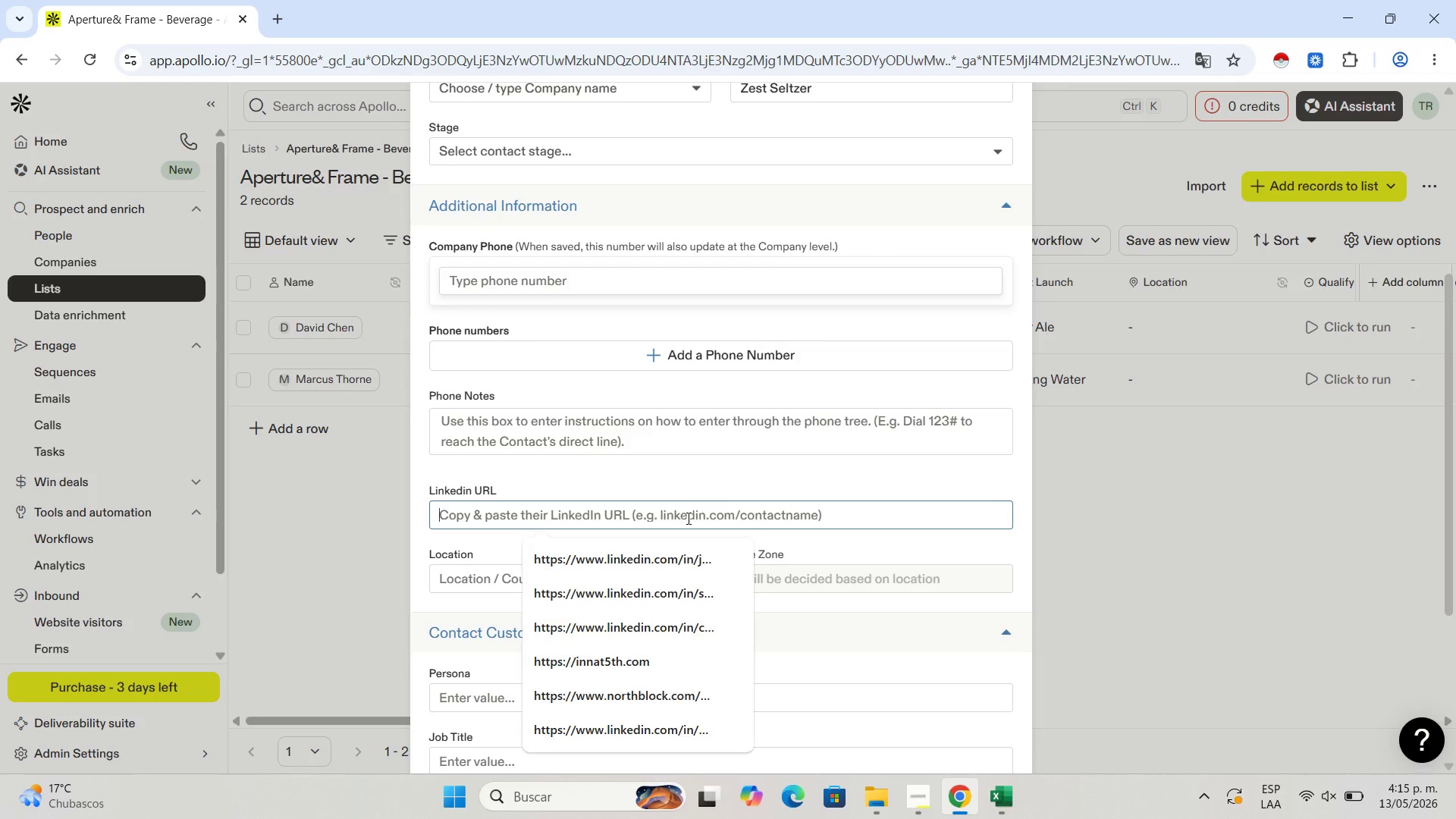 
key(Control+V)
 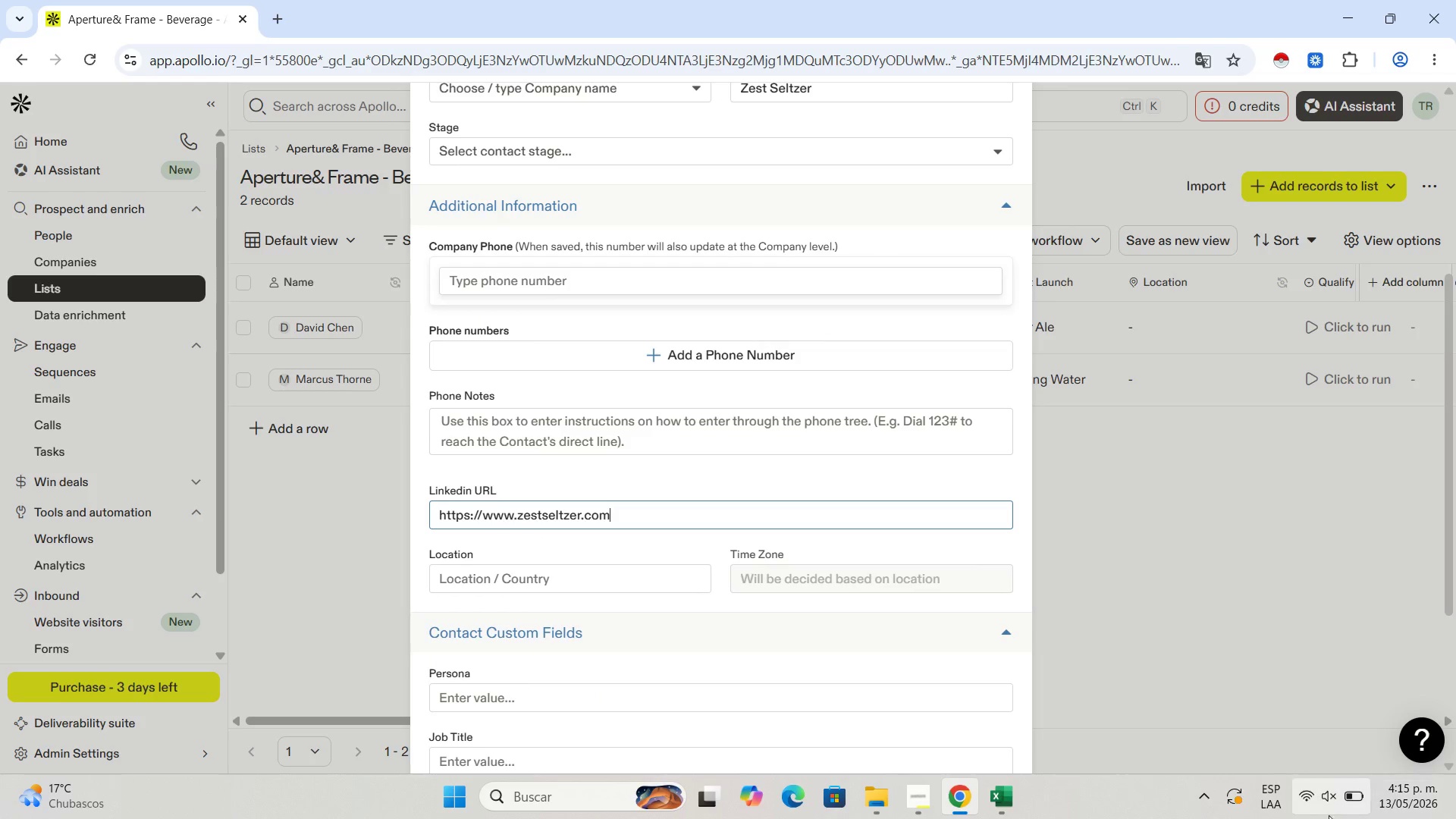 
wait(8.41)
 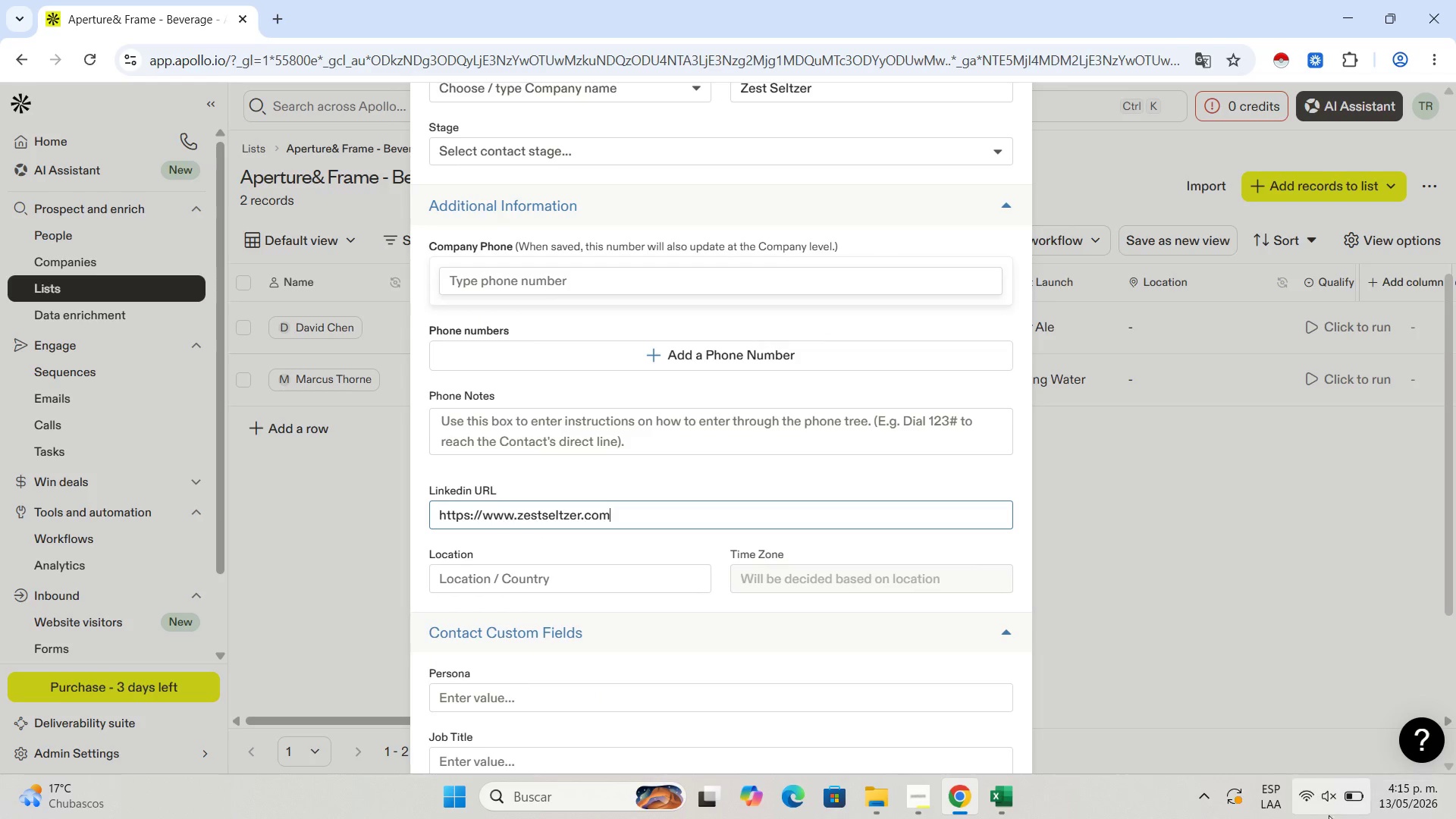 
left_click([998, 790])
 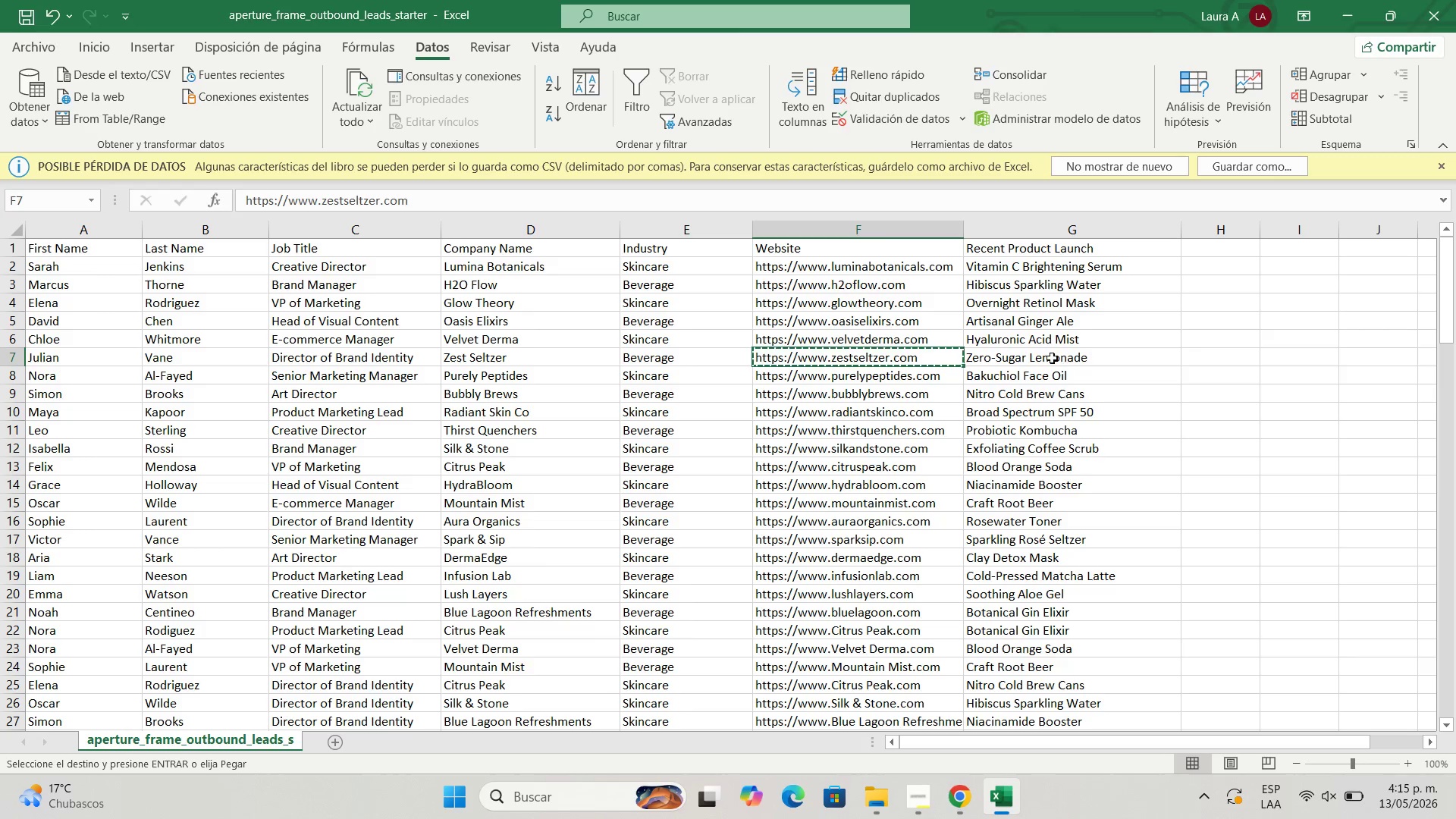 
left_click([1052, 358])
 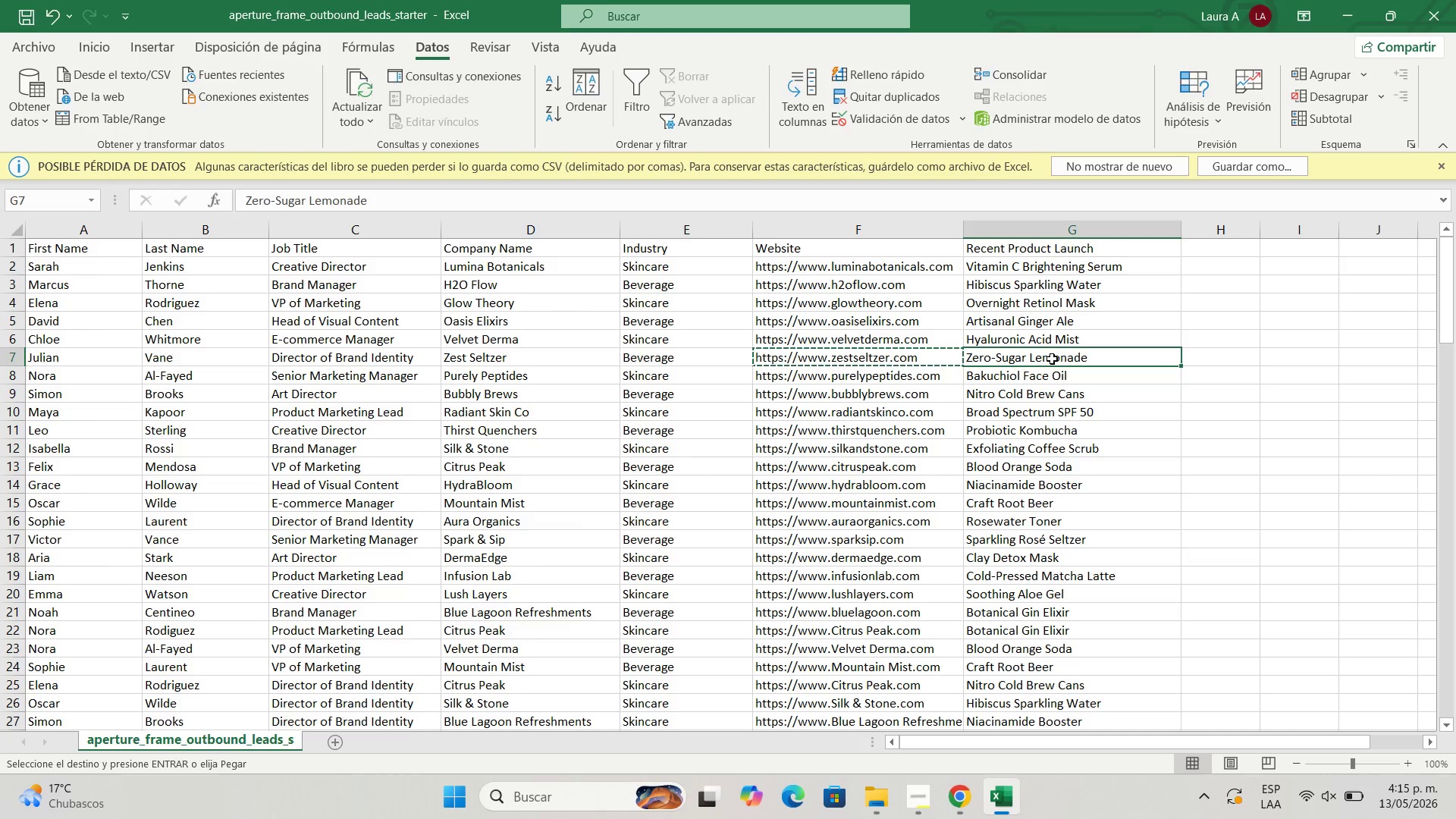 
key(Control+C)
 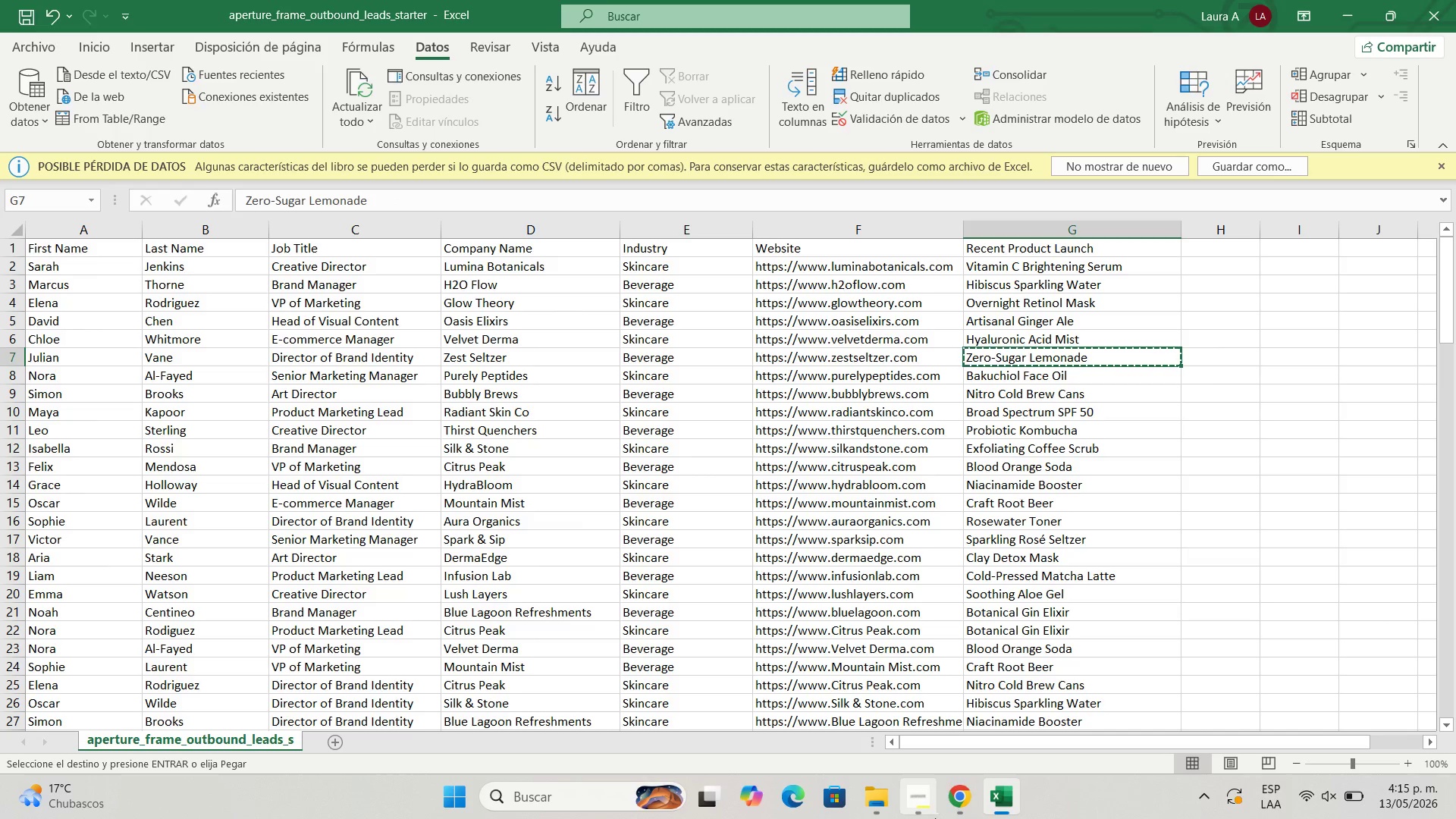 
left_click([952, 811])
 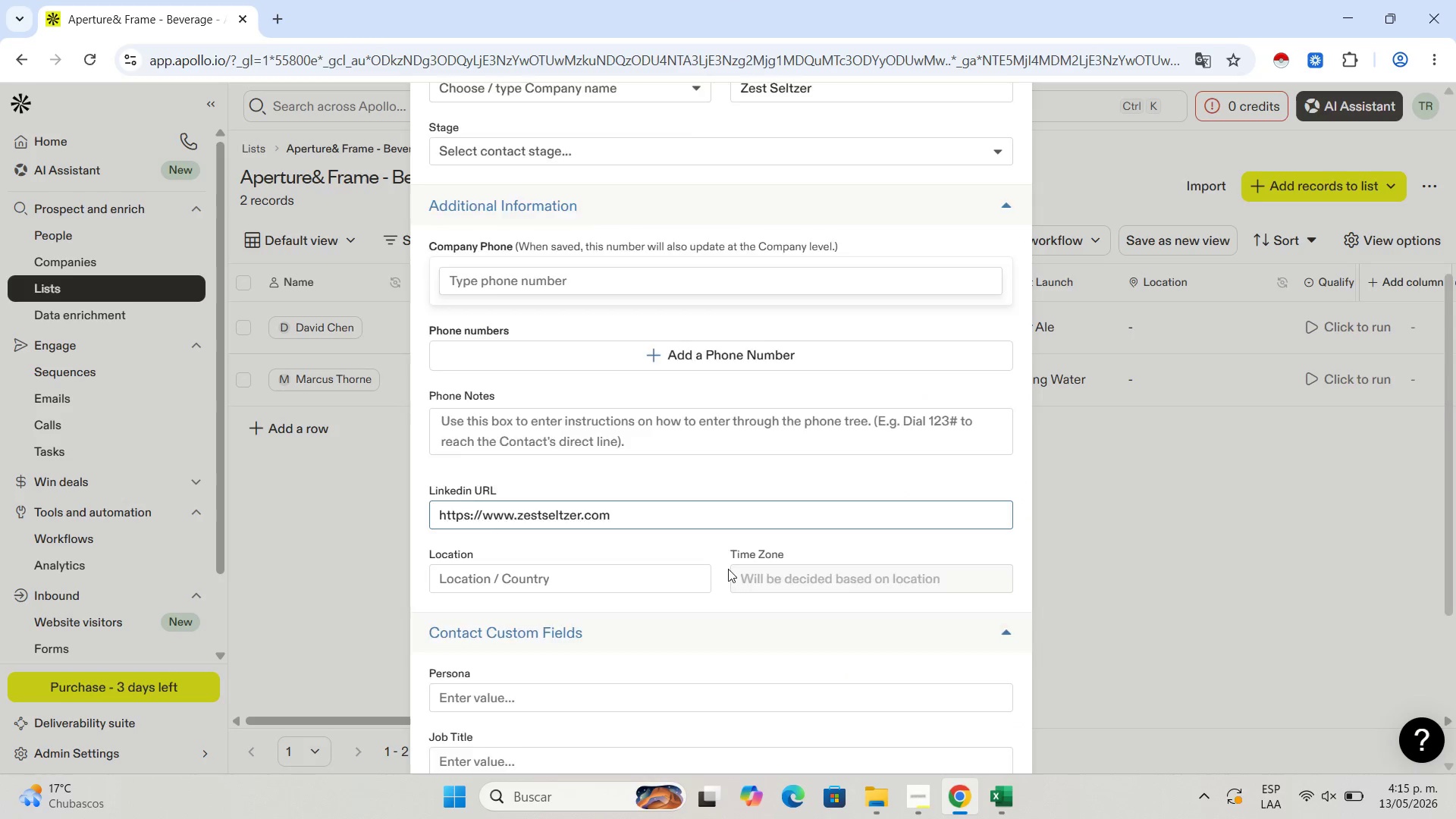 
scroll: coordinate [711, 617], scroll_direction: down, amount: 4.0
 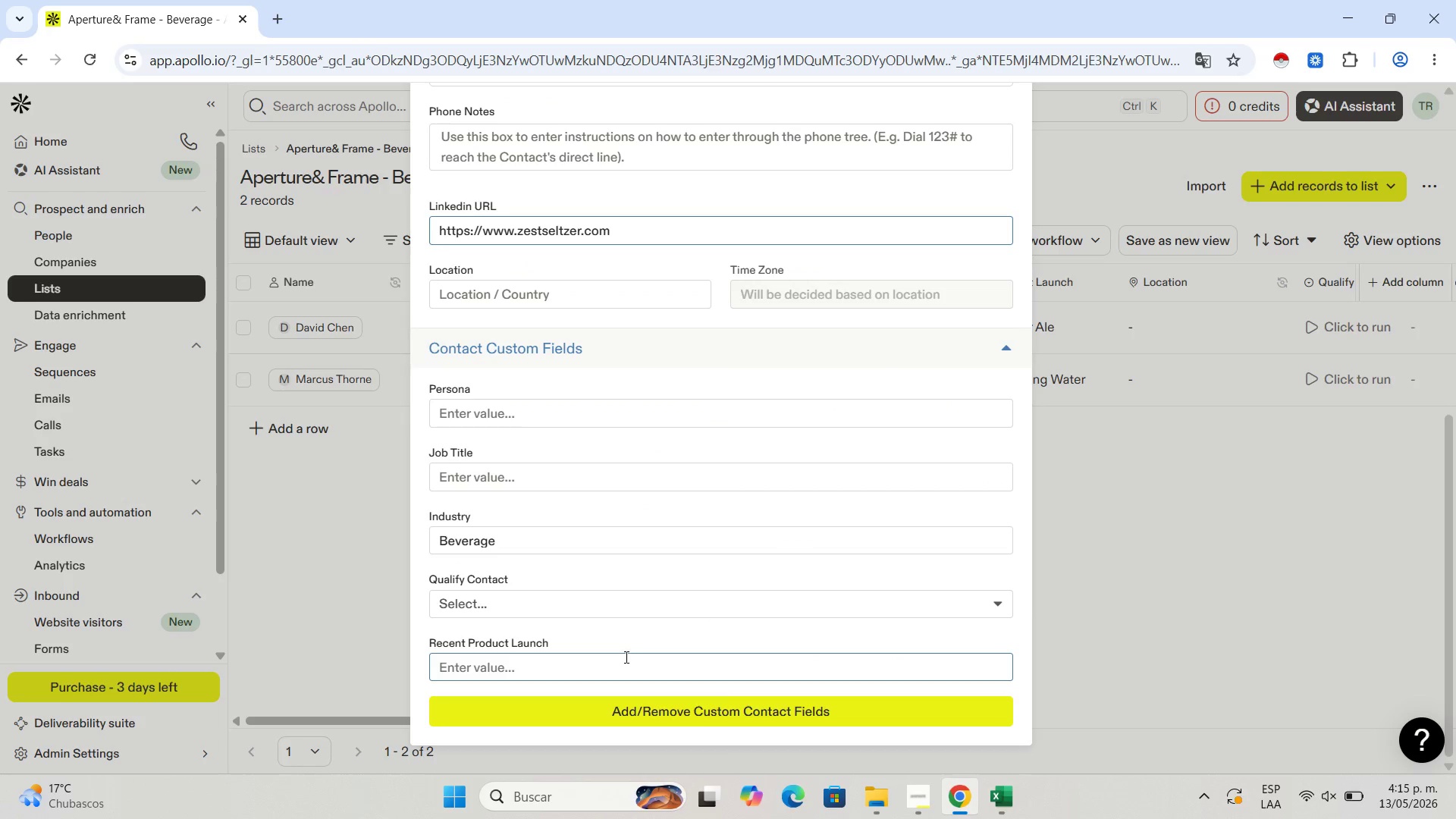 
left_click([626, 660])
 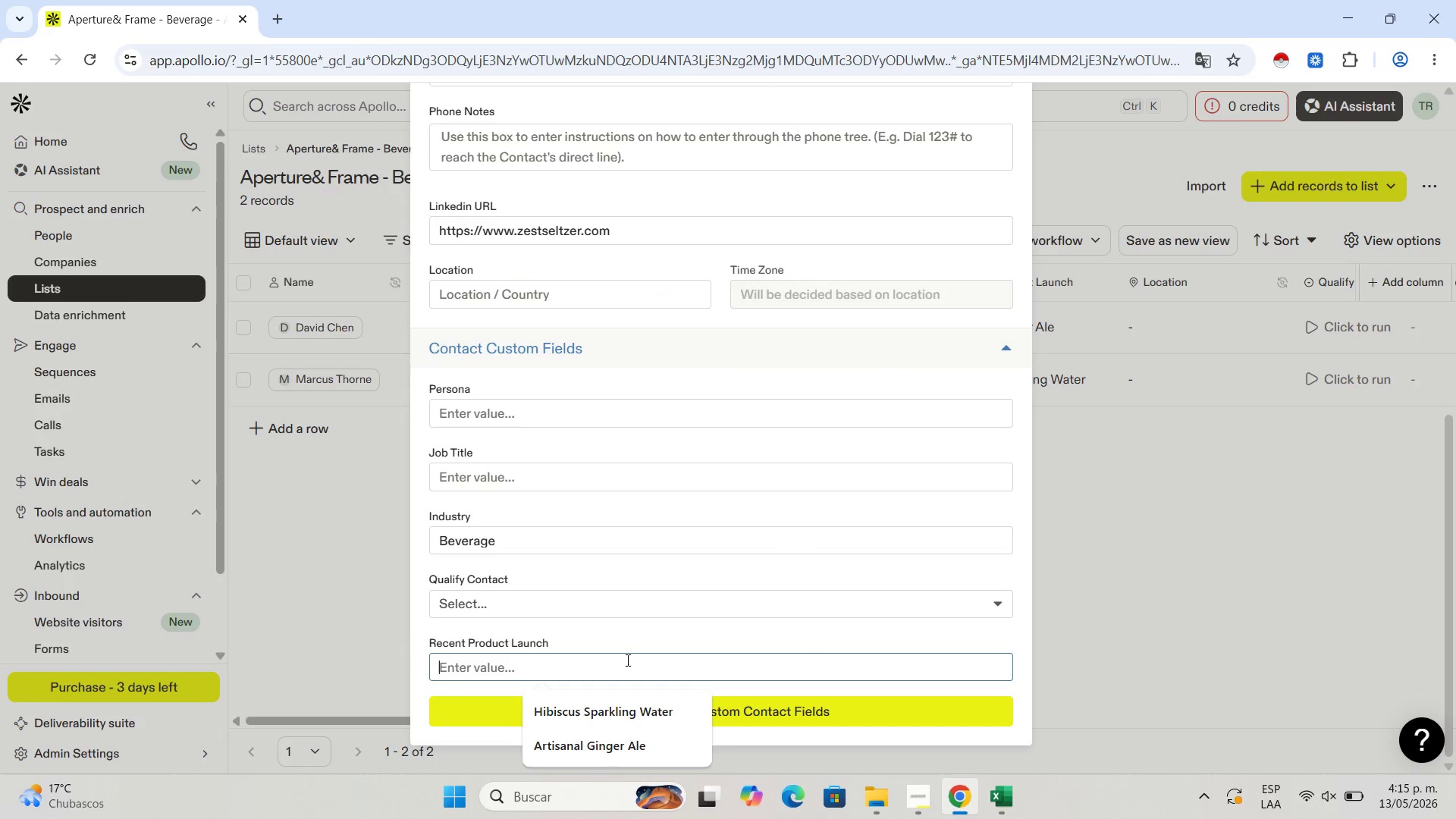 
key(Control+V)
 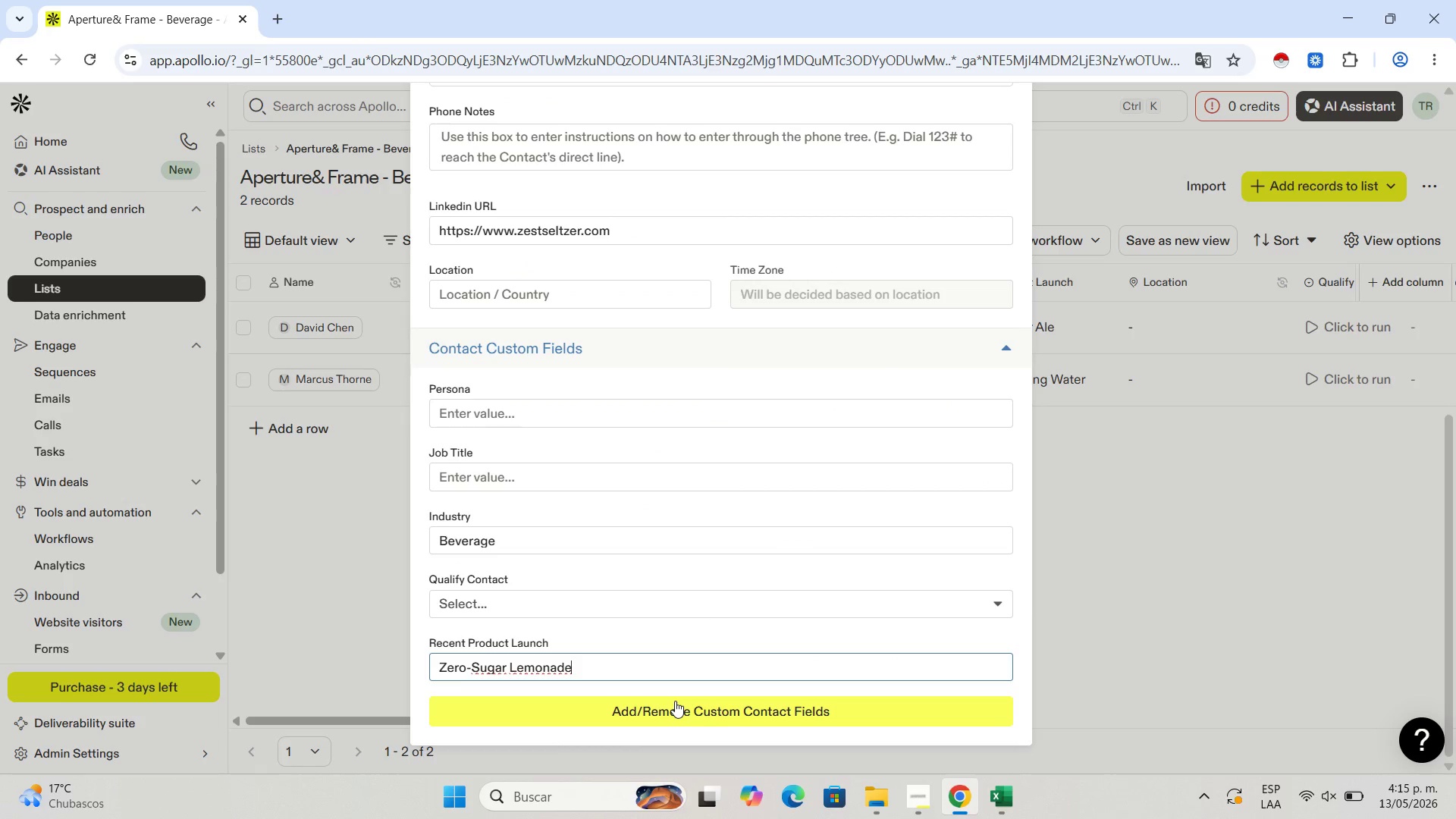 
scroll: coordinate [755, 580], scroll_direction: up, amount: 9.0
 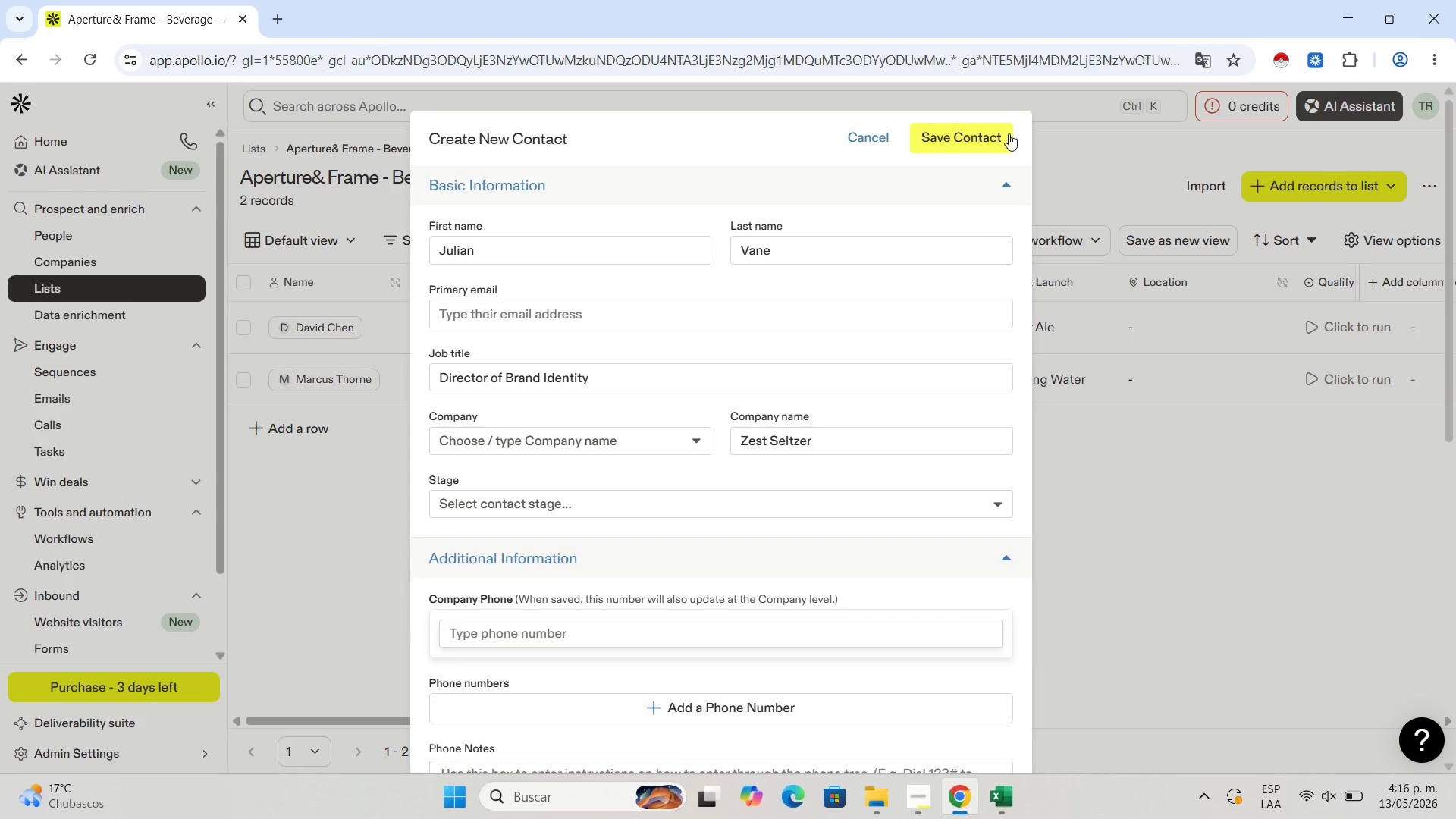 
left_click([1001, 132])
 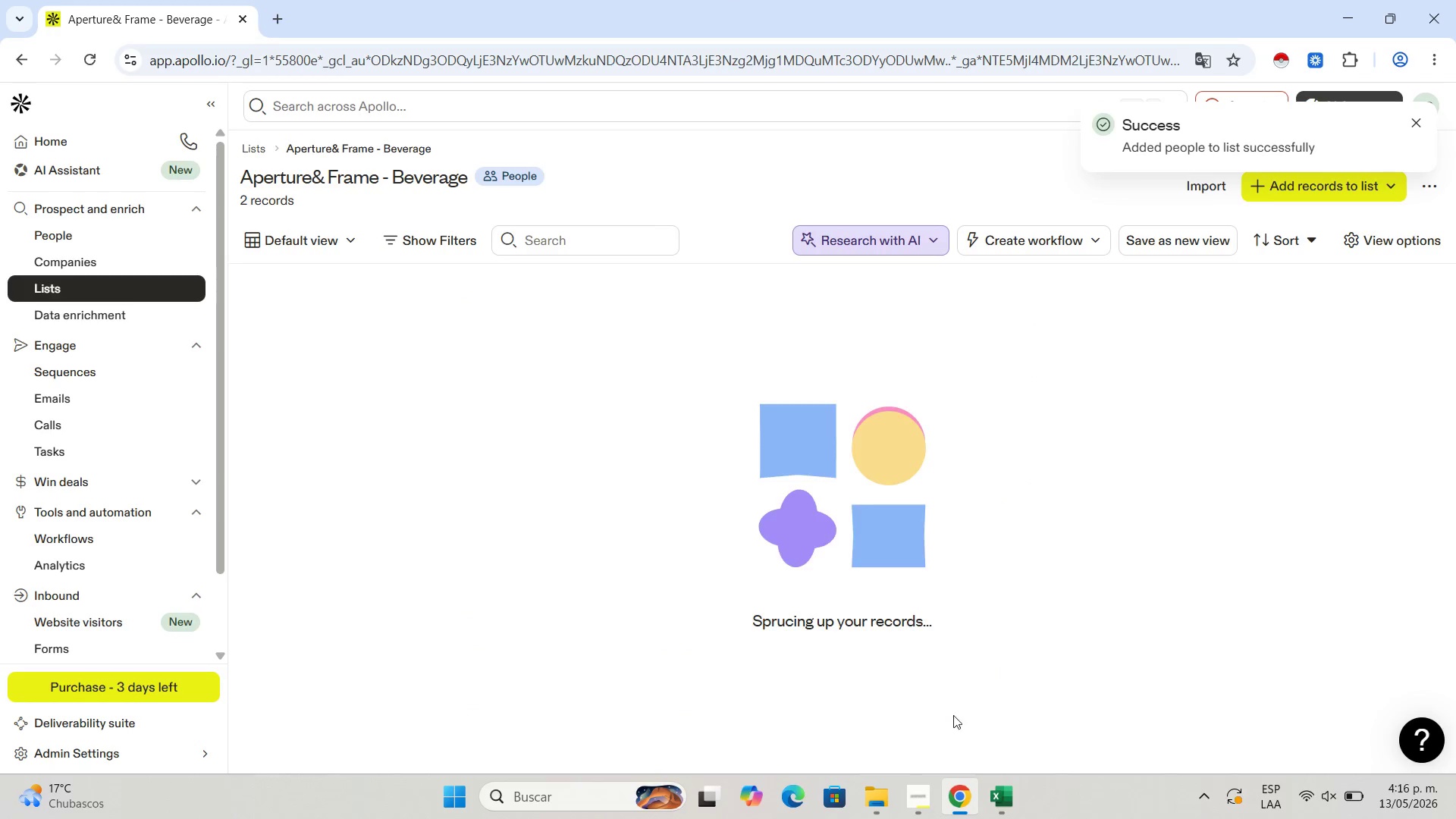 
left_click([999, 803])
 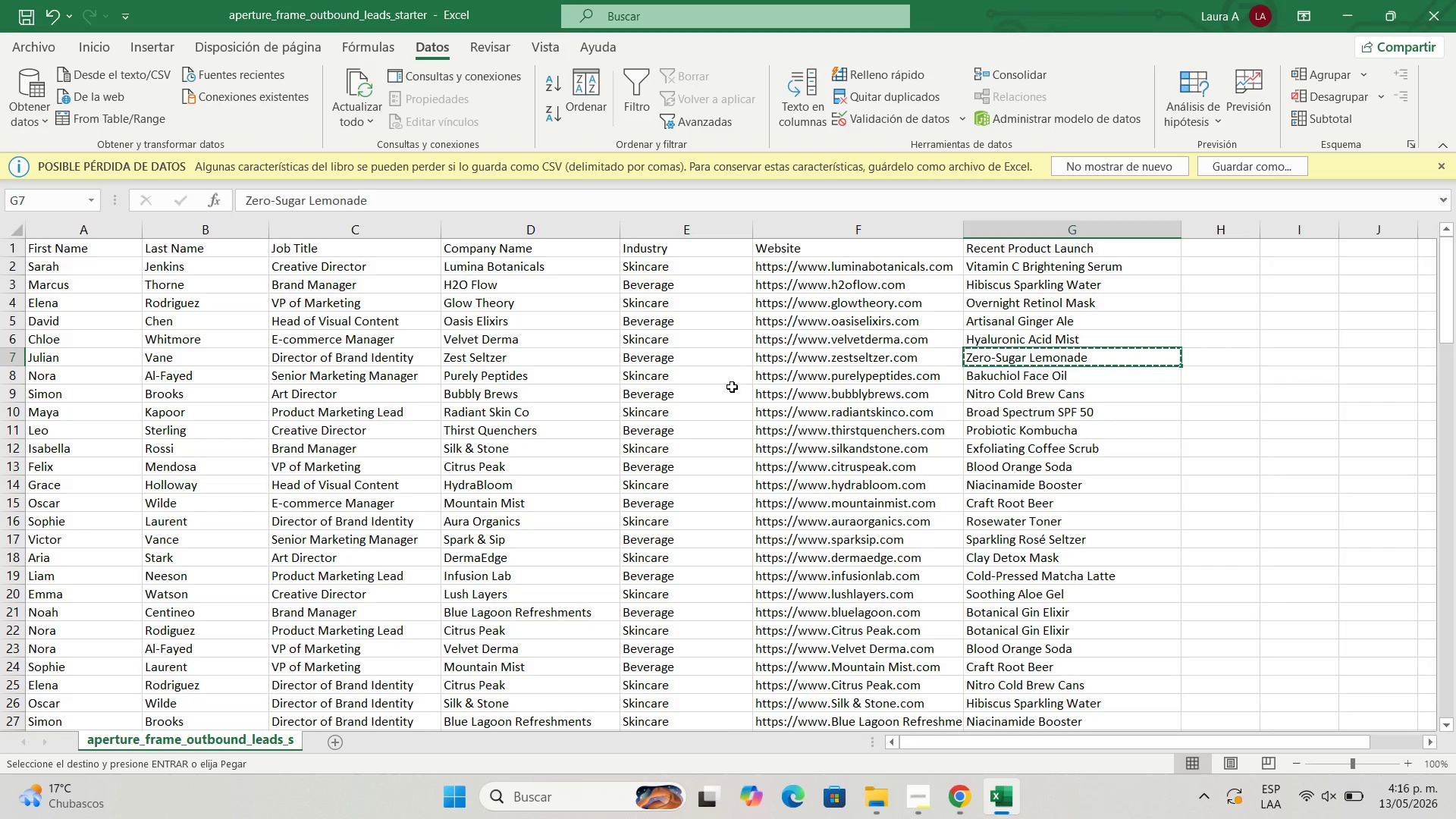 
key(ArrowLeft)
 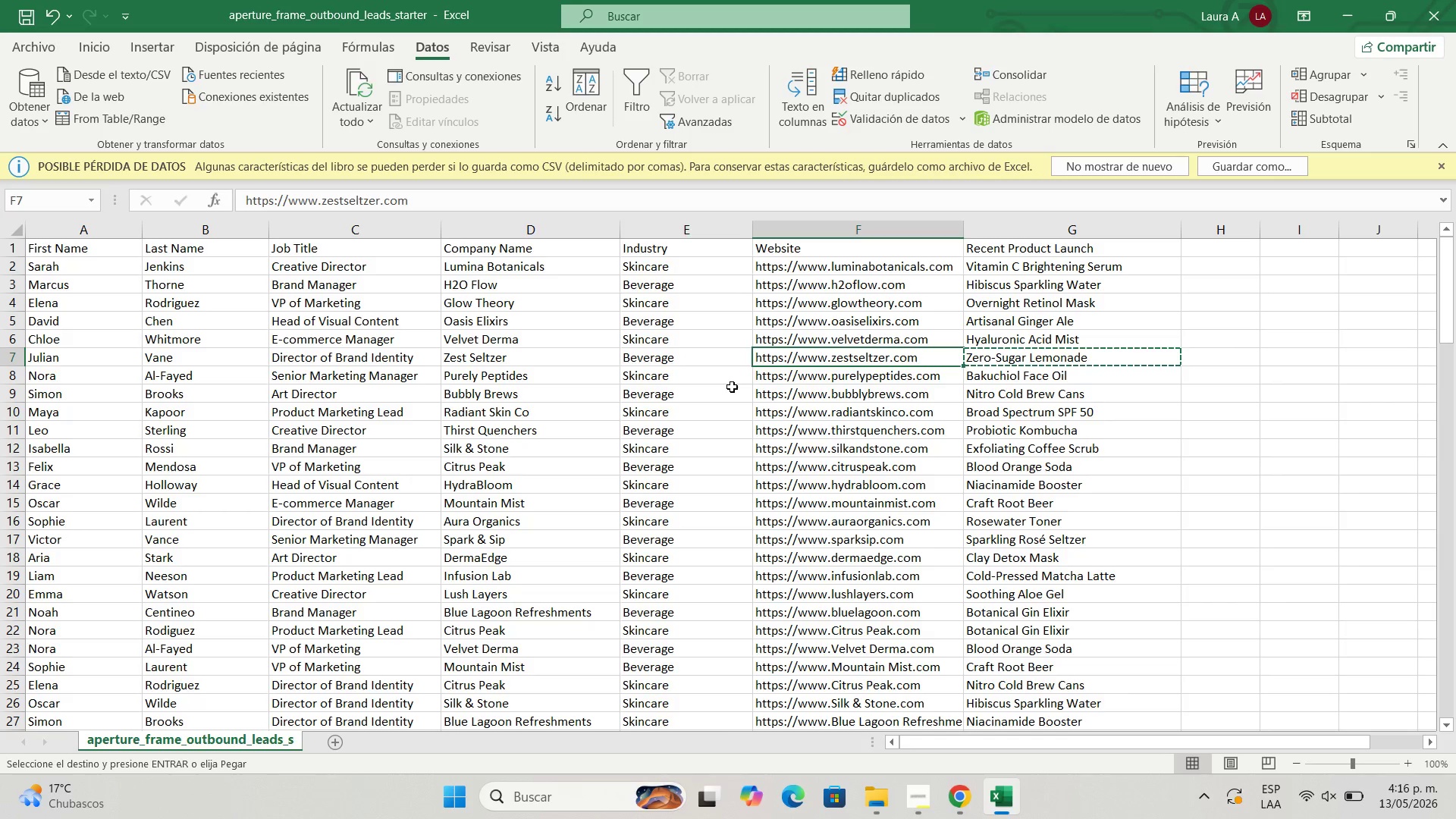 
key(ArrowLeft)
 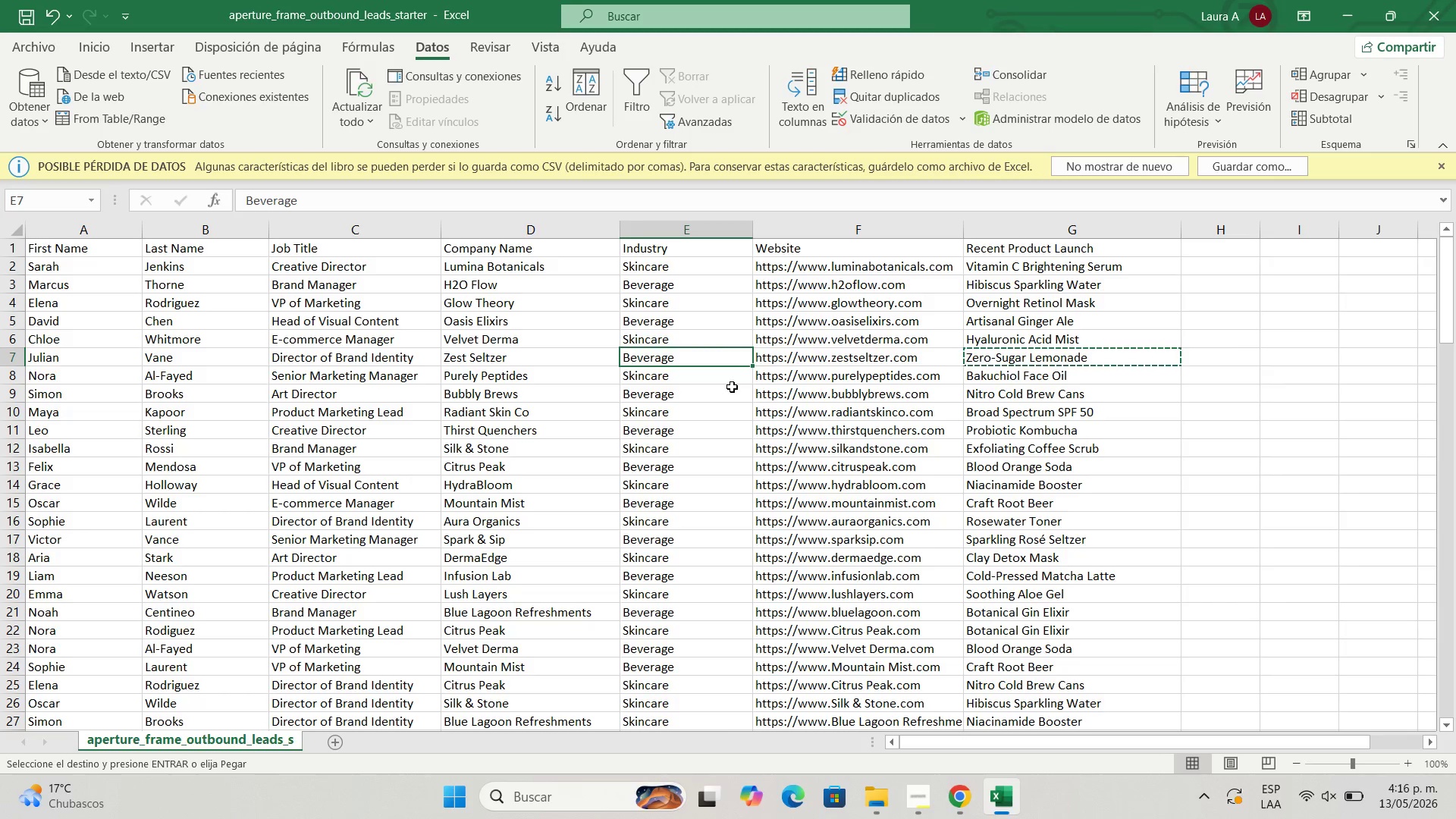 
key(ArrowLeft)
 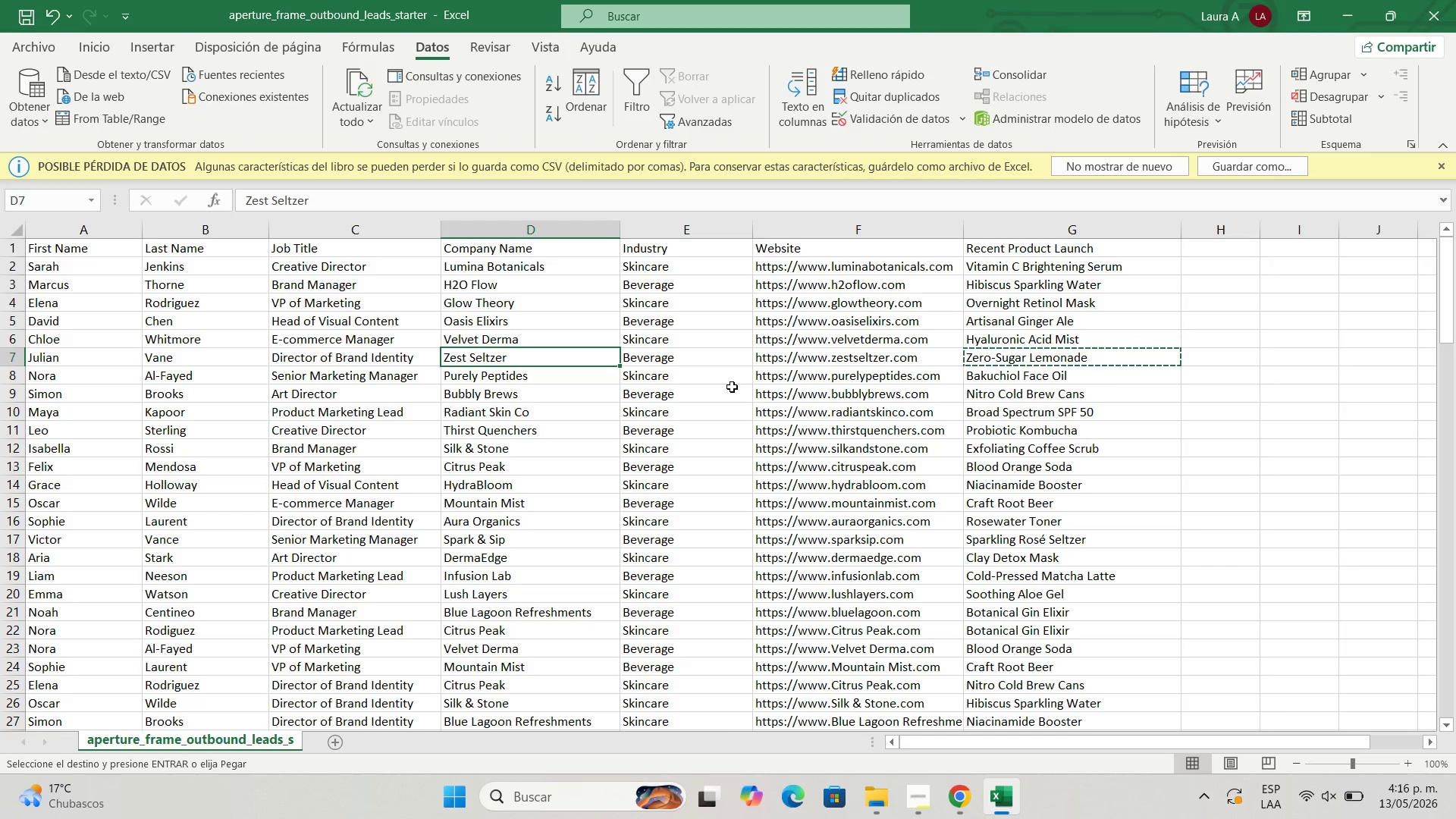 
key(ArrowRight)
 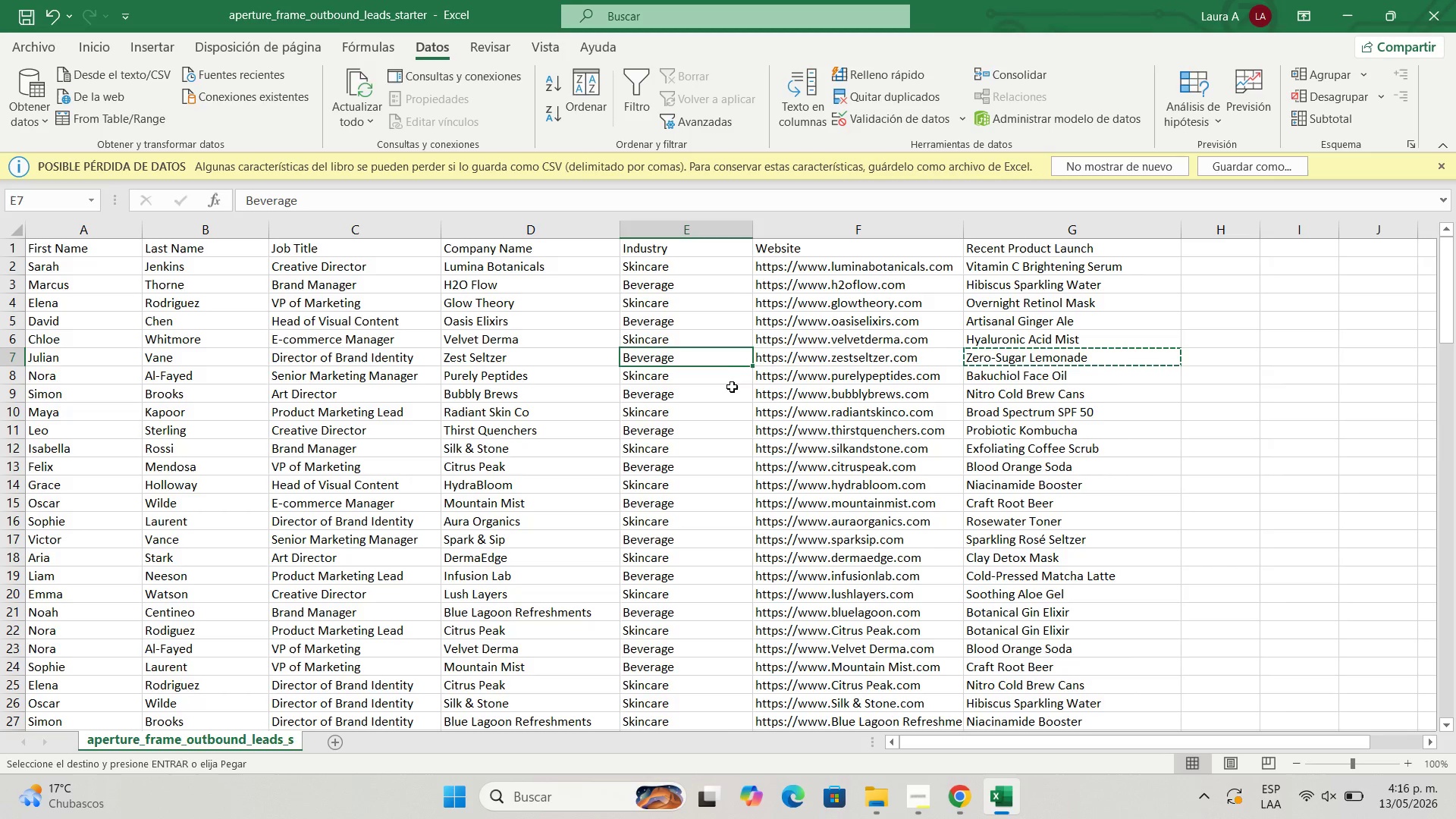 
key(ArrowDown)
 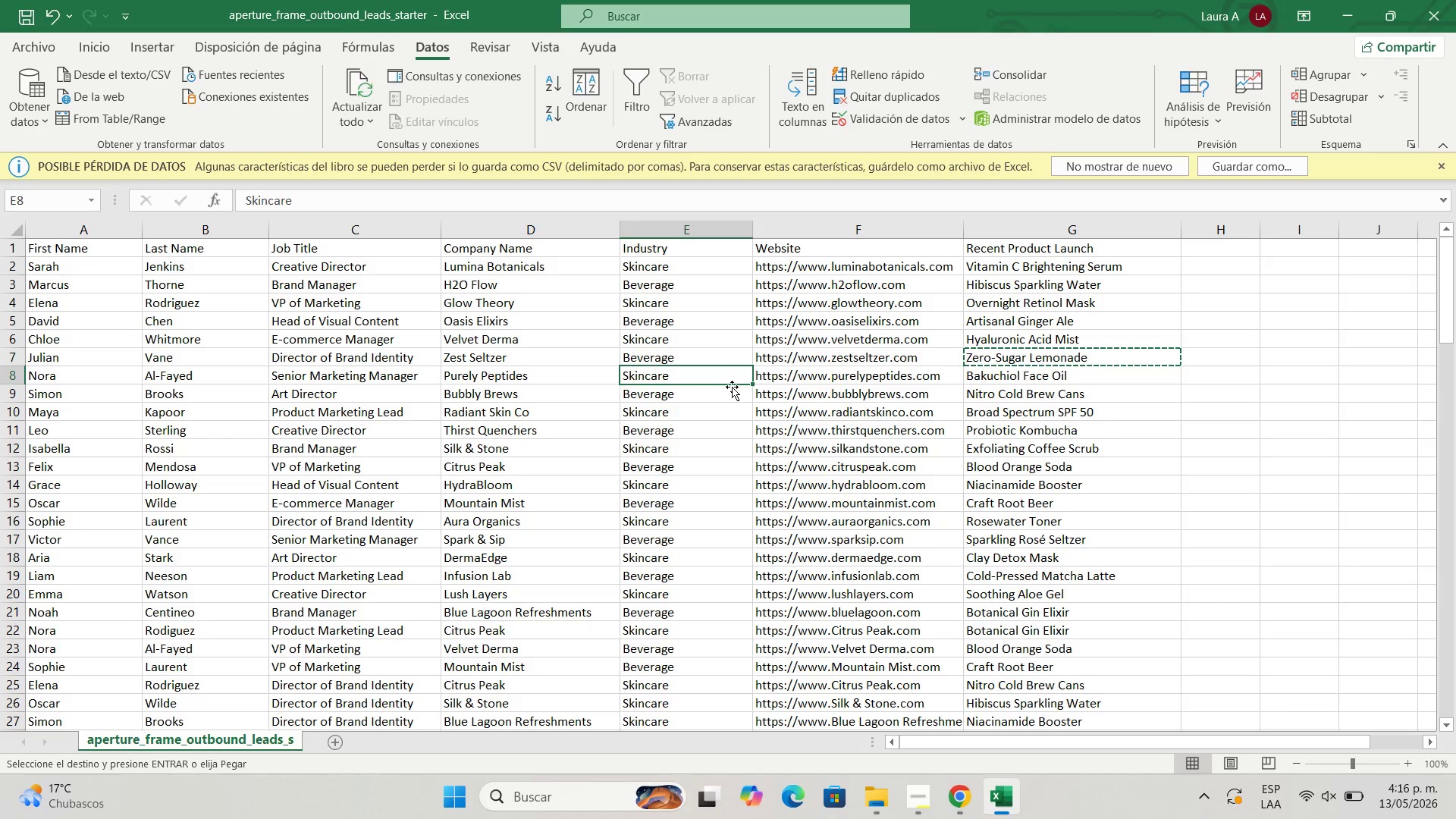 
key(ArrowDown)
 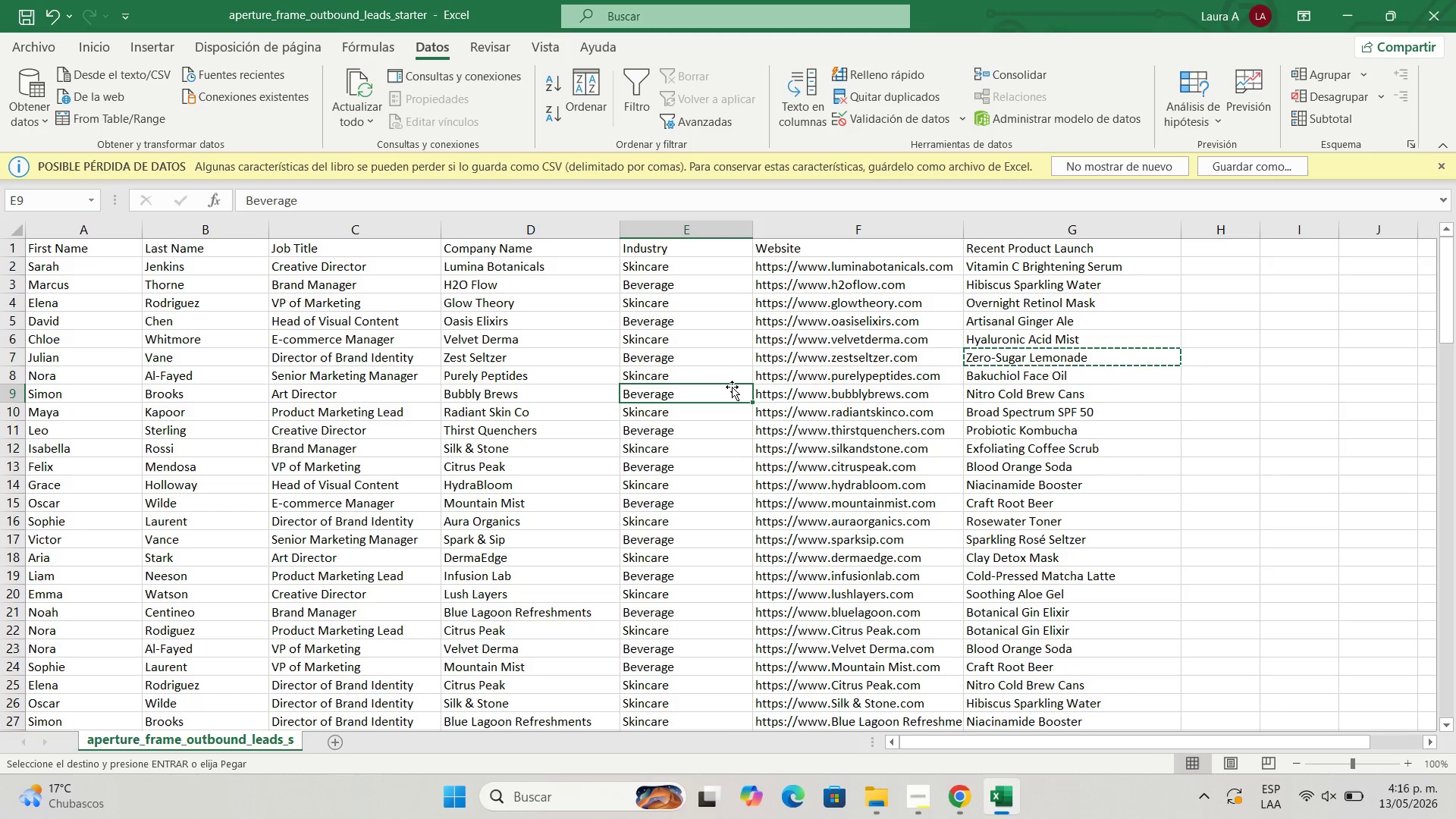 
hold_key(key=ArrowLeft, duration=0.84)
 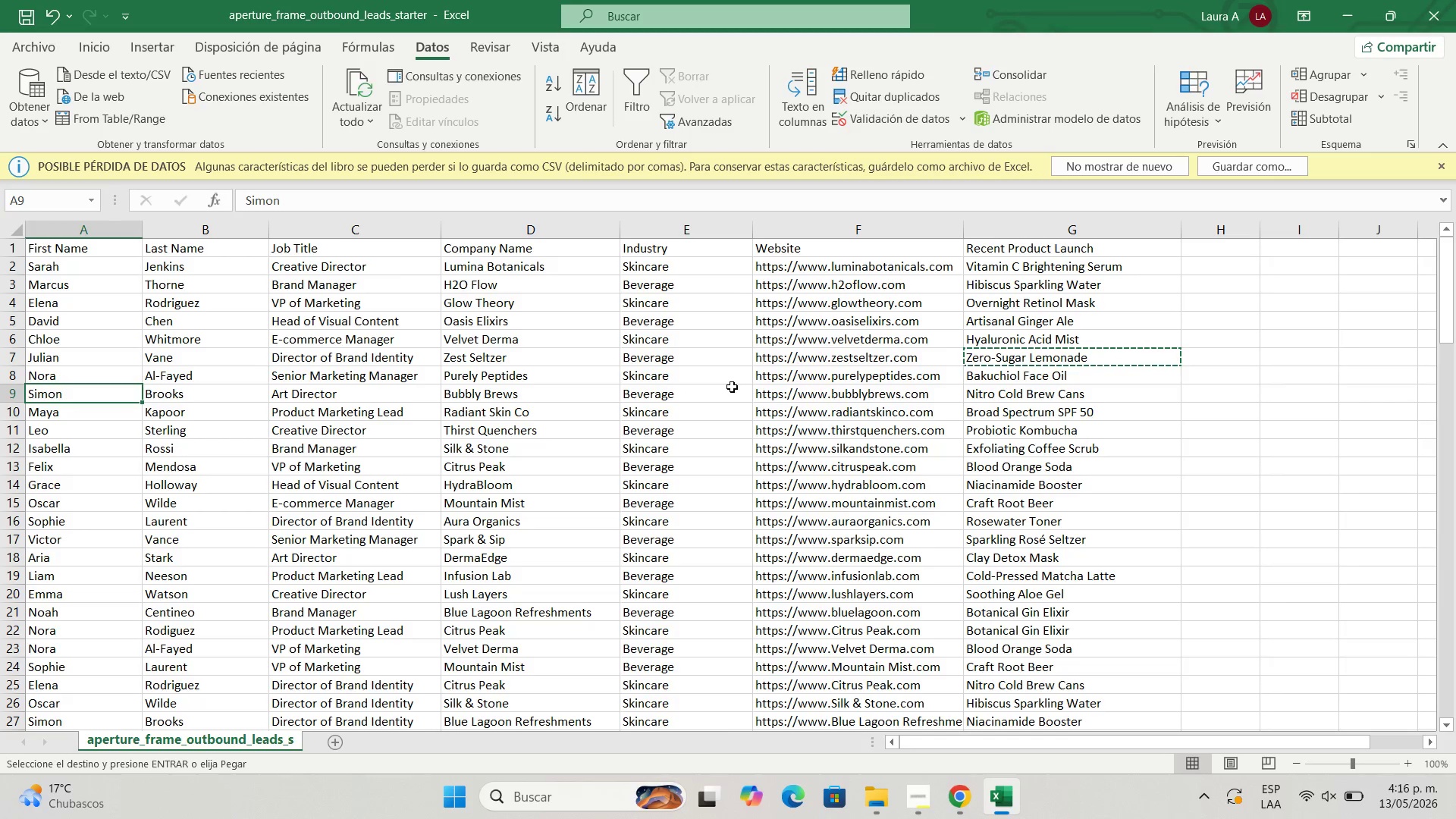 
key(Control+C)
 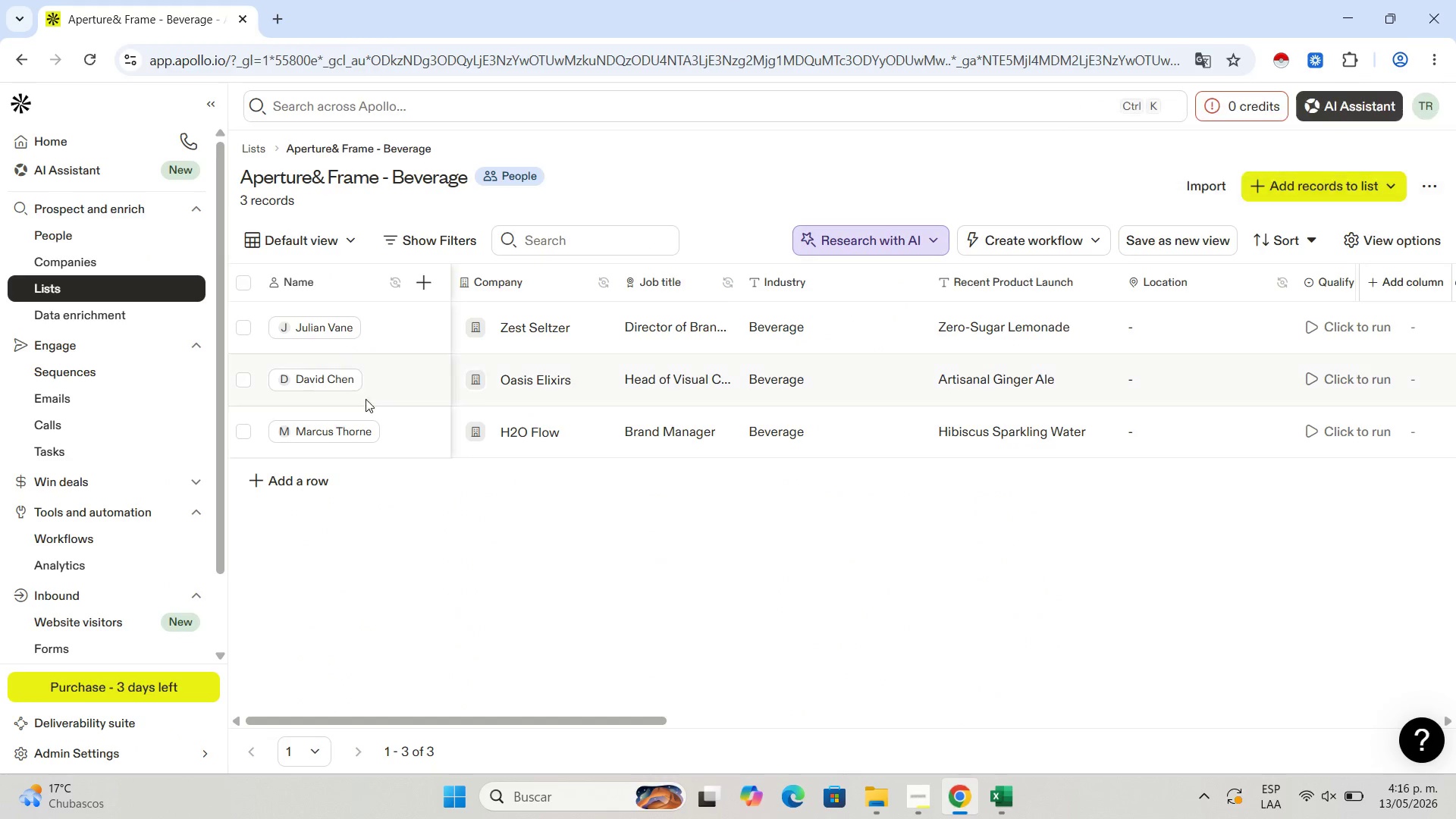 
left_click([323, 484])
 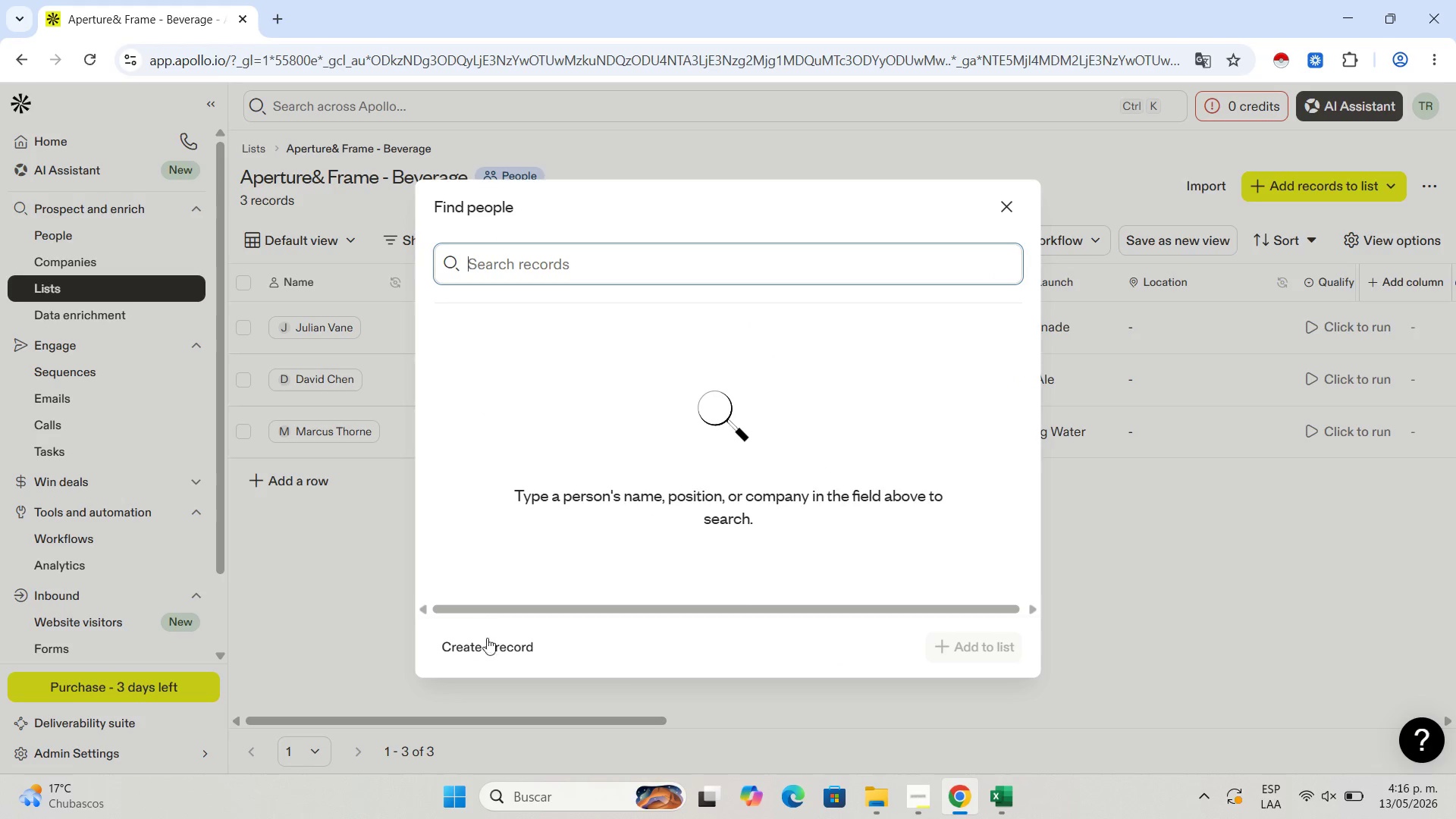 
left_click([496, 651])
 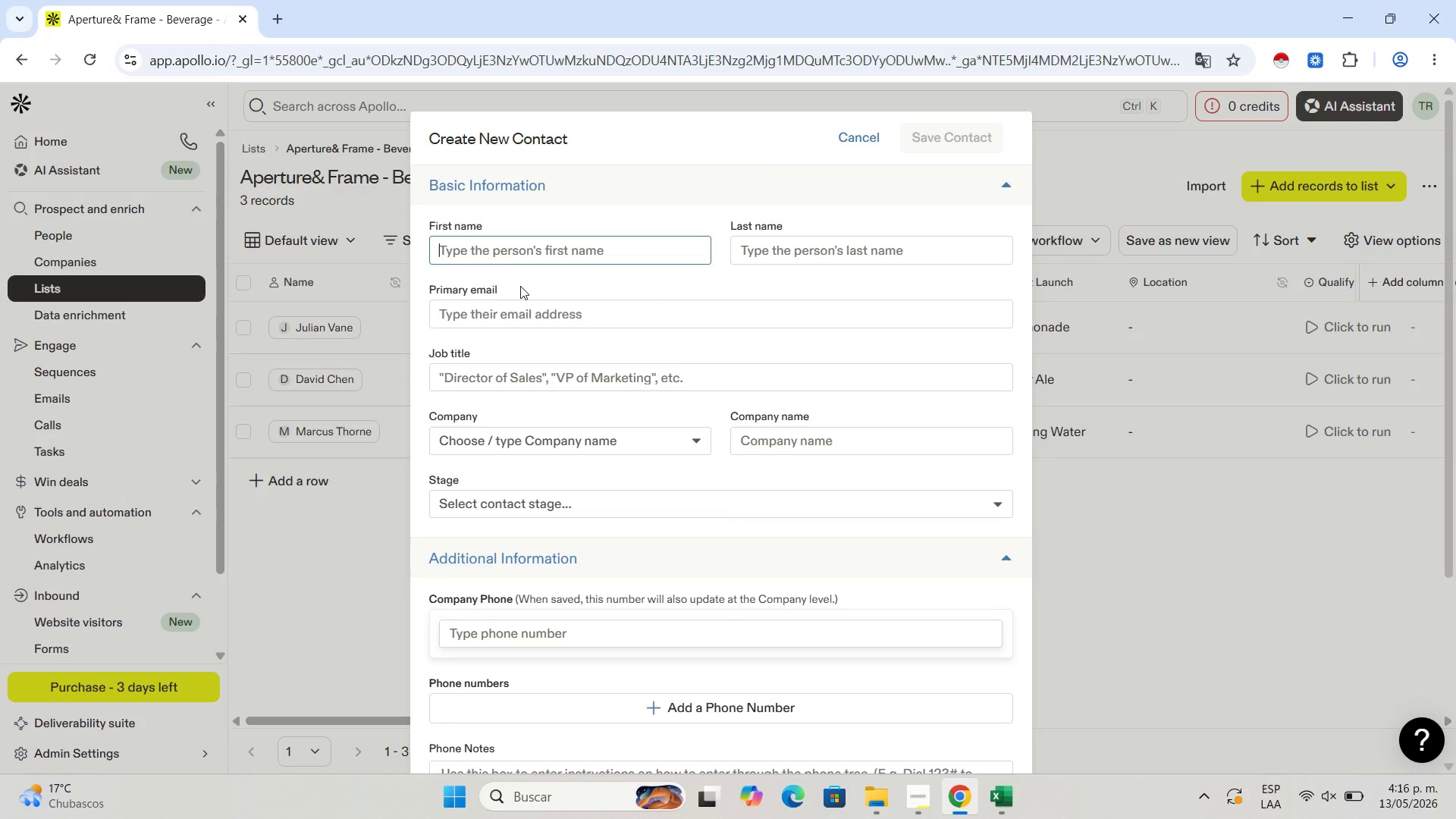 
left_click([547, 253])
 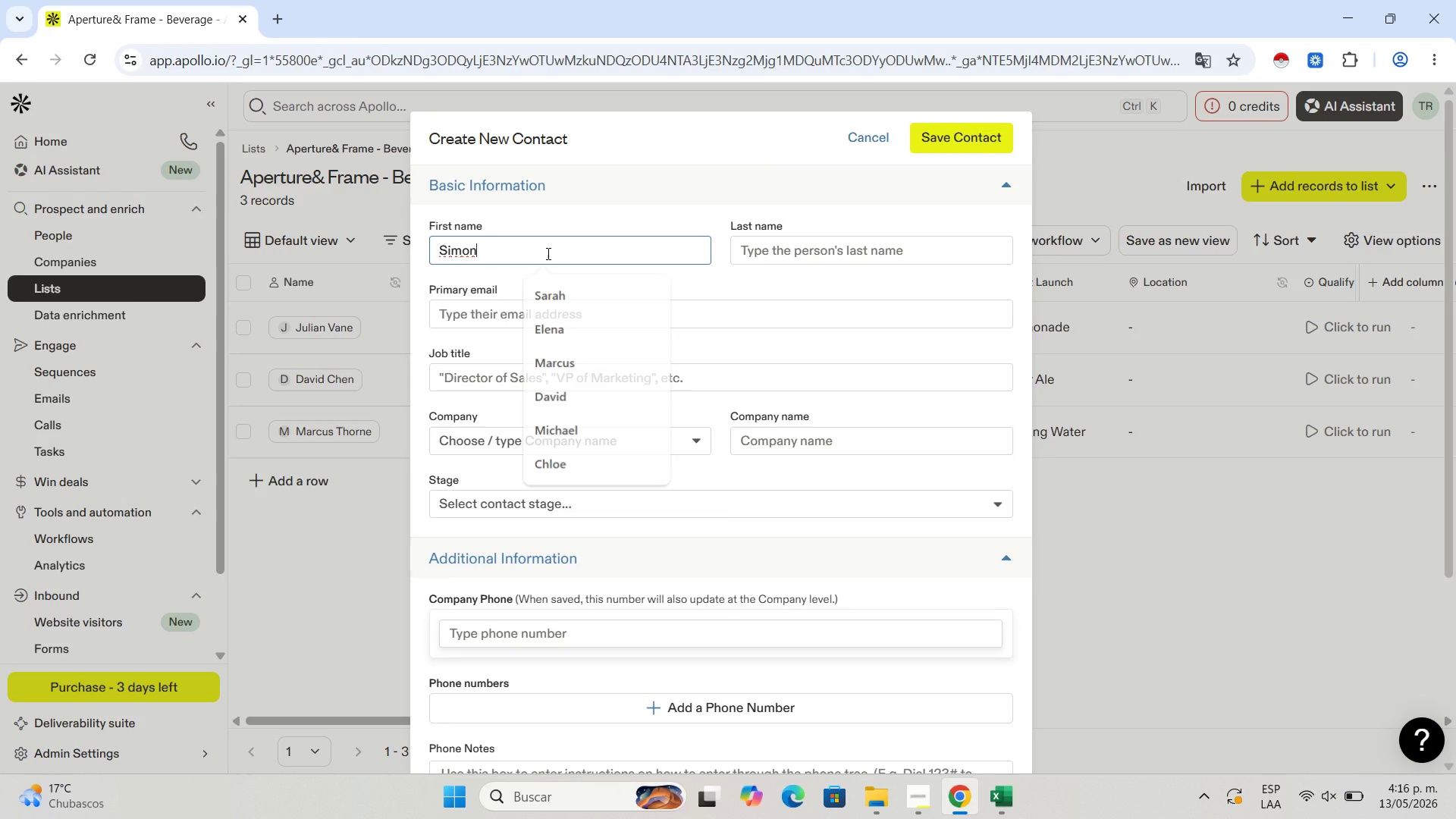 
key(Control+V)
 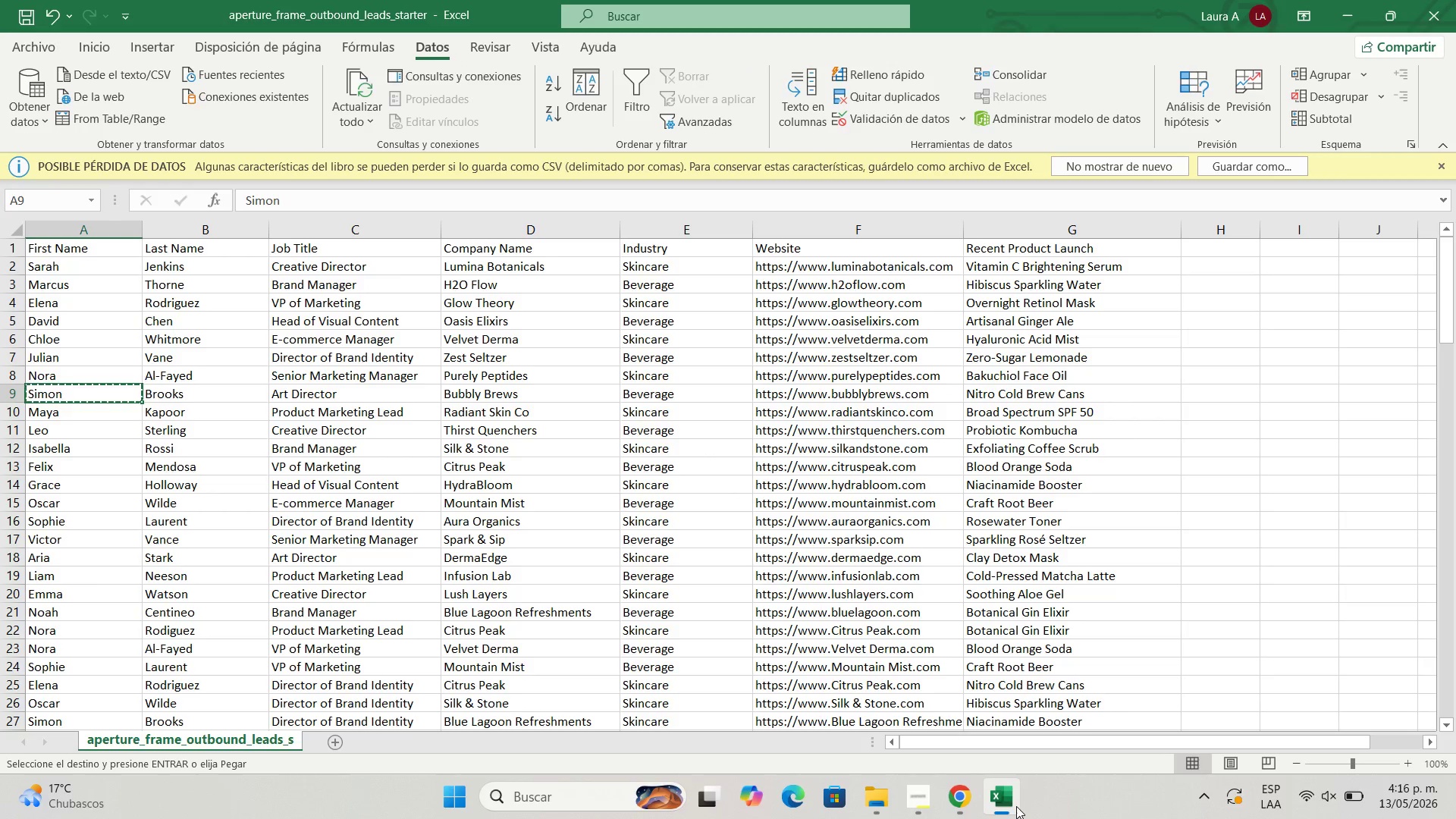 
wait(6.34)
 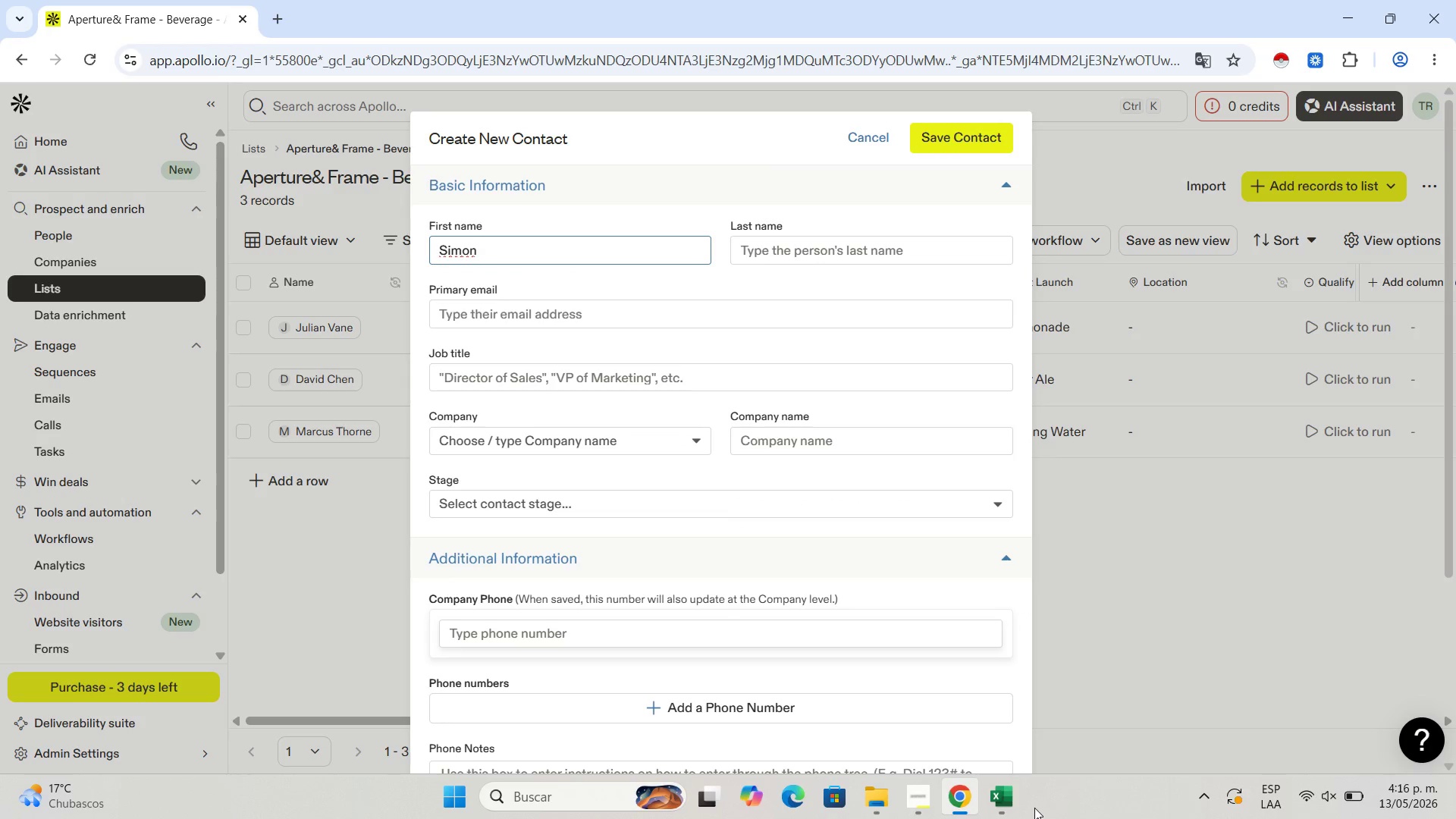 
left_click([237, 393])
 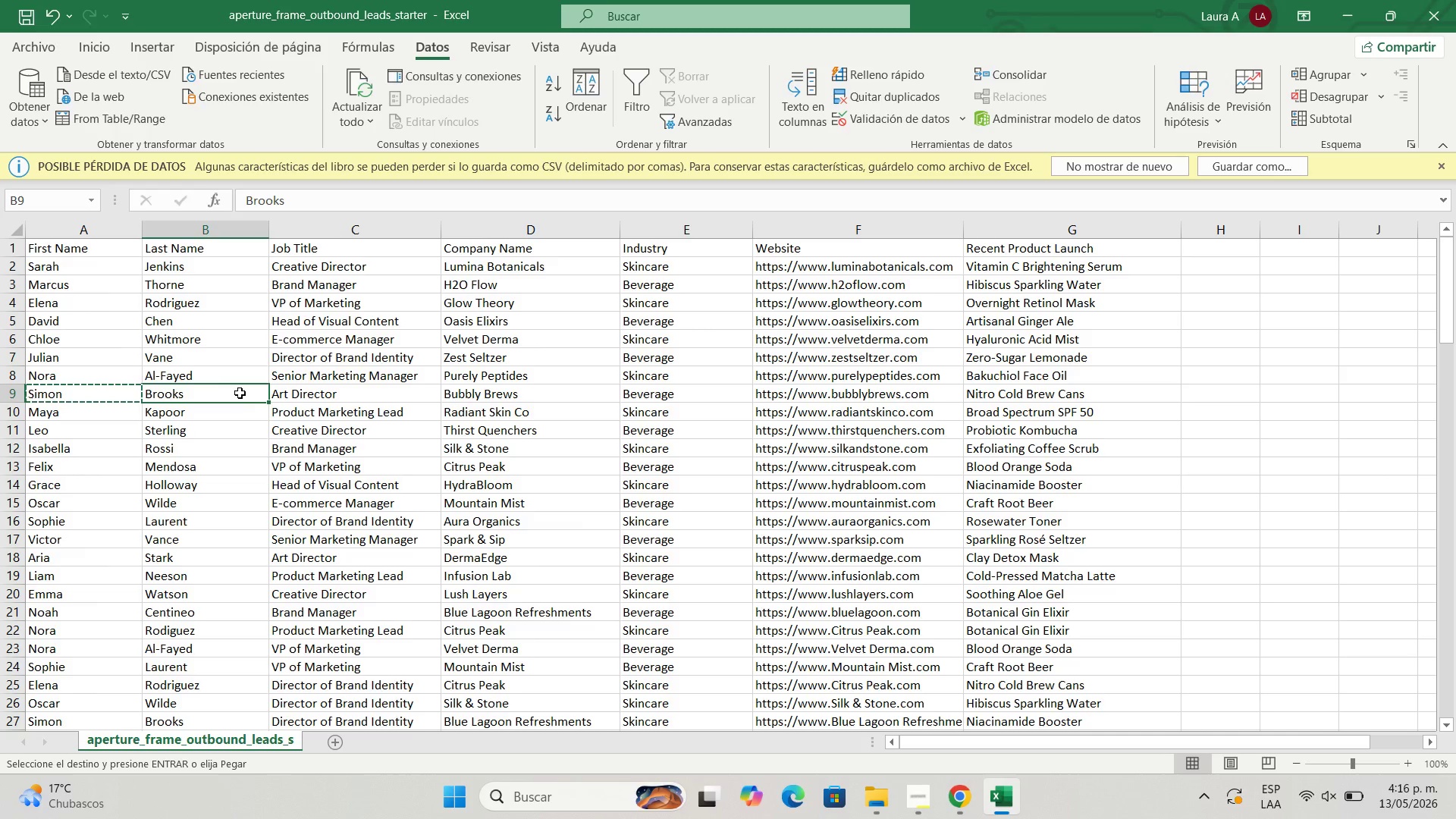 
key(Control+C)
 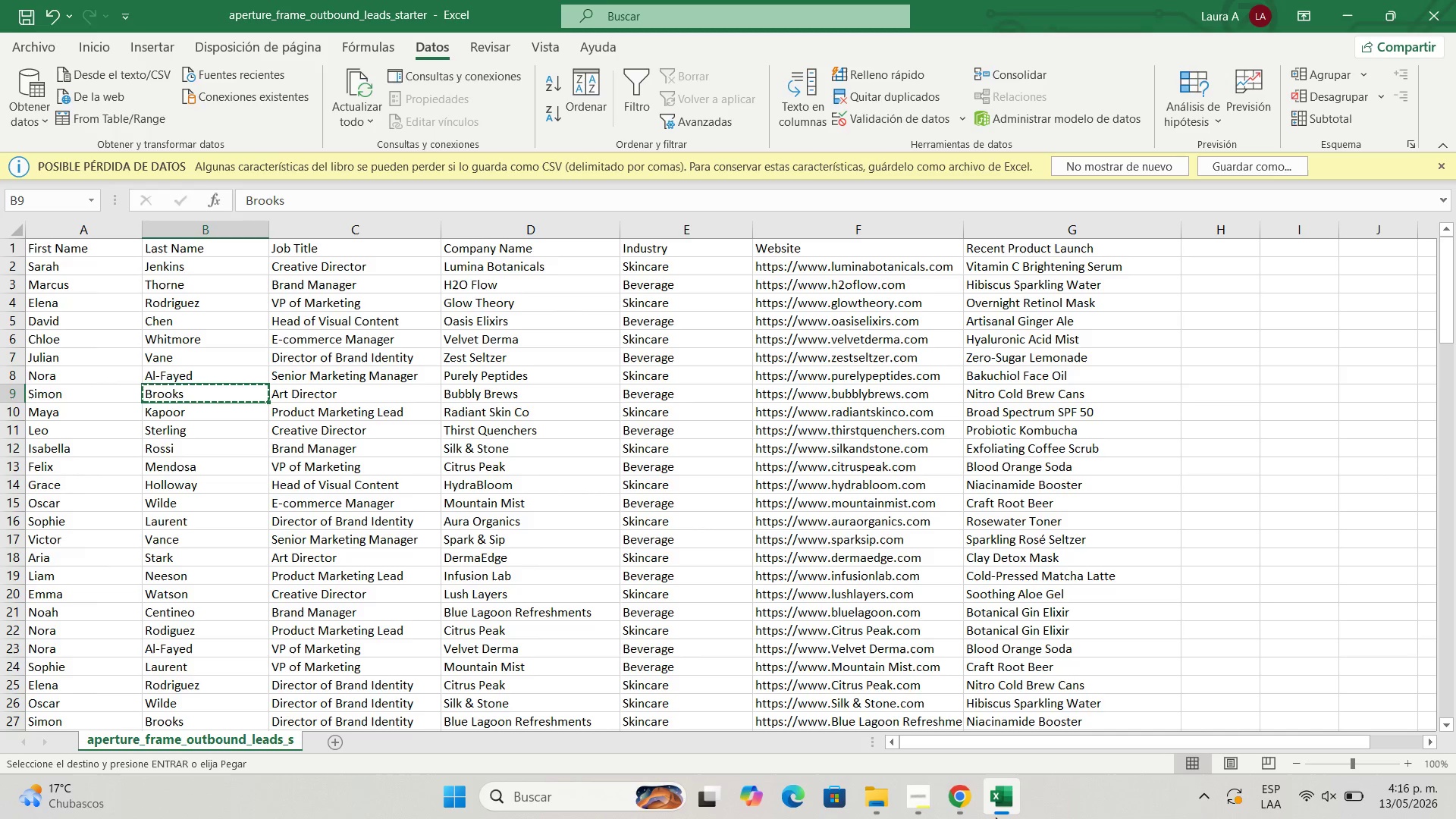 
left_click([971, 807])
 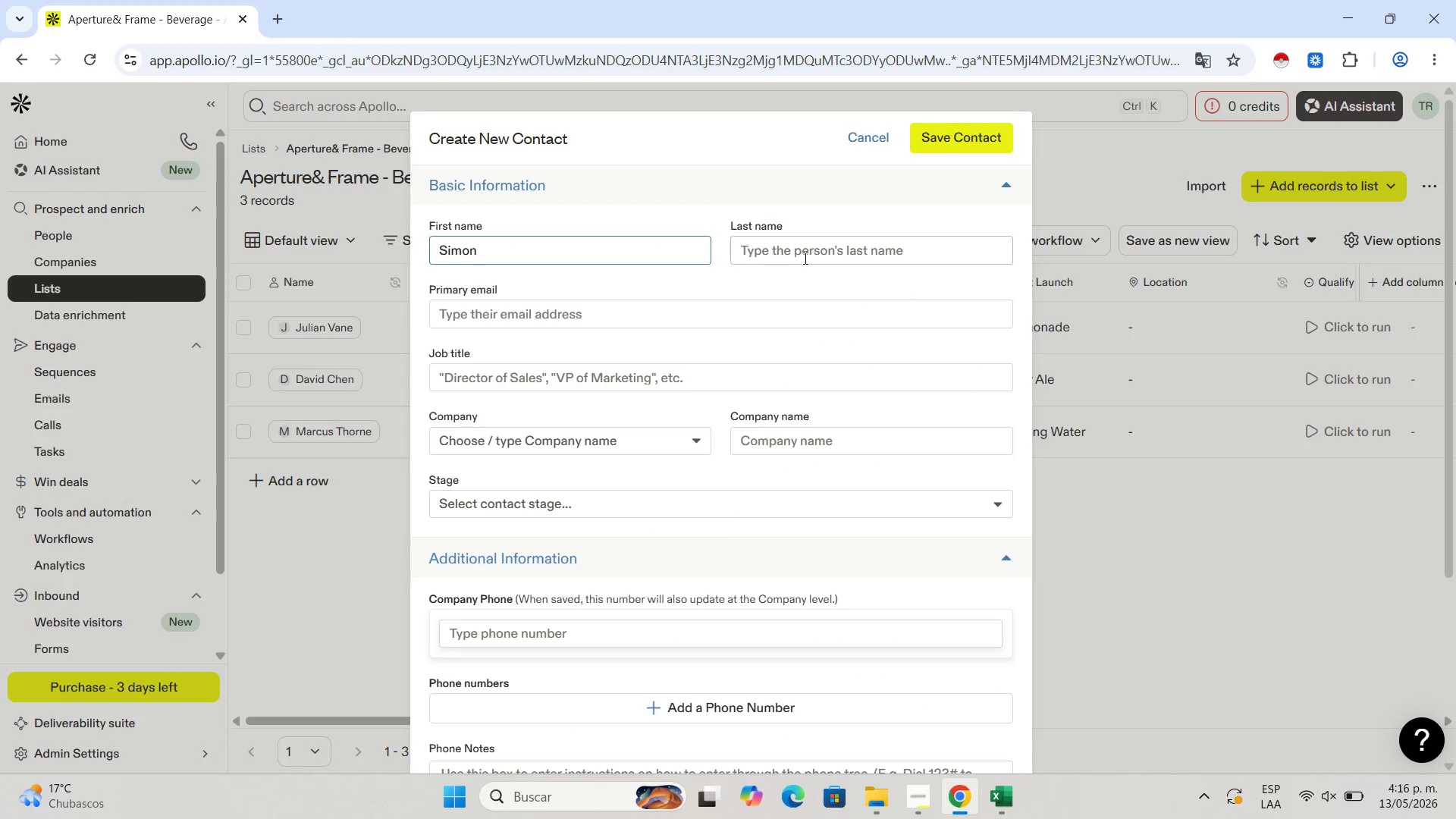 
left_click([804, 258])
 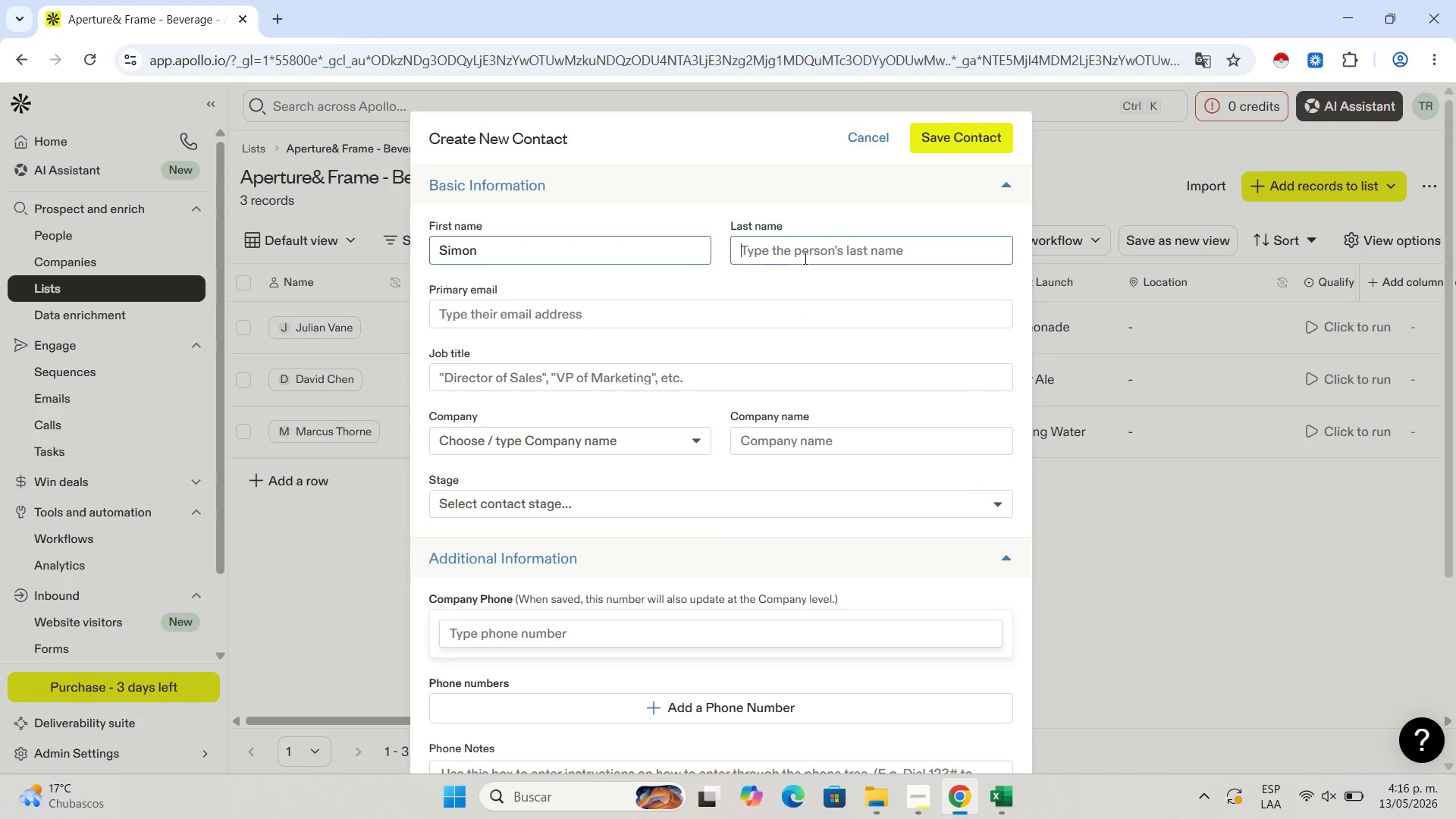 
key(Control+V)
 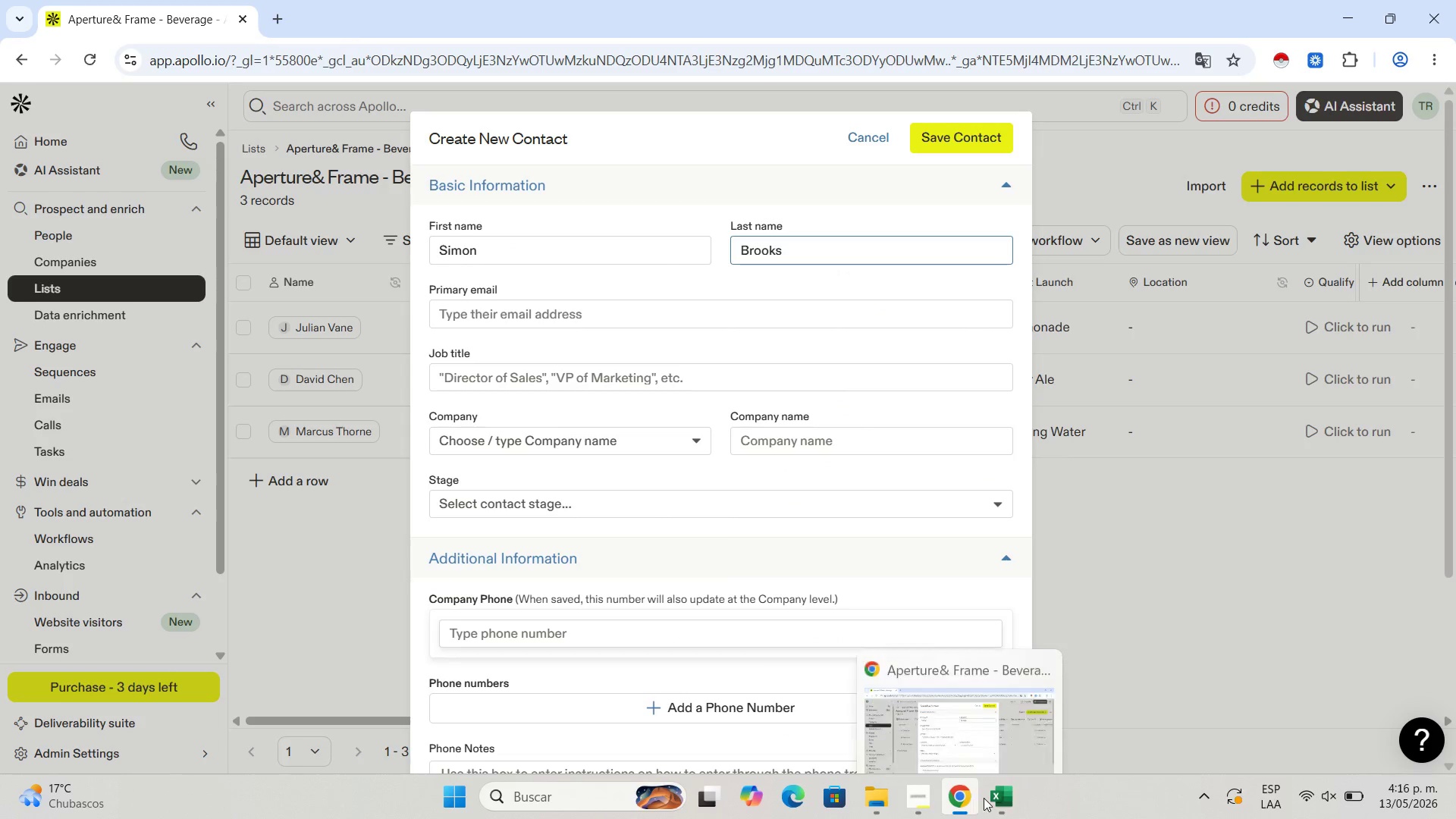 
left_click([984, 798])
 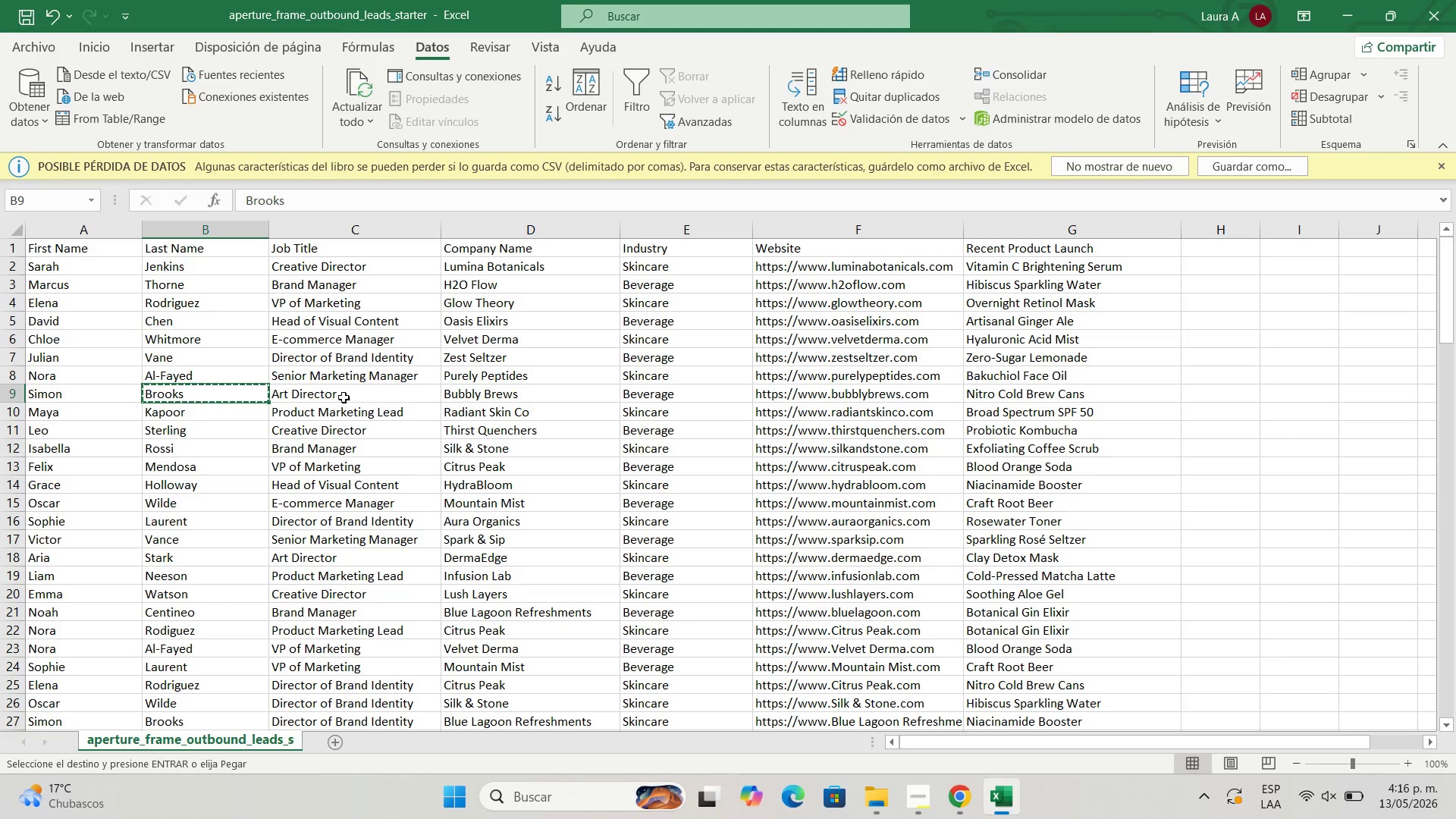 
left_click([344, 397])
 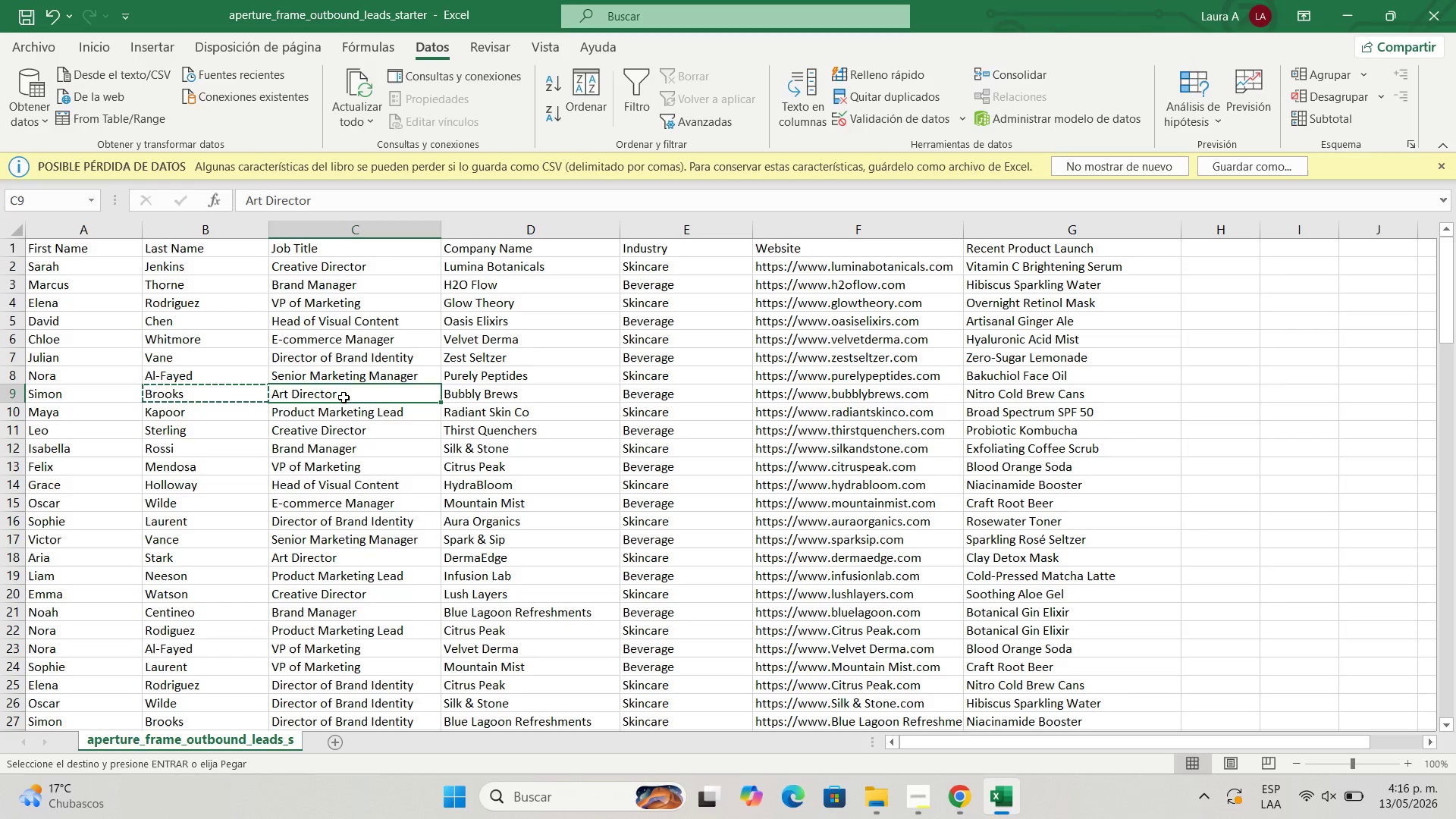 
key(Control+C)
 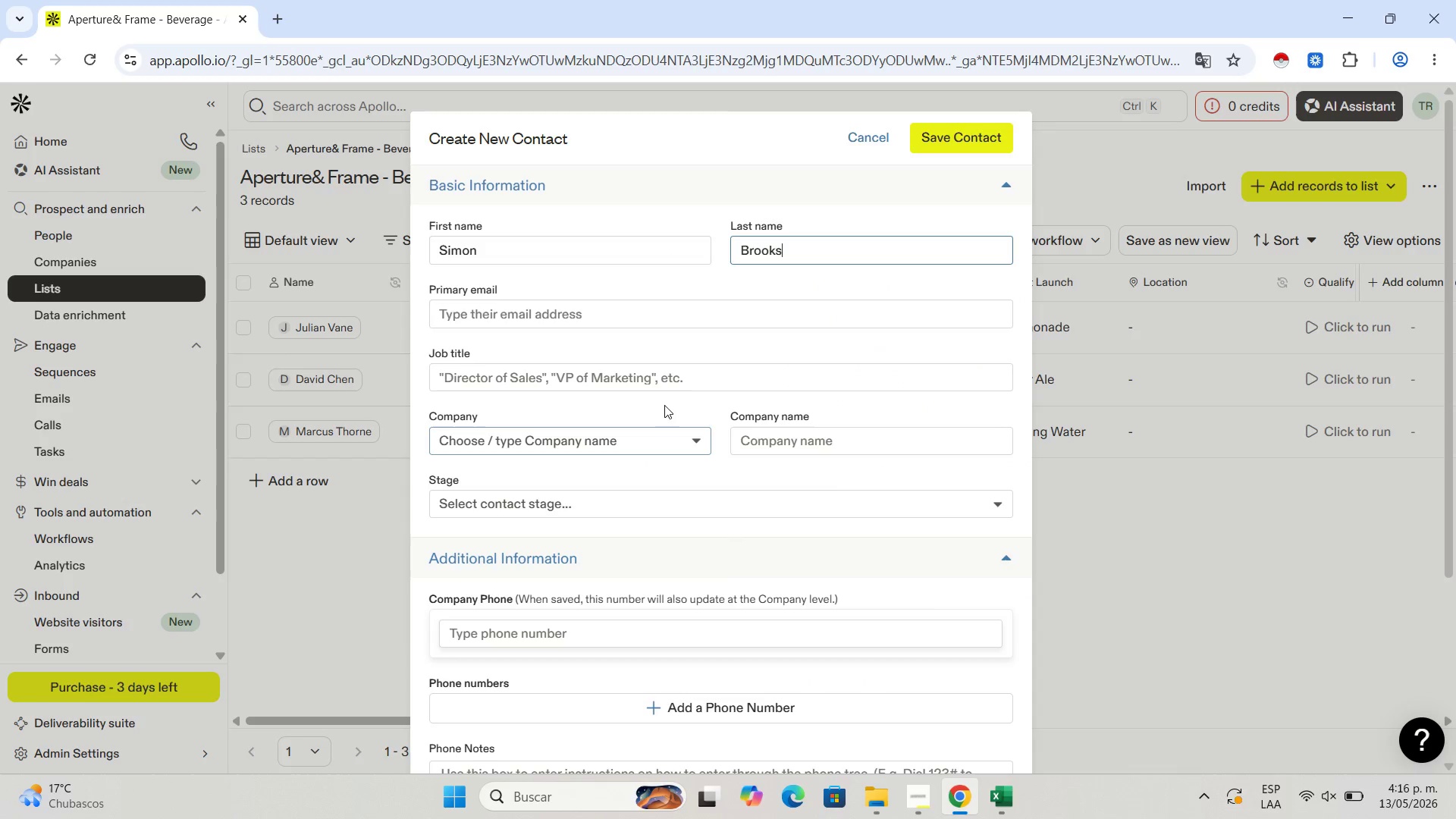 
left_click([652, 369])
 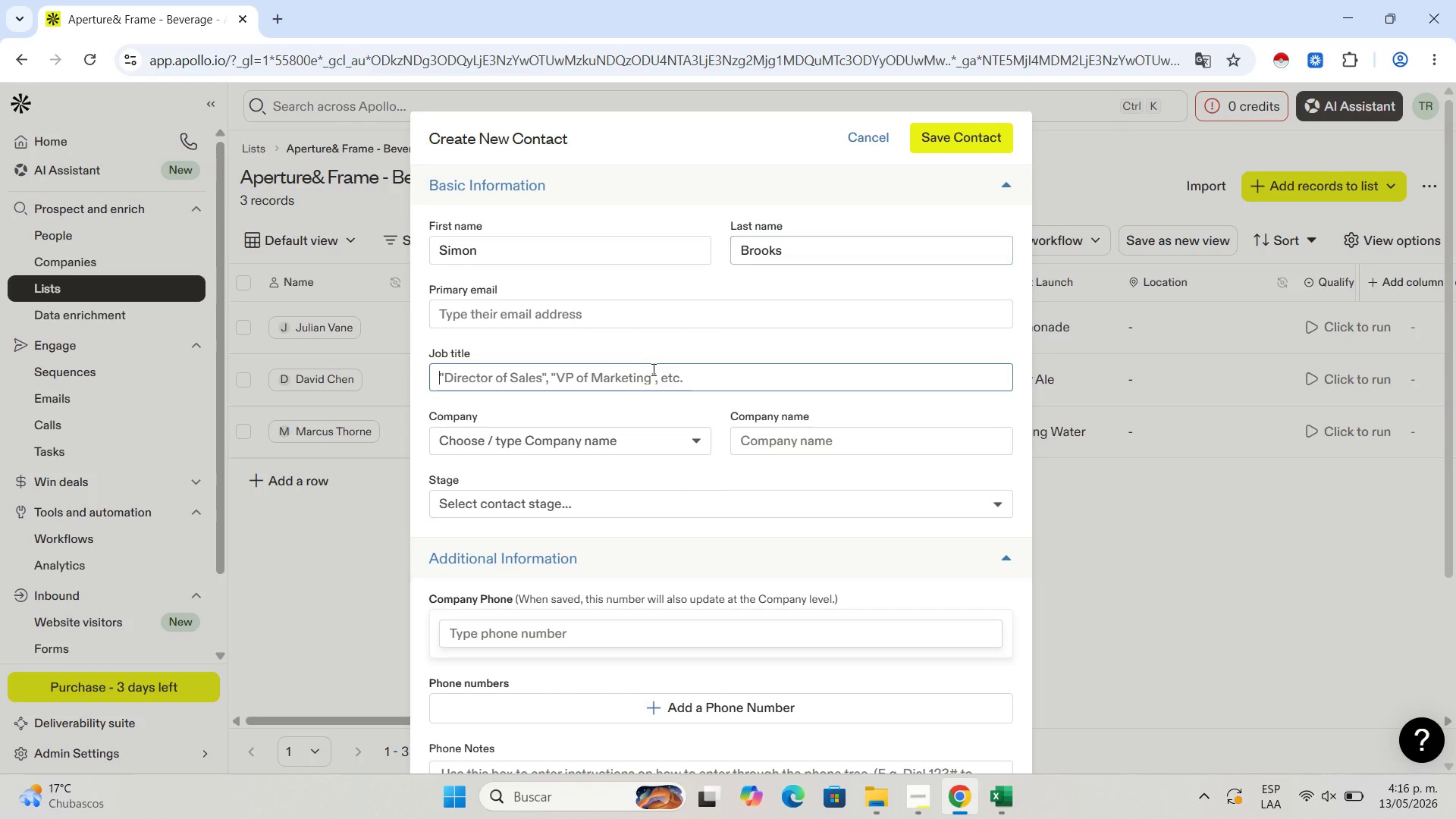 
key(Control+V)
 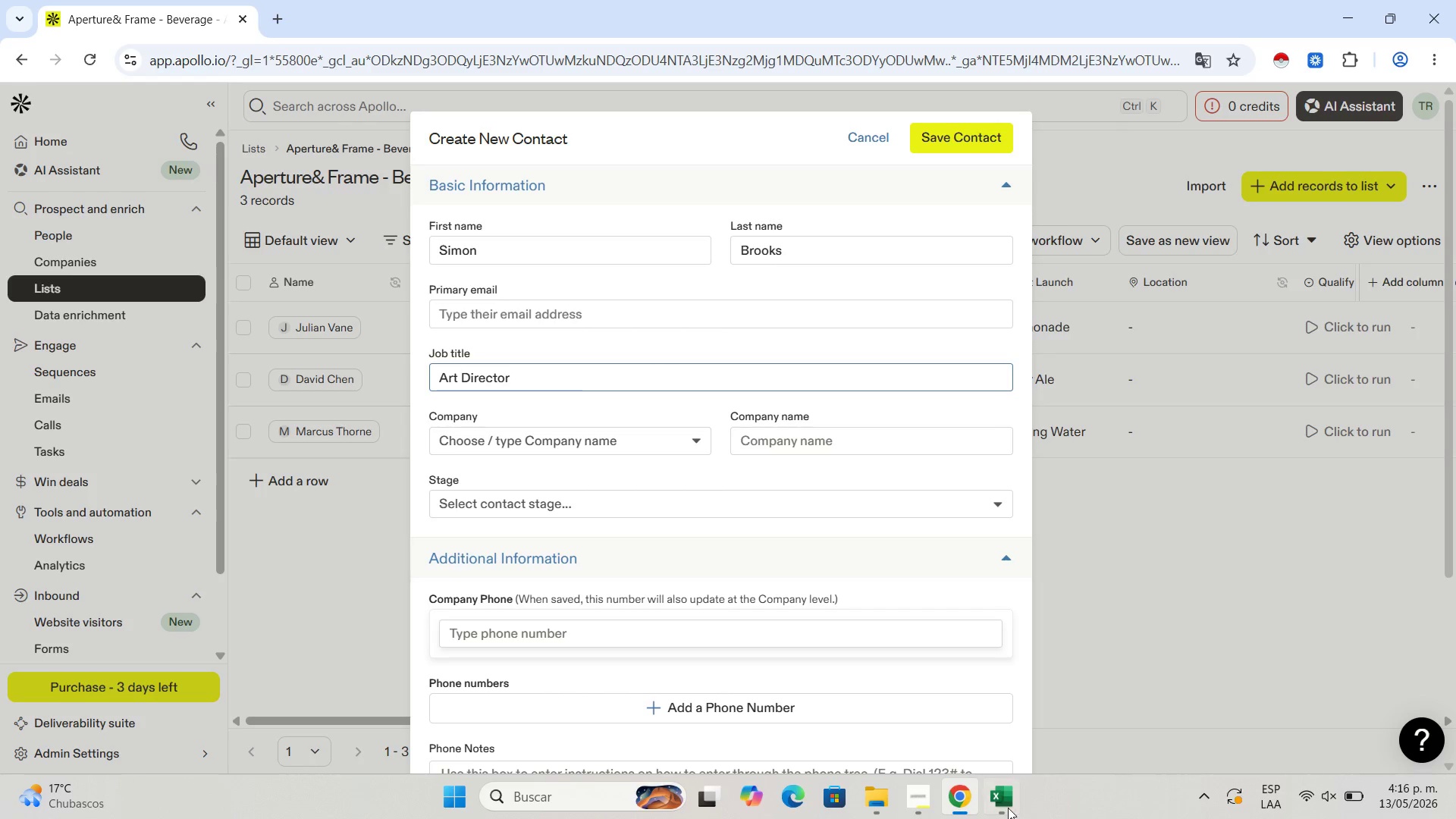 
left_click([1006, 808])
 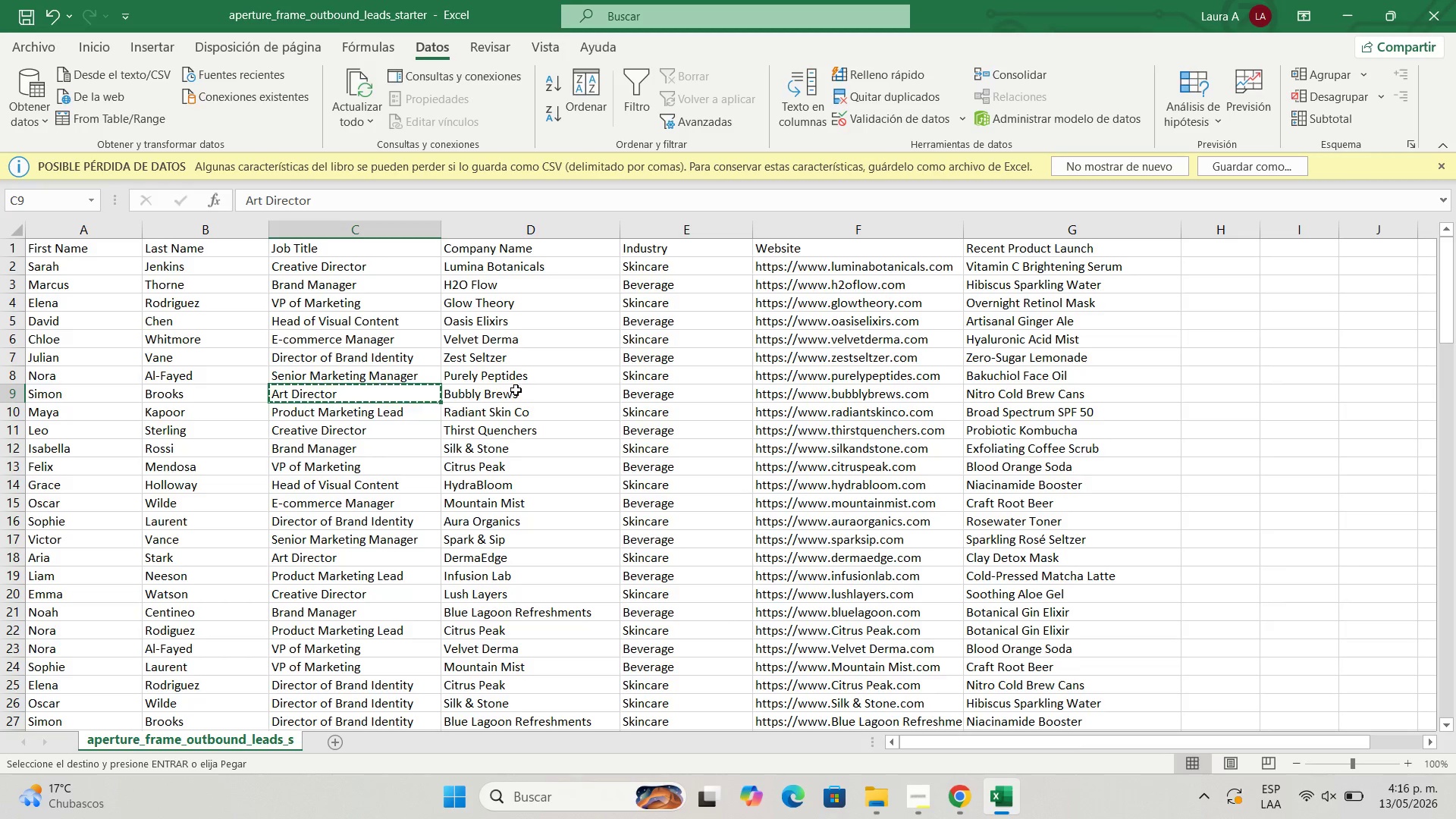 
left_click([516, 390])
 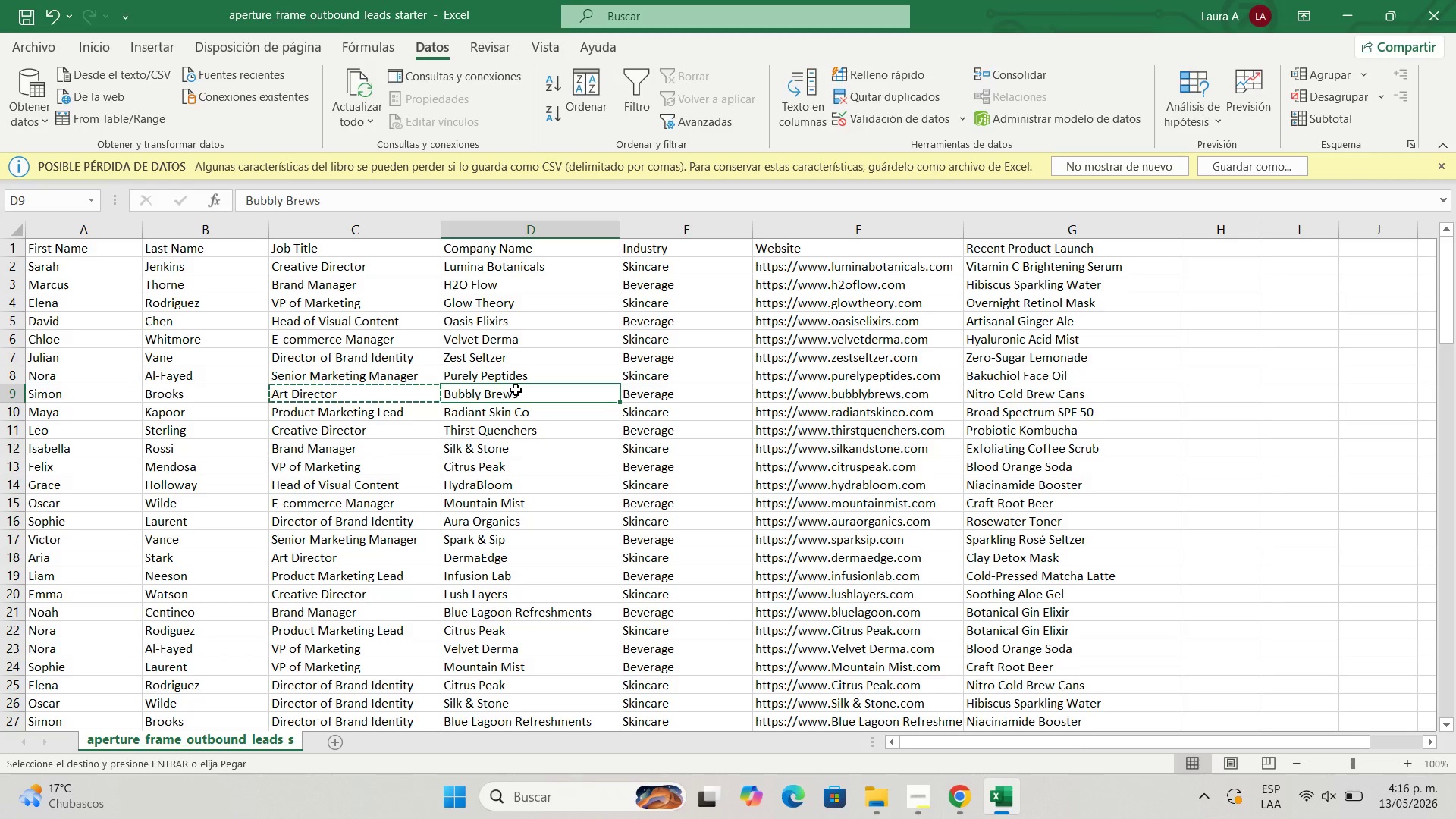 
key(Control+C)
 